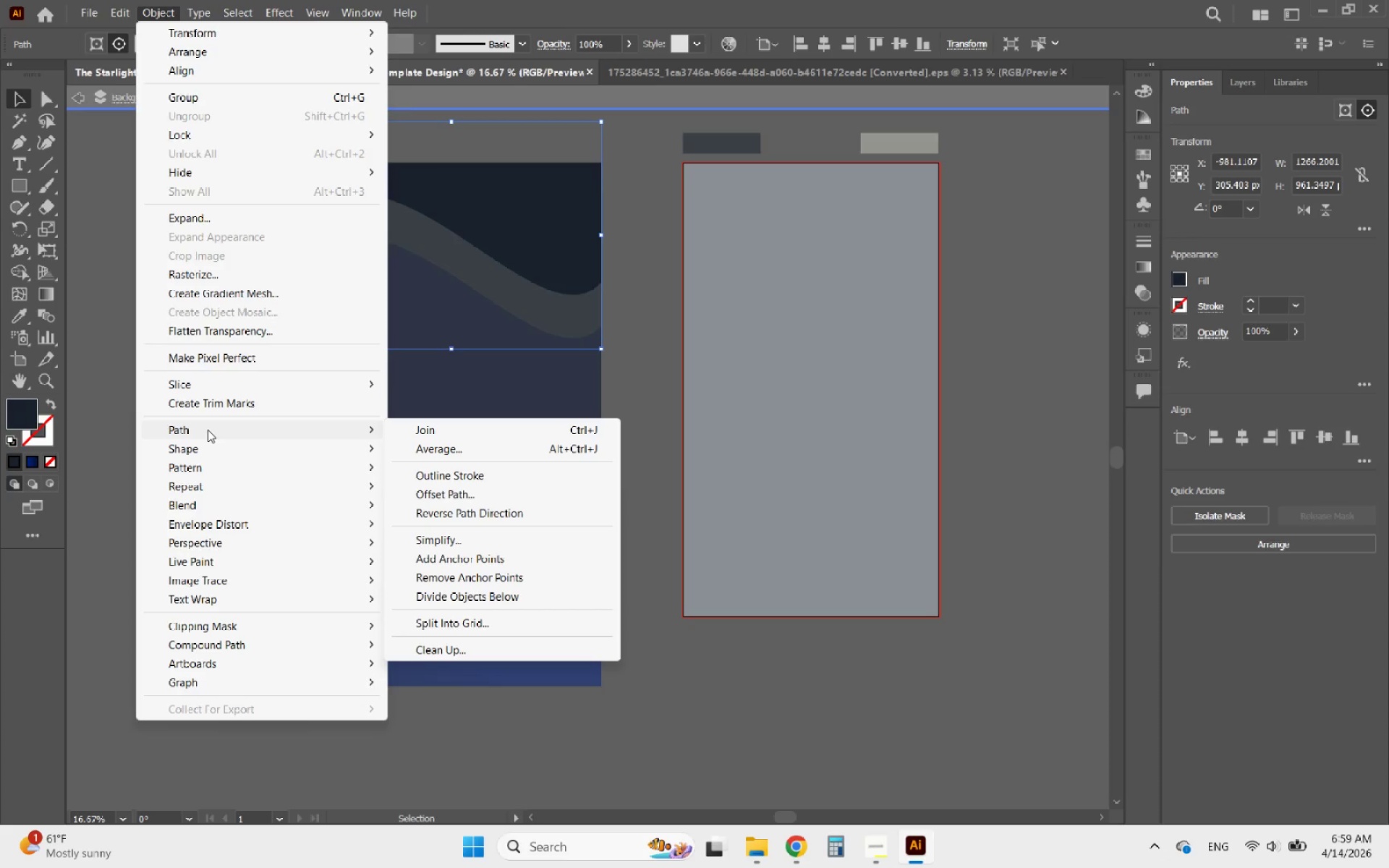 
left_click([543, 244])
 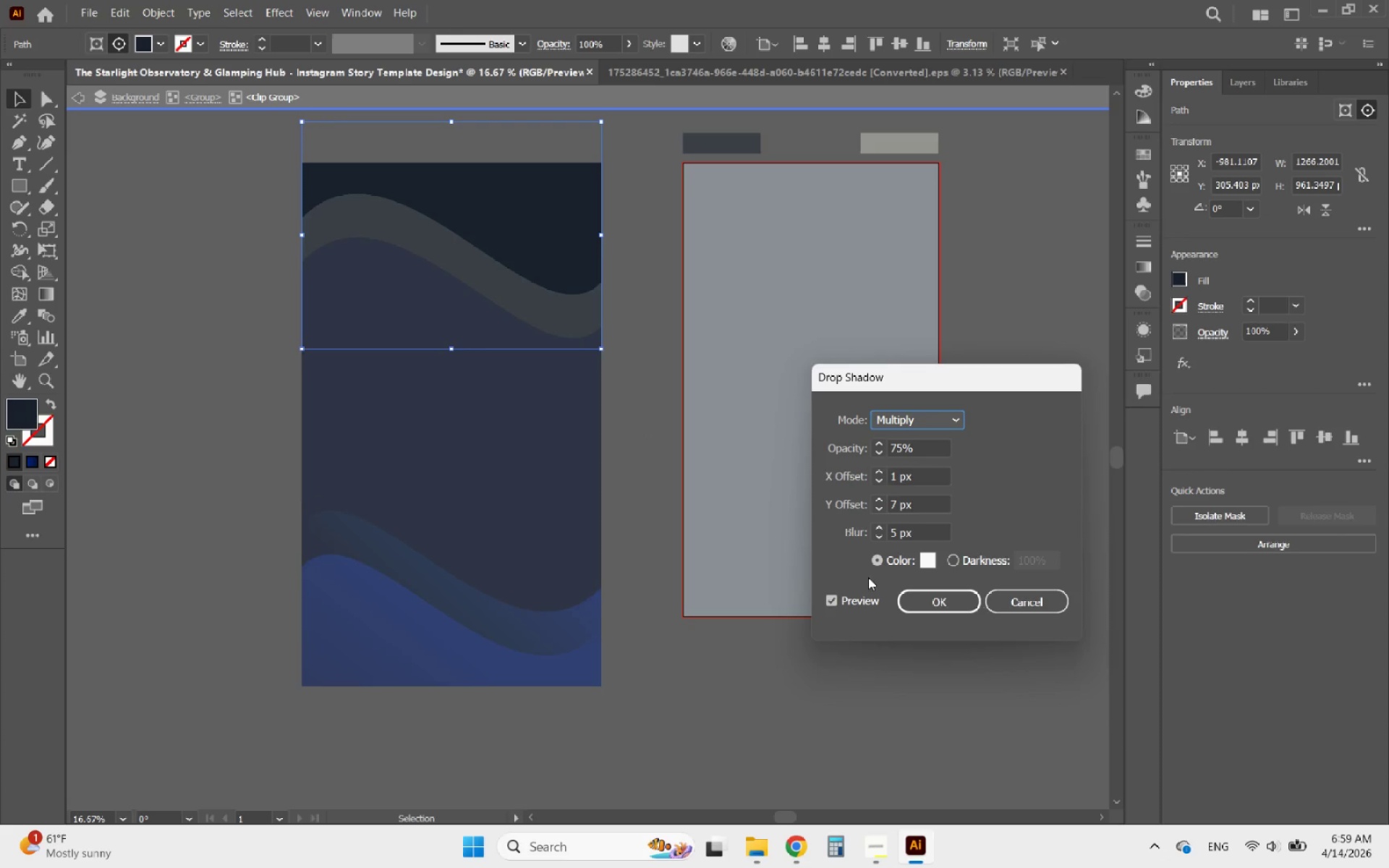 
left_click([928, 559])
 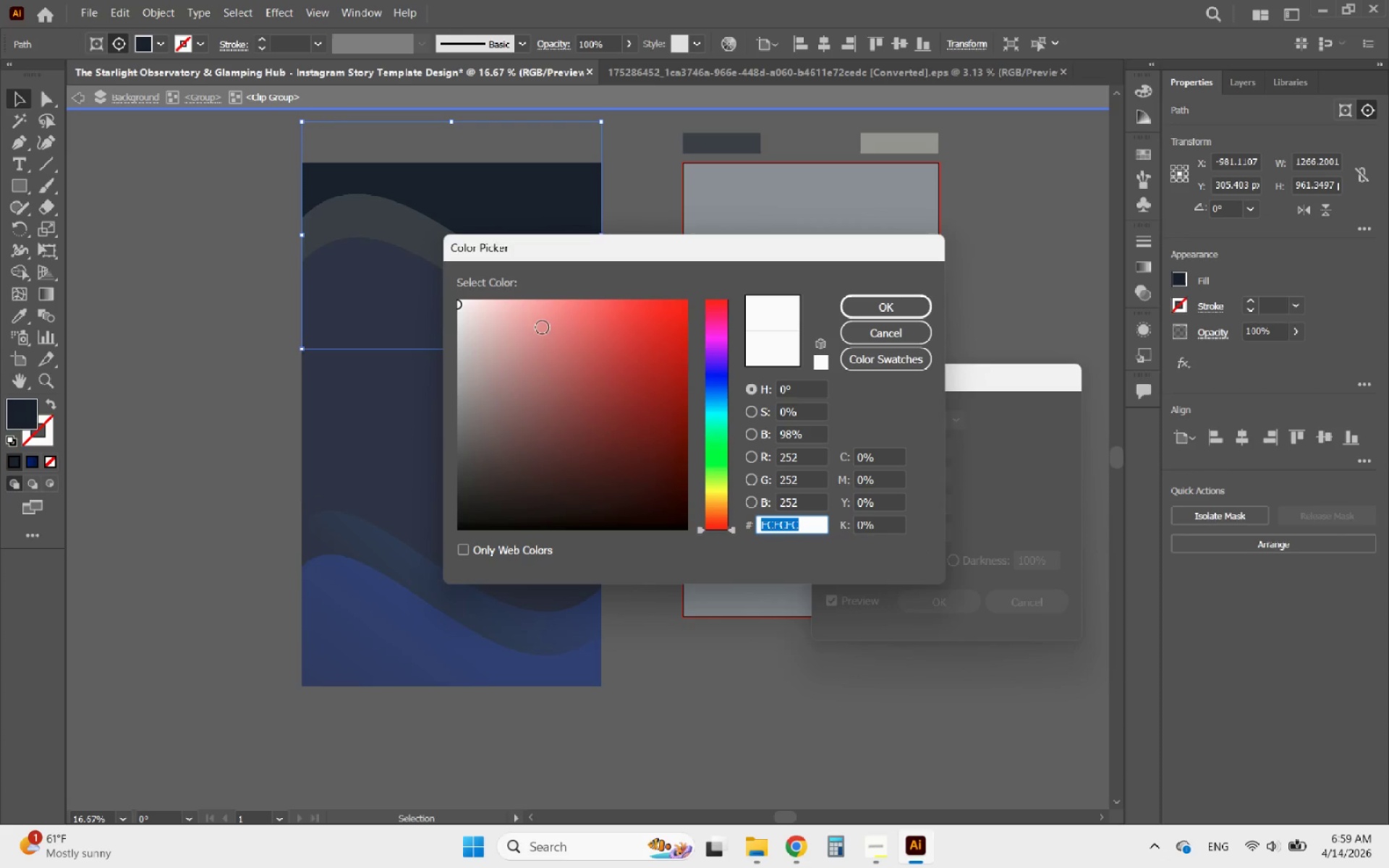 
left_click_drag(start_coordinate=[532, 352], to_coordinate=[493, 461])
 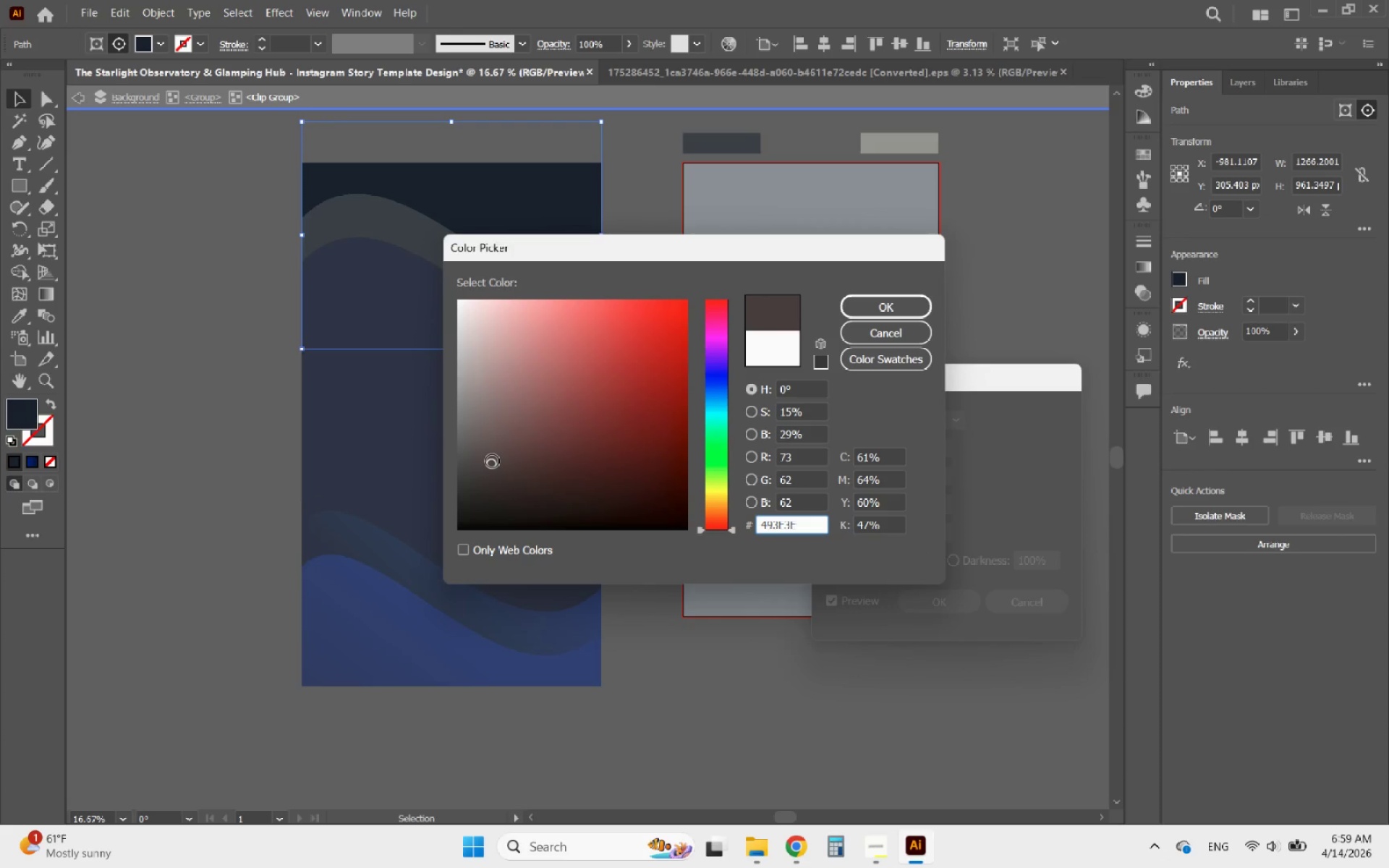 
left_click_drag(start_coordinate=[493, 461], to_coordinate=[451, 554])
 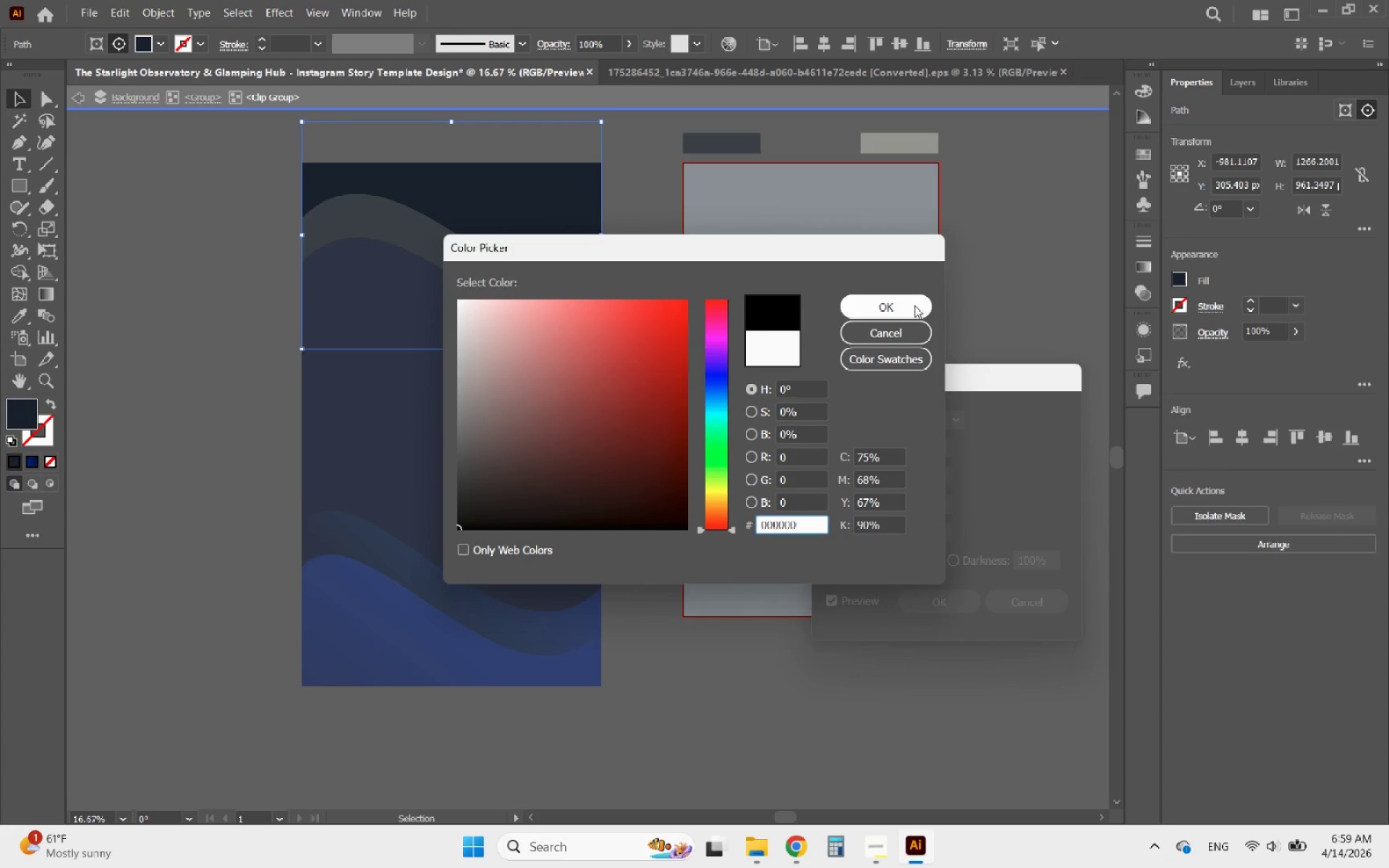 
left_click([883, 307])
 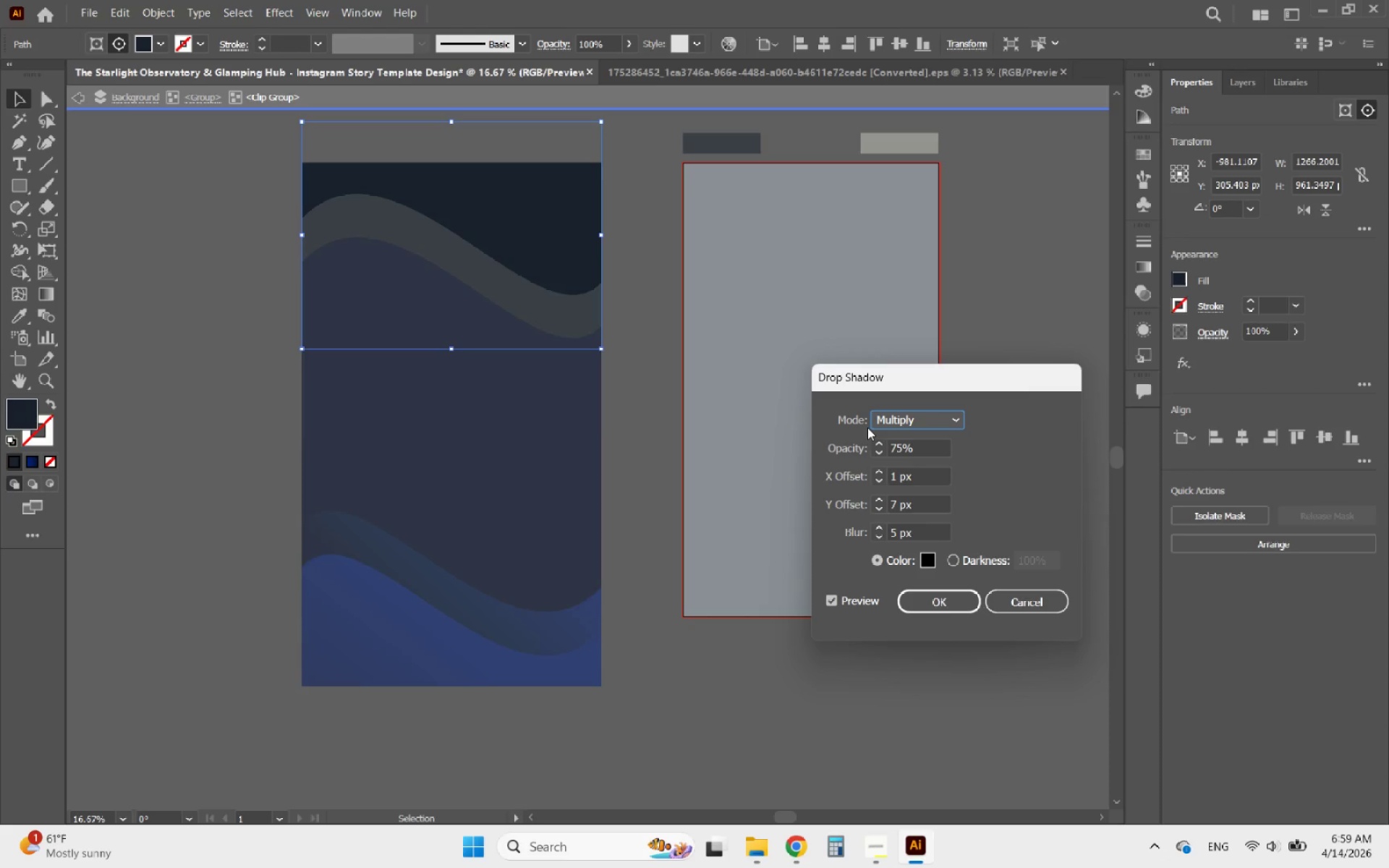 
left_click([885, 426])
 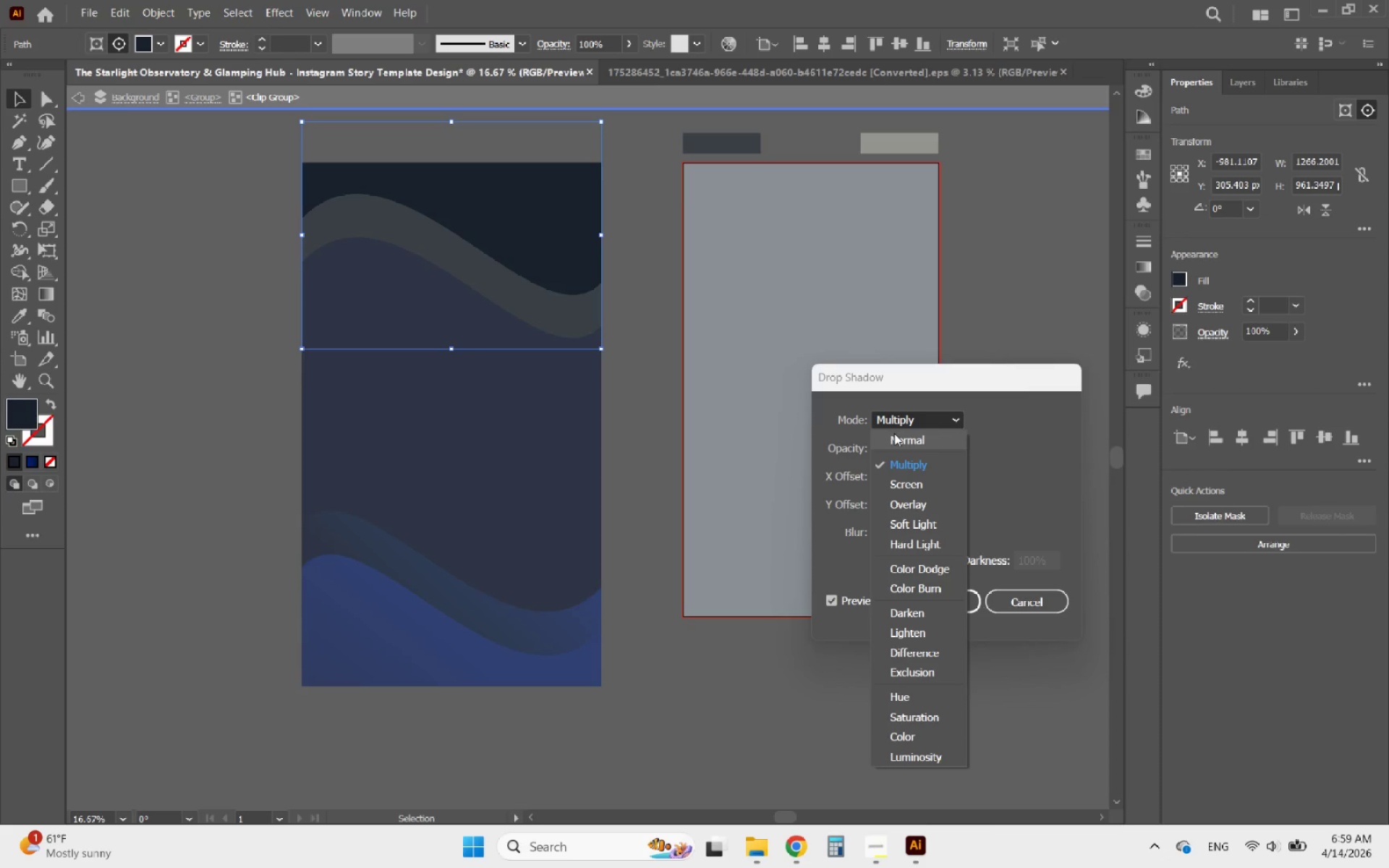 
left_click([897, 438])
 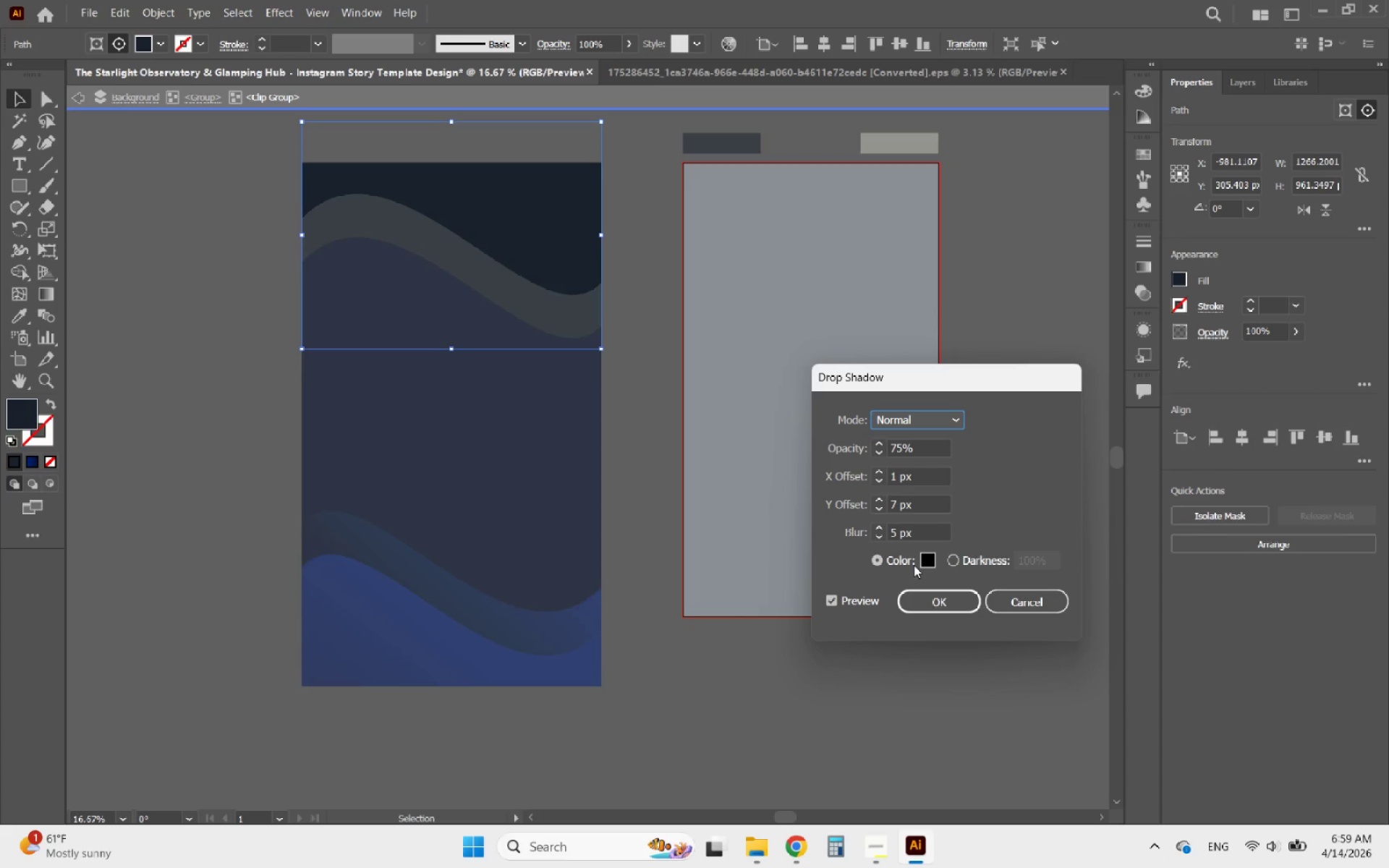 
scroll: coordinate [898, 477], scroll_direction: up, amount: 2.0
 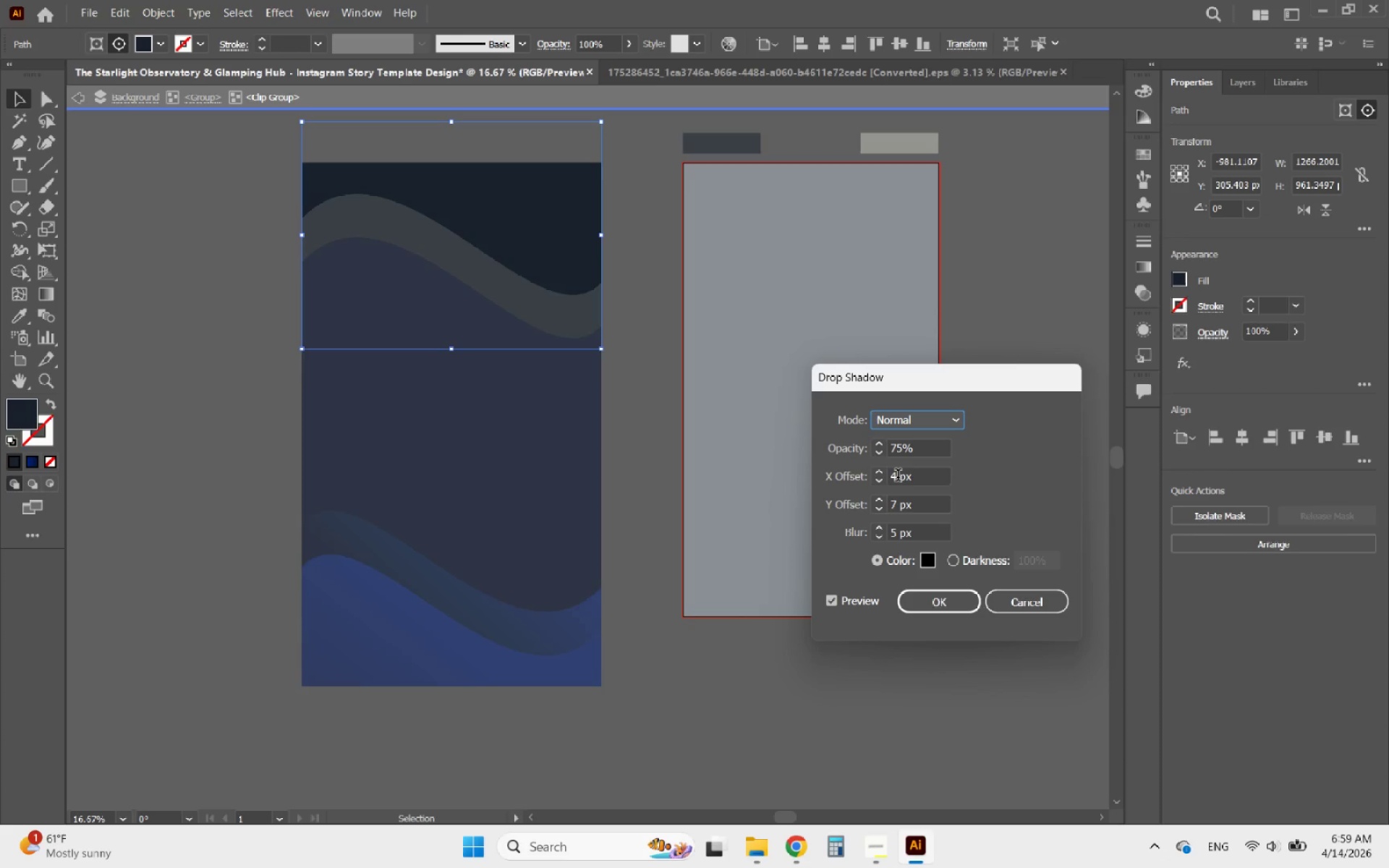 
scroll: coordinate [898, 477], scroll_direction: down, amount: 1.0
 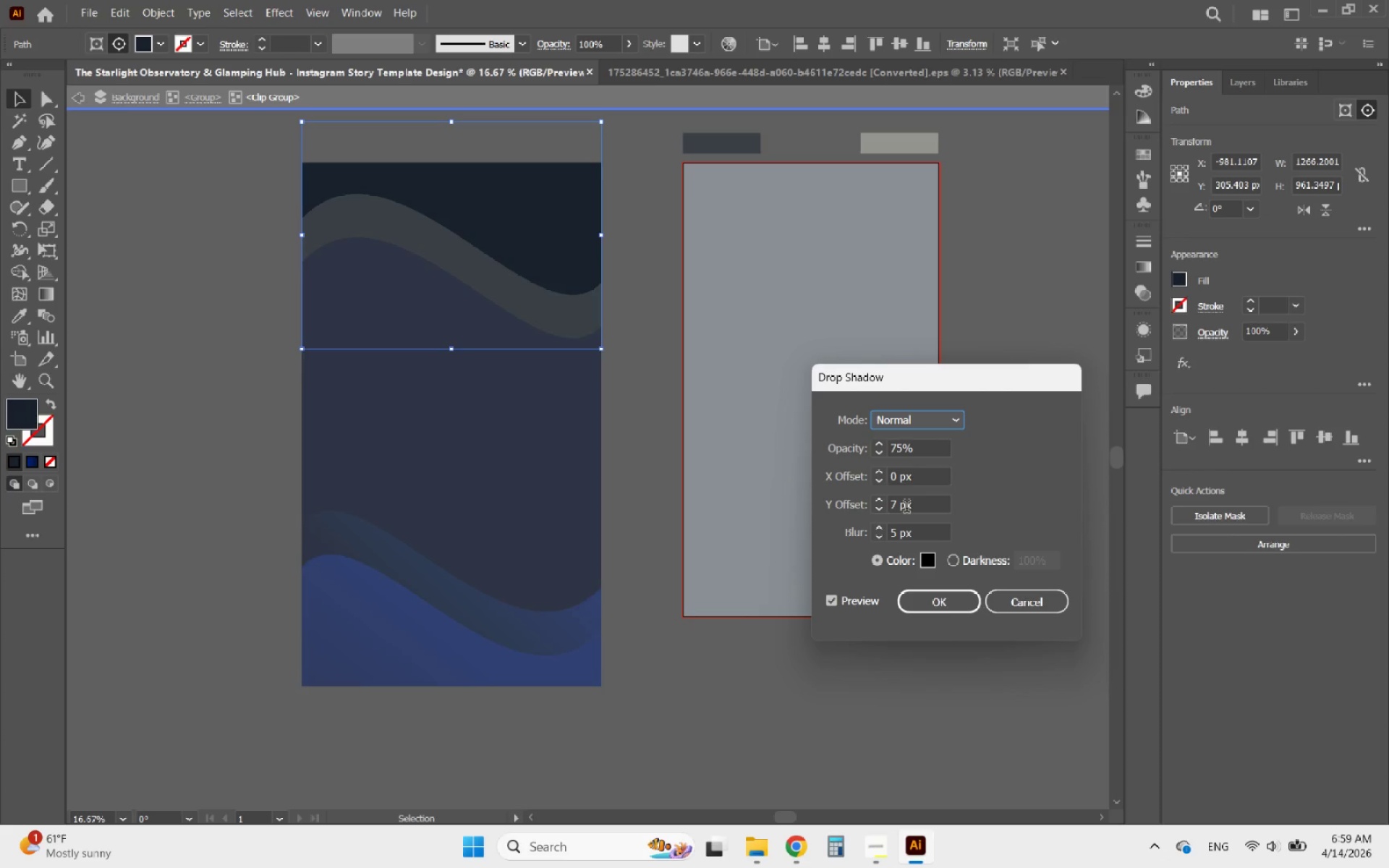 
left_click([936, 608])
 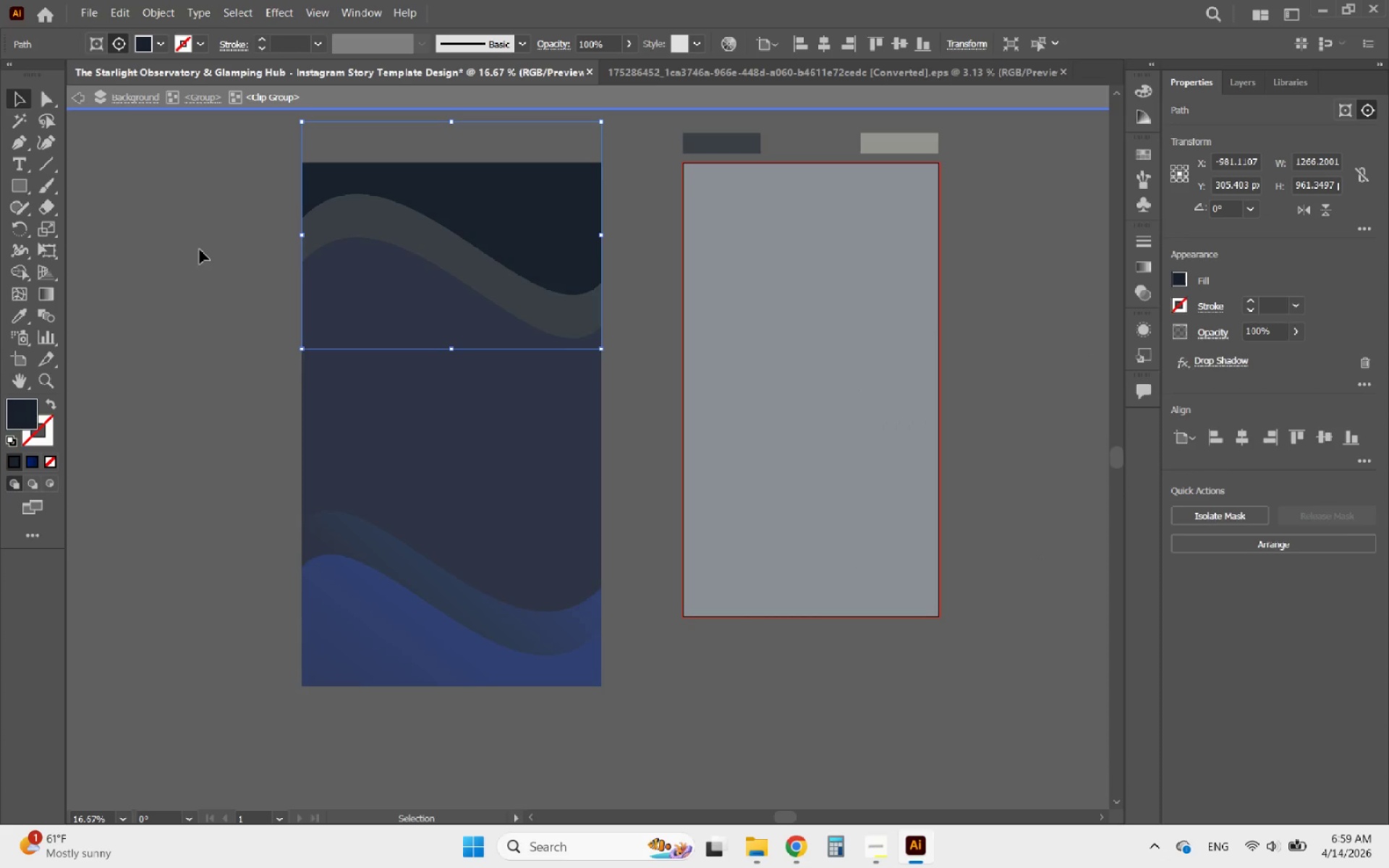 
double_click([200, 249])
 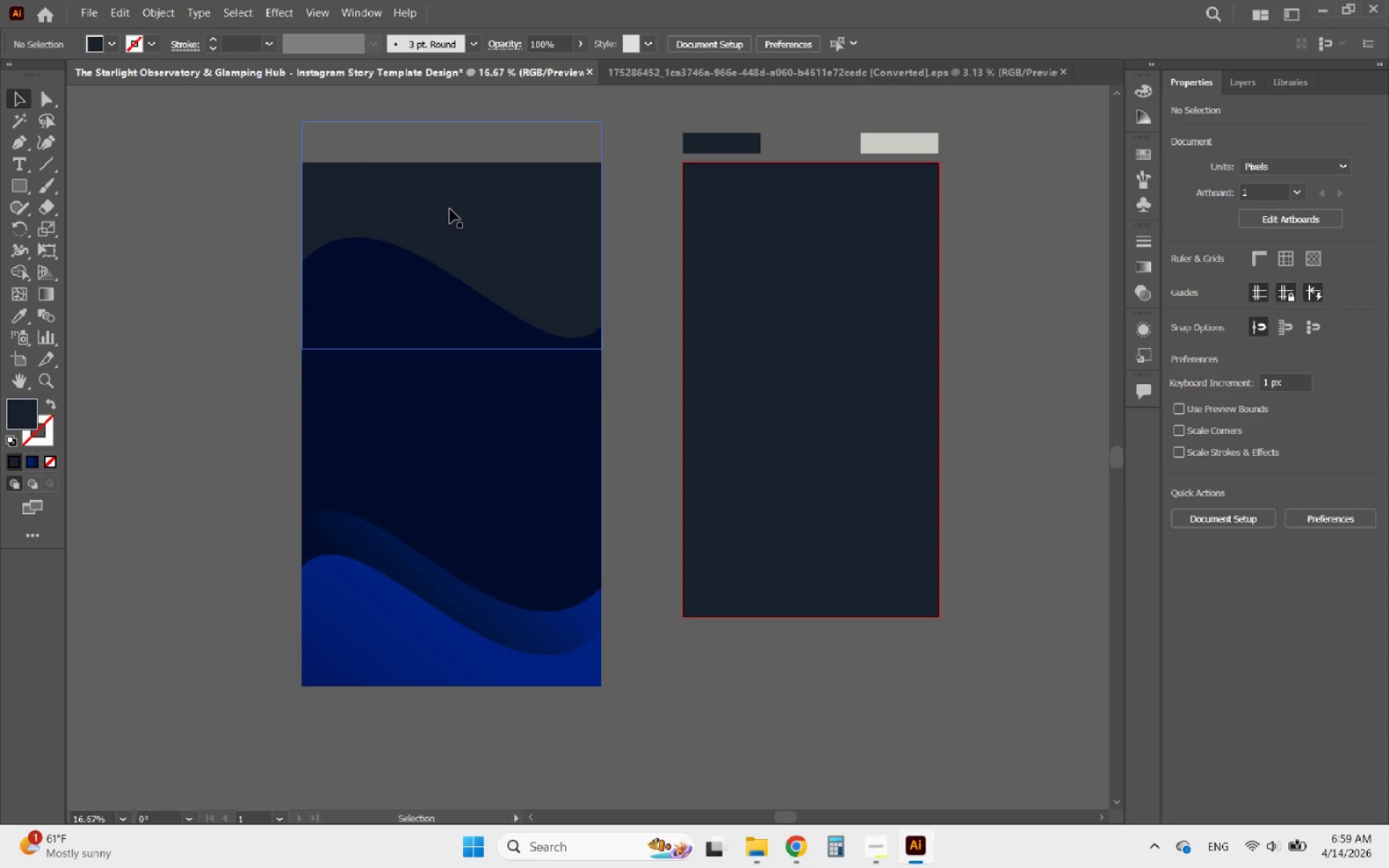 
left_click([450, 209])
 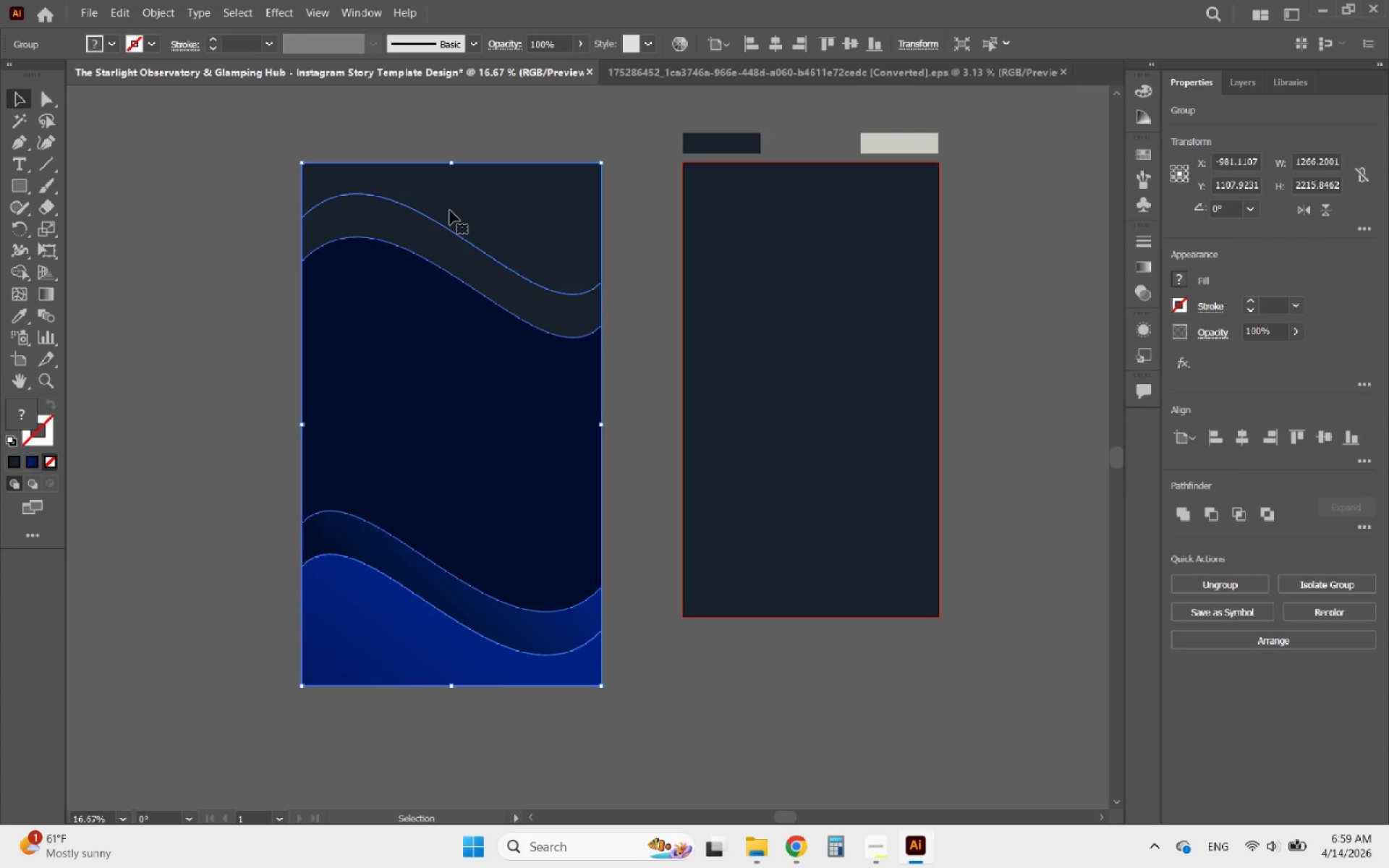 
left_click([417, 359])
 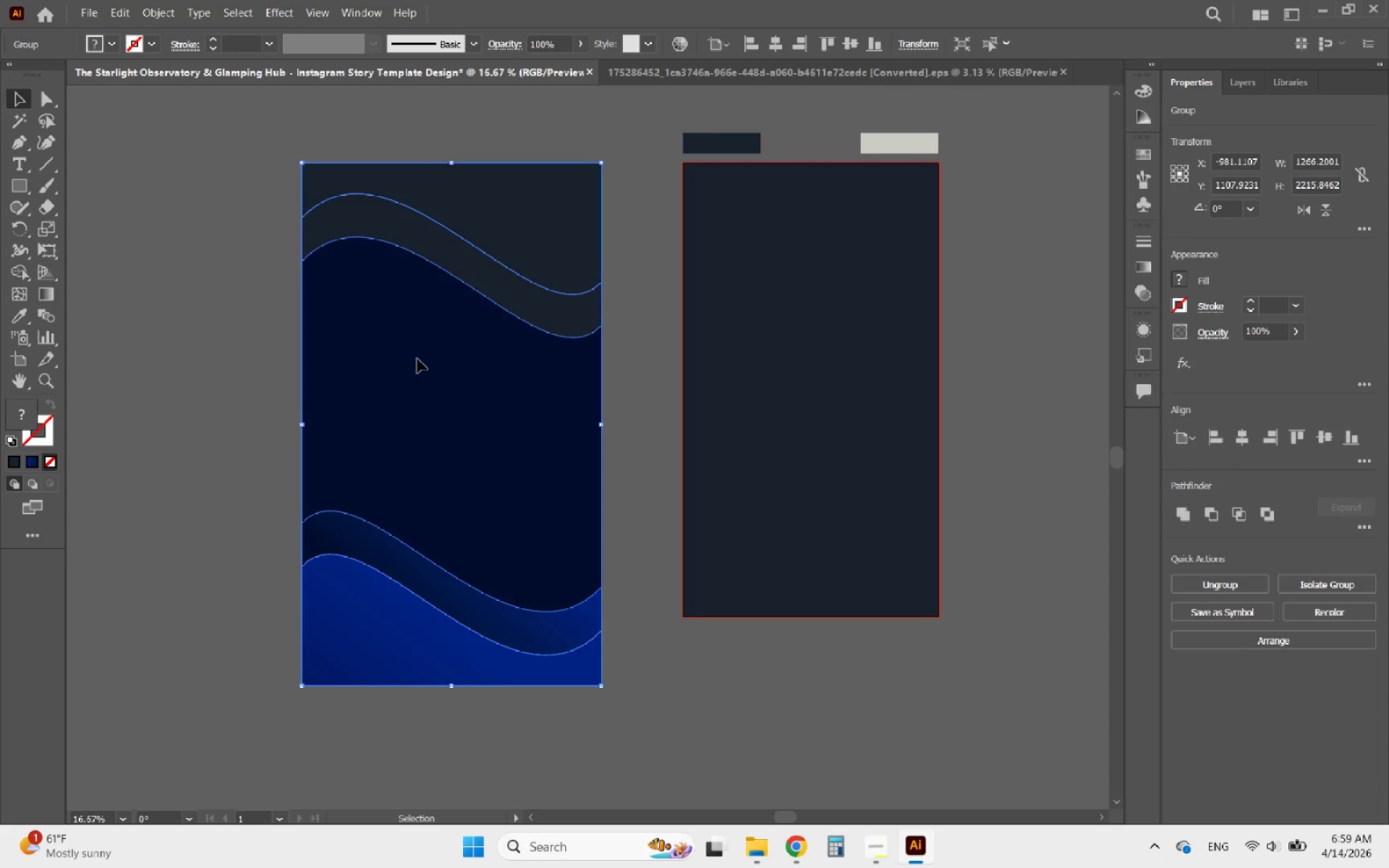 
double_click([417, 359])
 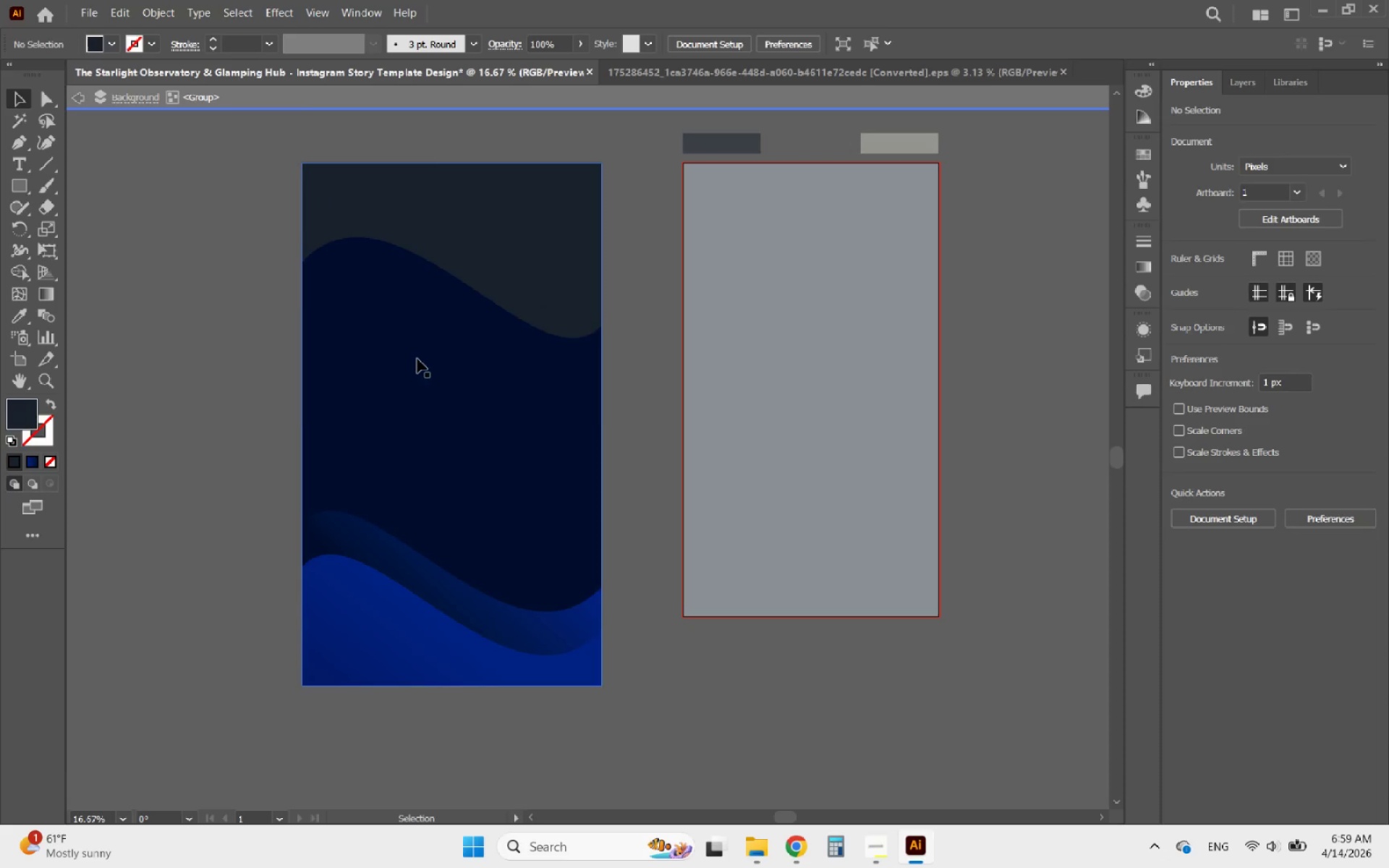 
left_click([417, 359])
 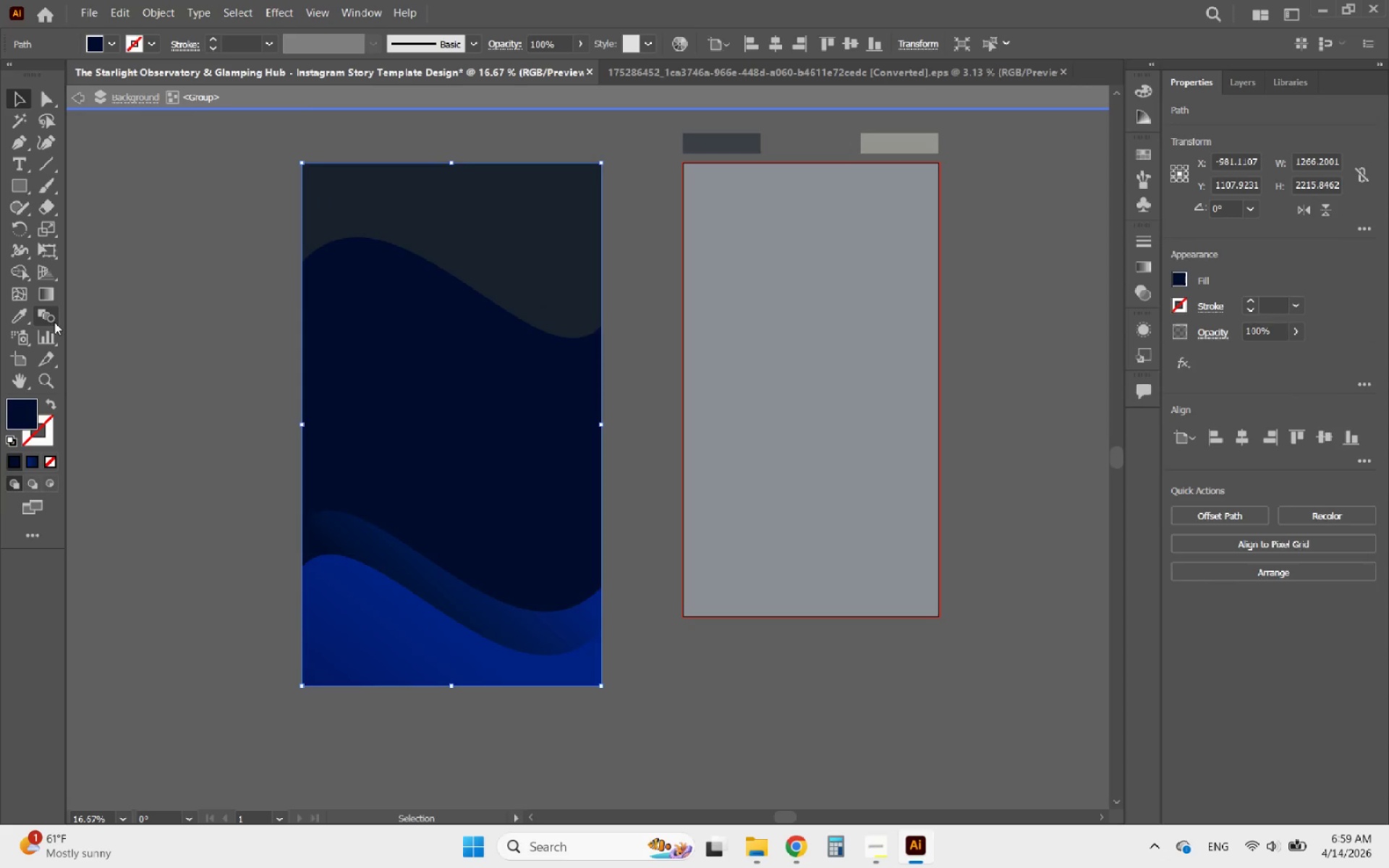 
left_click([10, 320])
 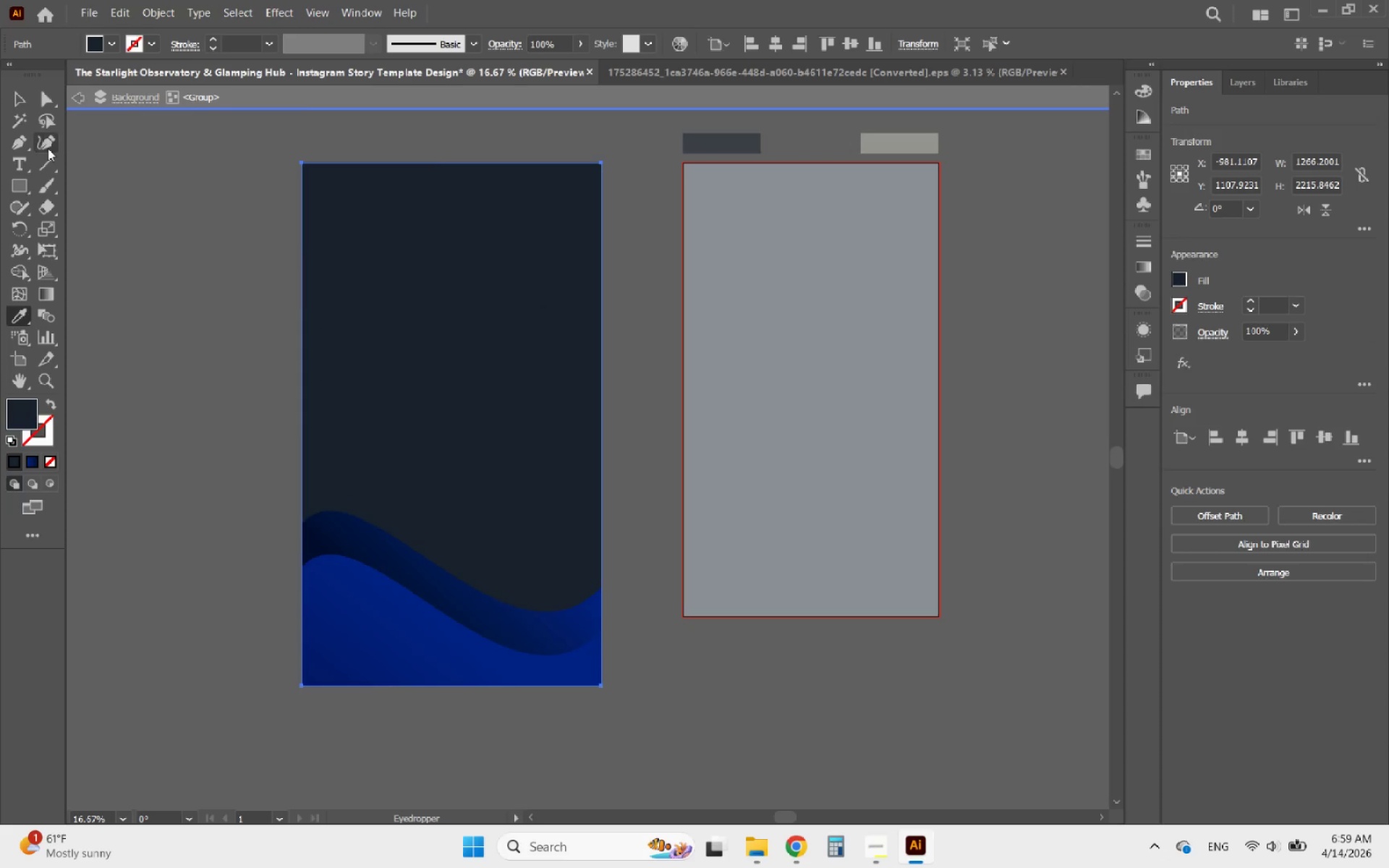 
left_click([22, 99])
 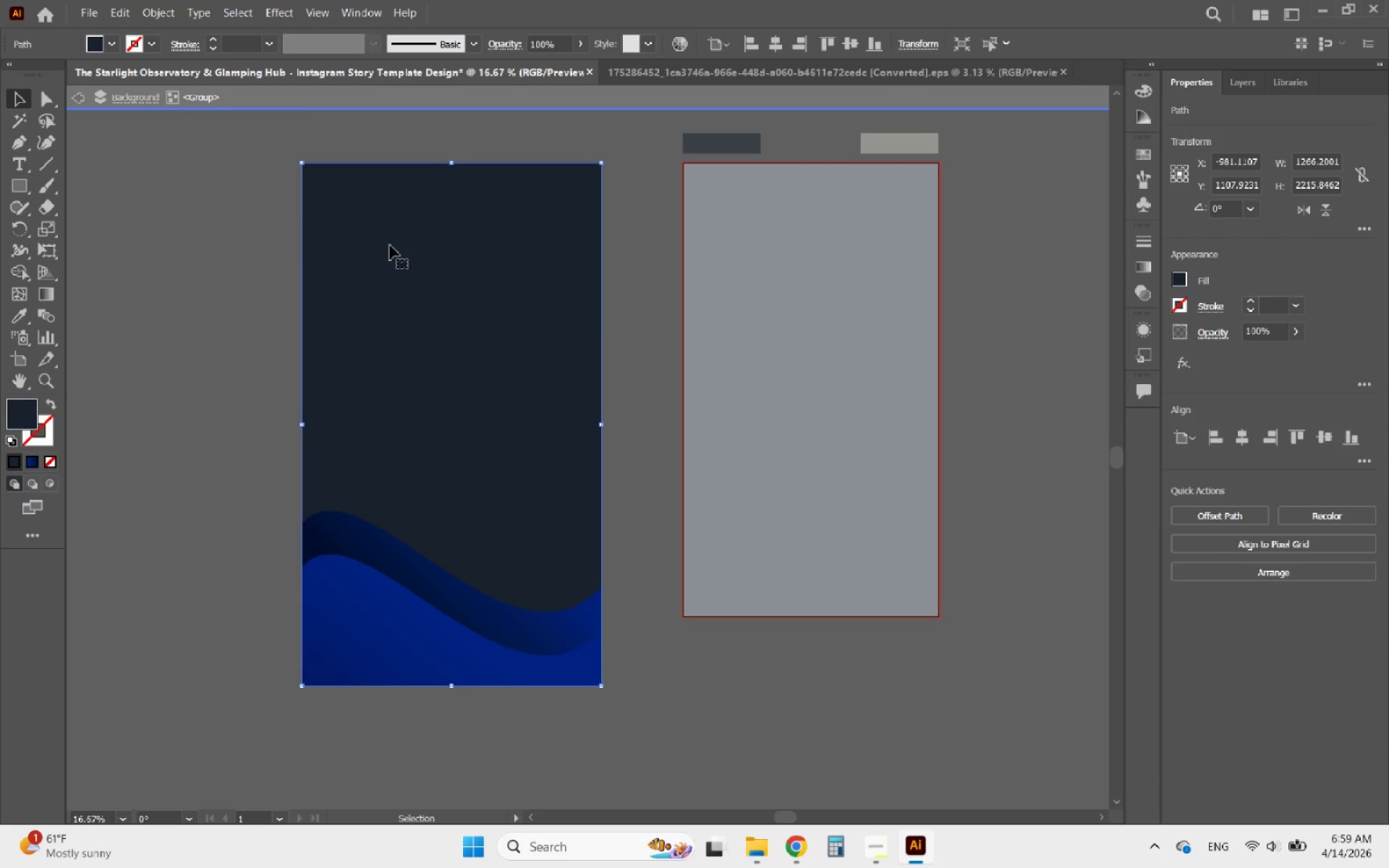 
left_click([394, 247])
 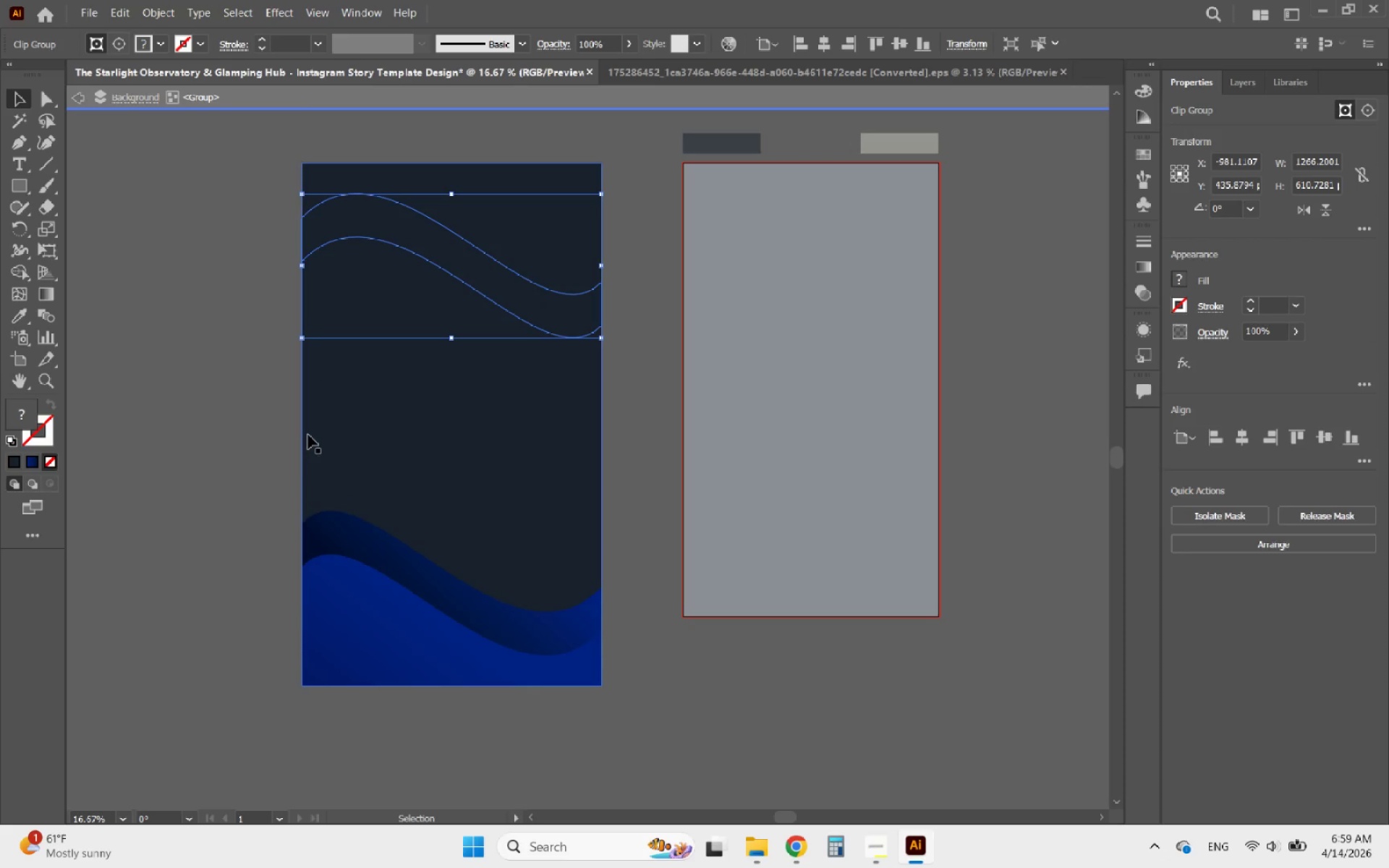 
left_click([339, 553])
 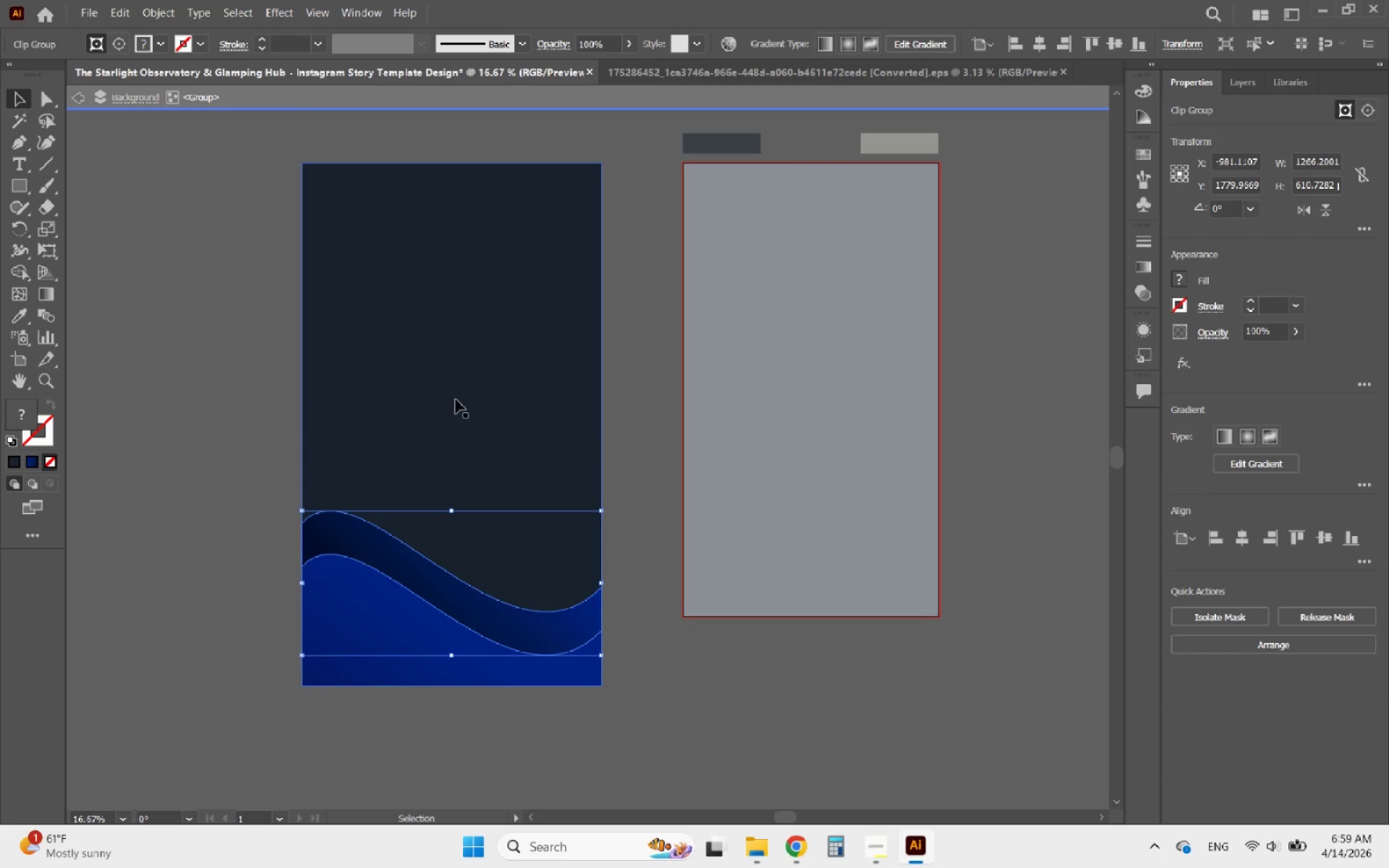 
mouse_move([33, 327])
 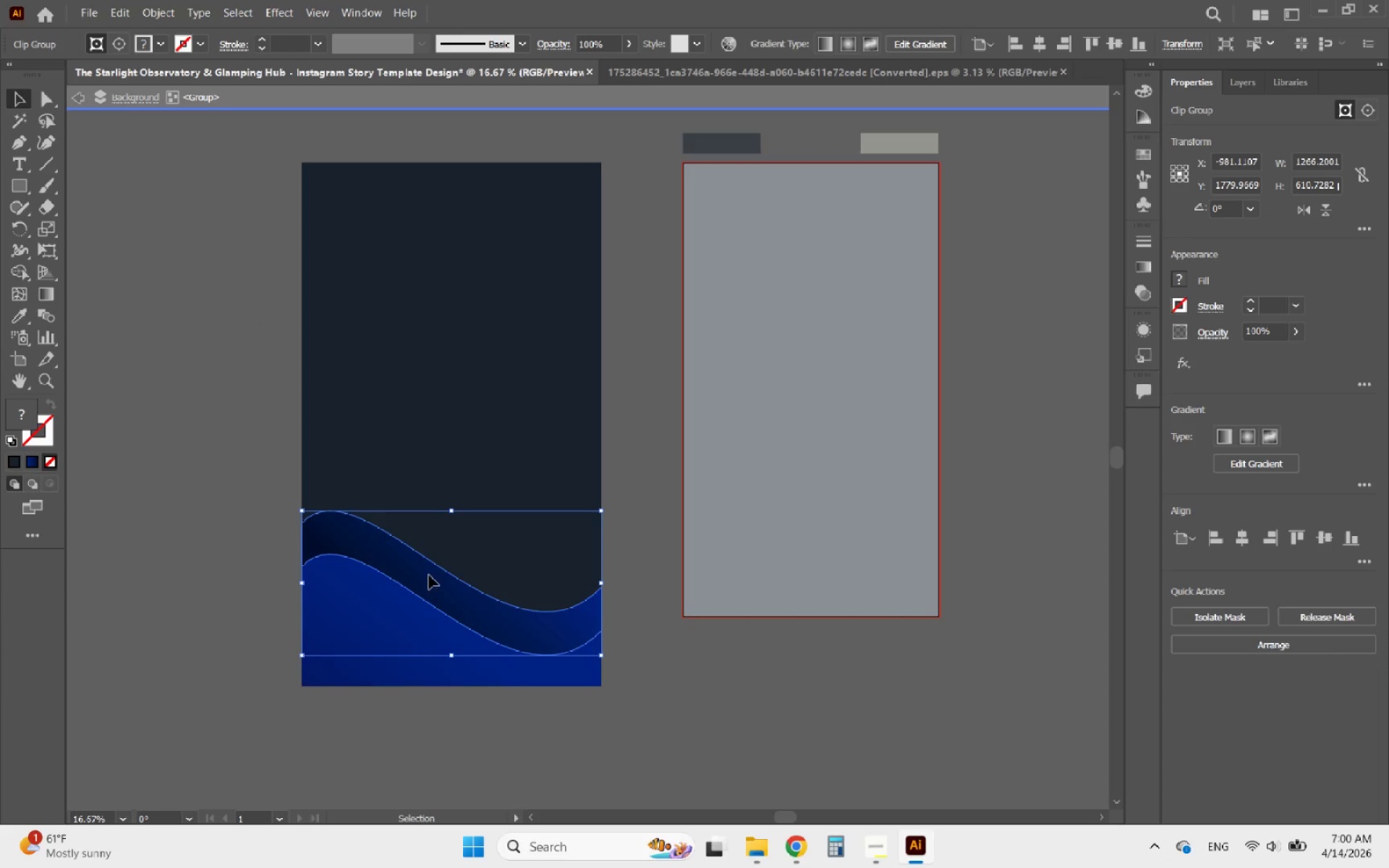 
double_click([429, 575])
 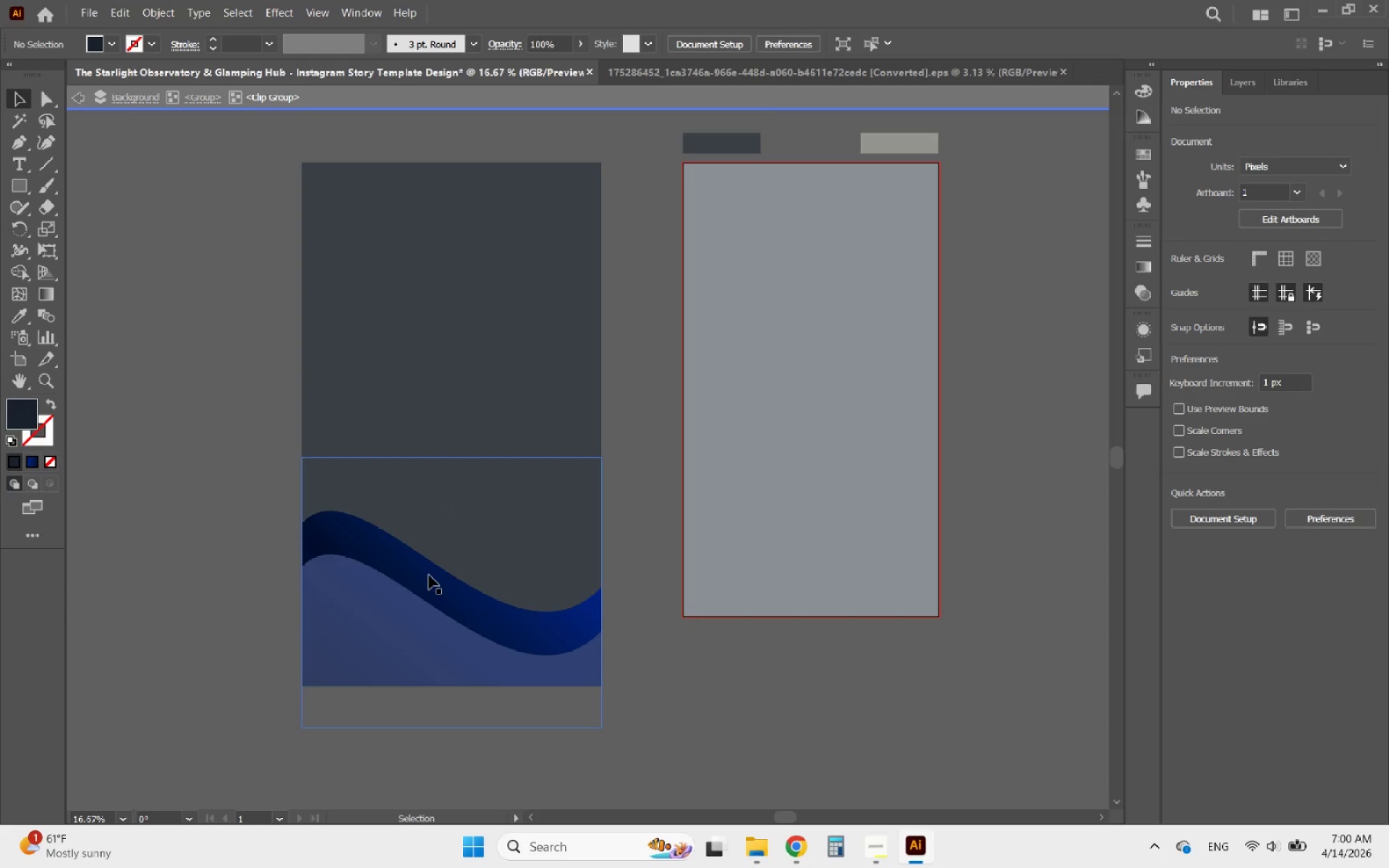 
triple_click([429, 575])
 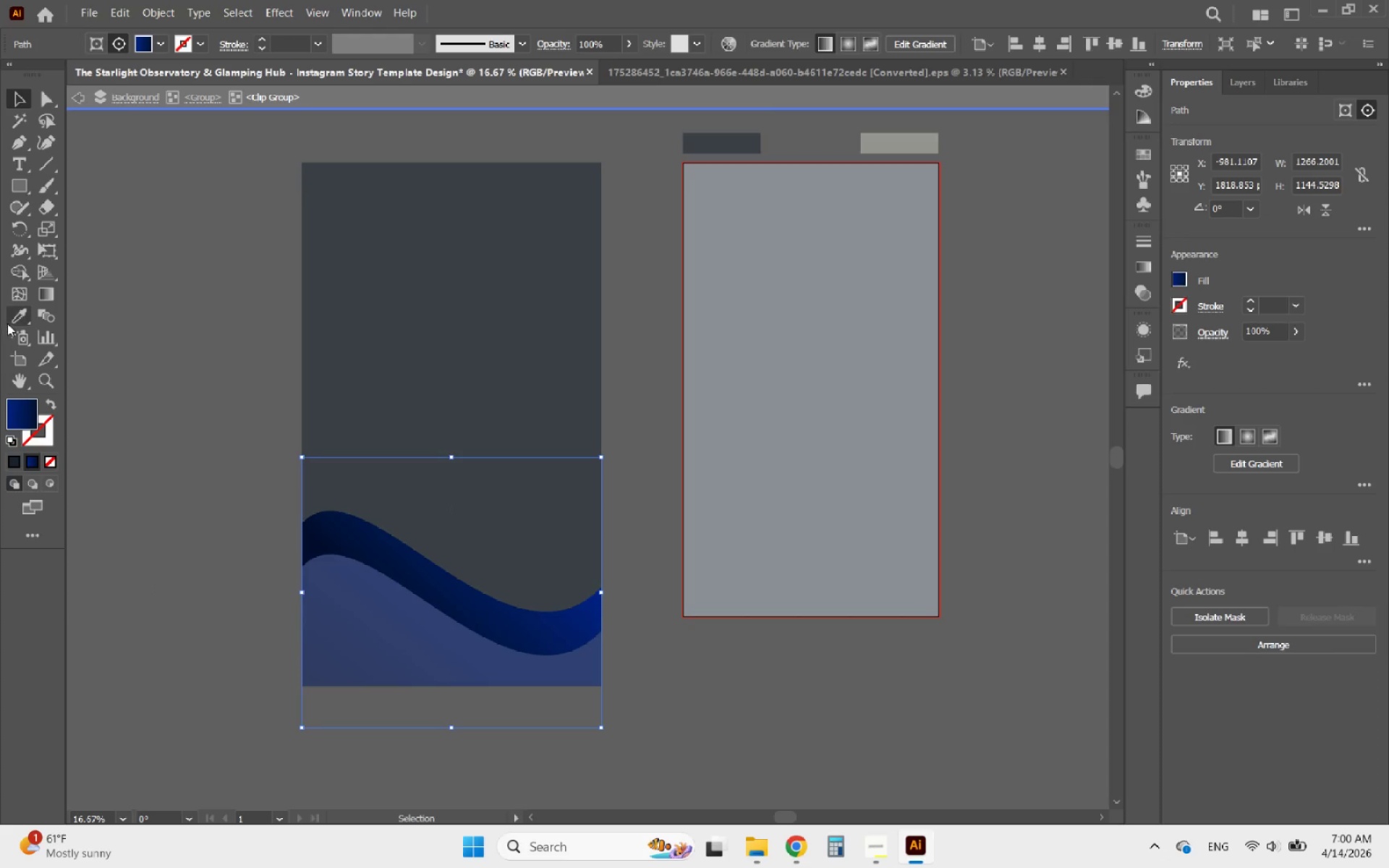 
left_click([14, 316])
 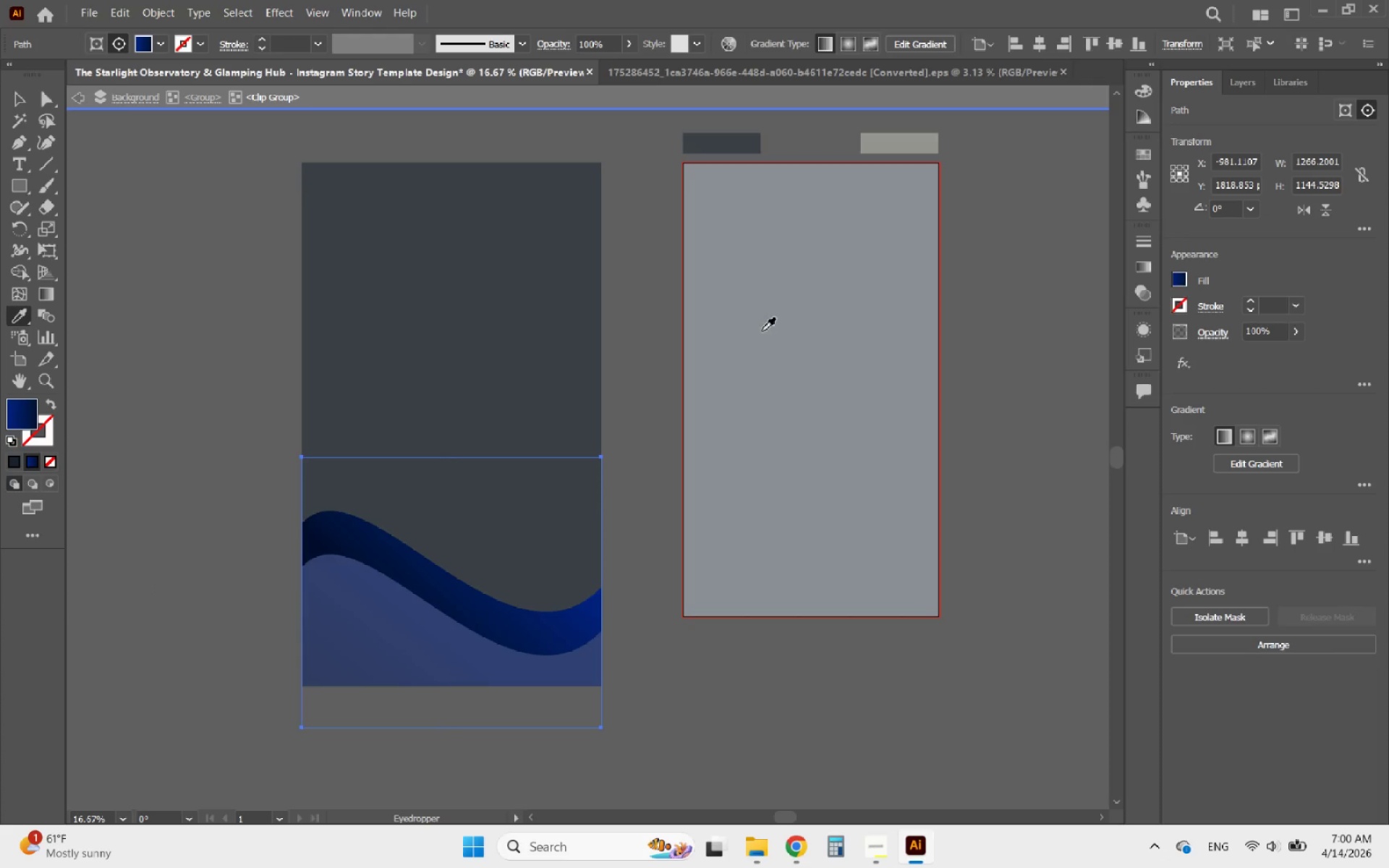 
left_click([790, 326])
 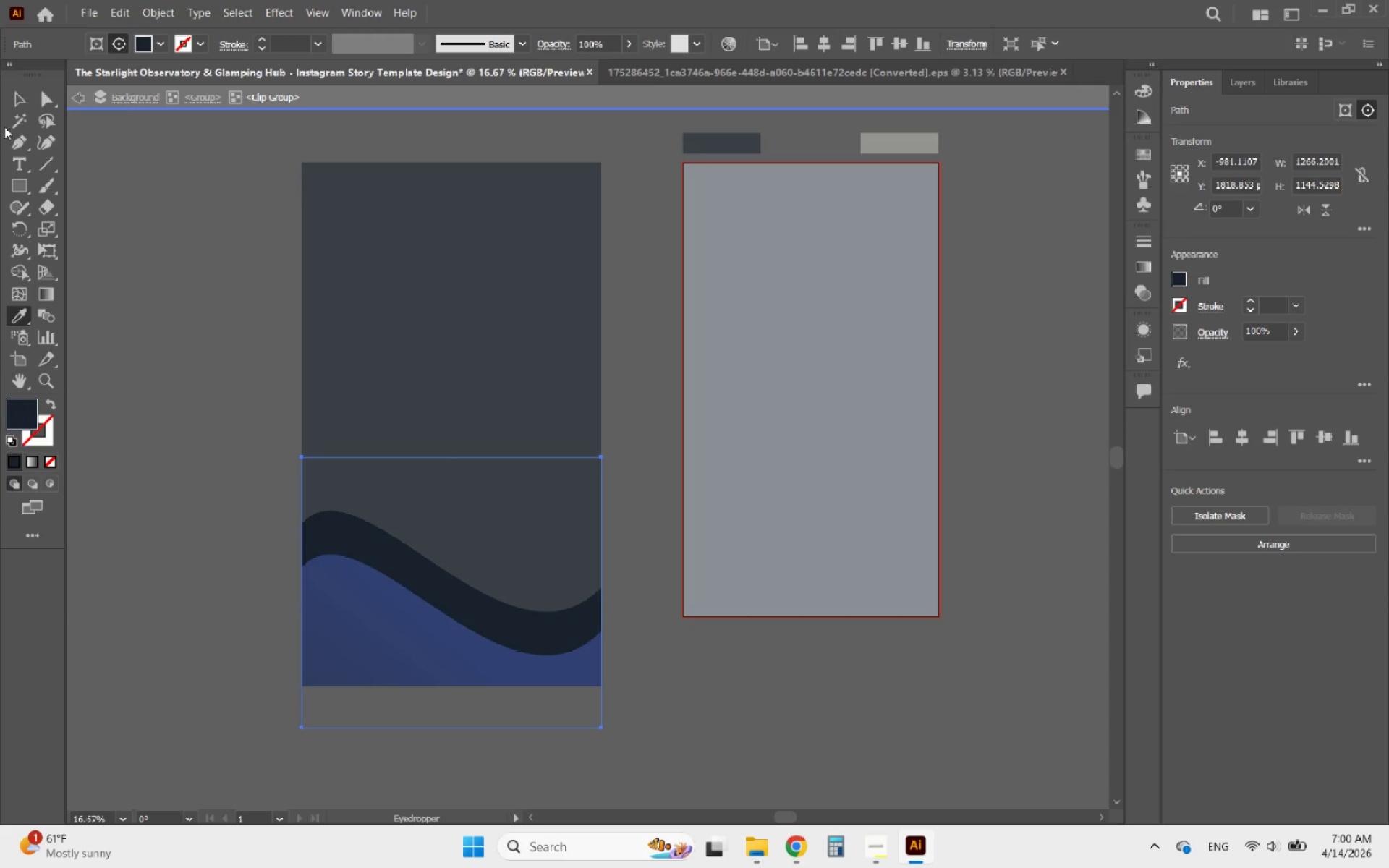 
left_click([14, 105])
 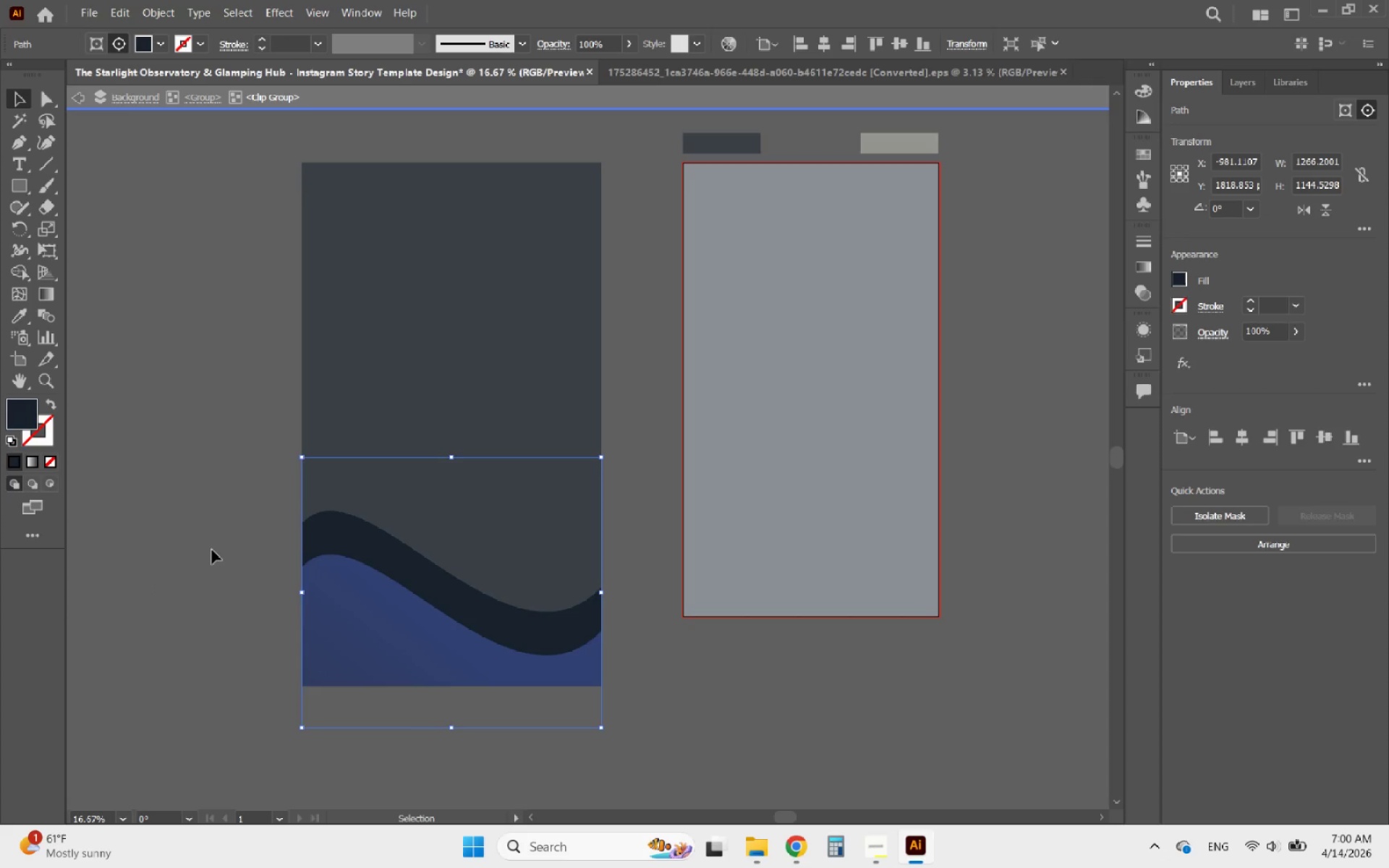 
double_click([212, 550])
 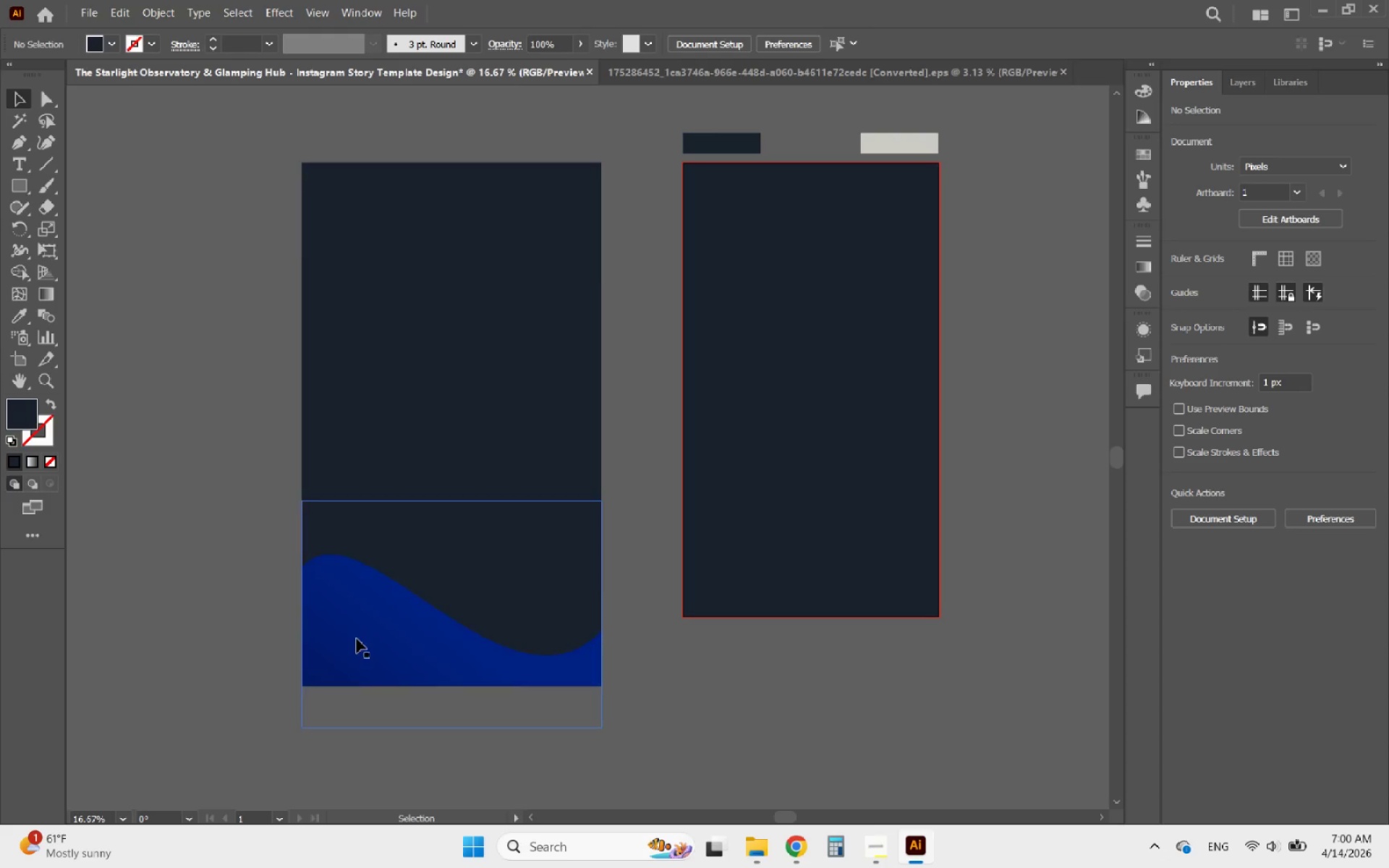 
double_click([357, 639])
 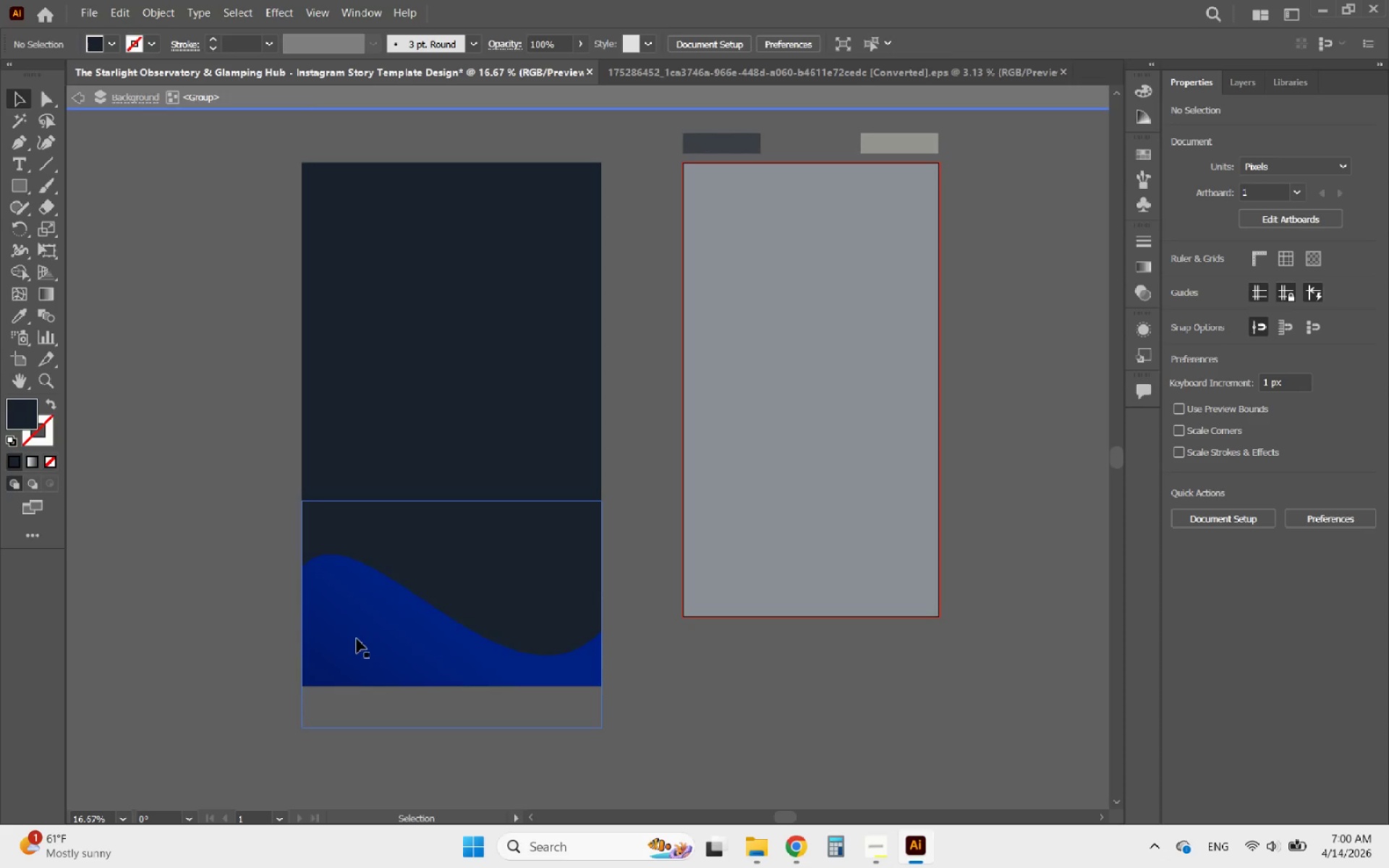 
triple_click([357, 639])
 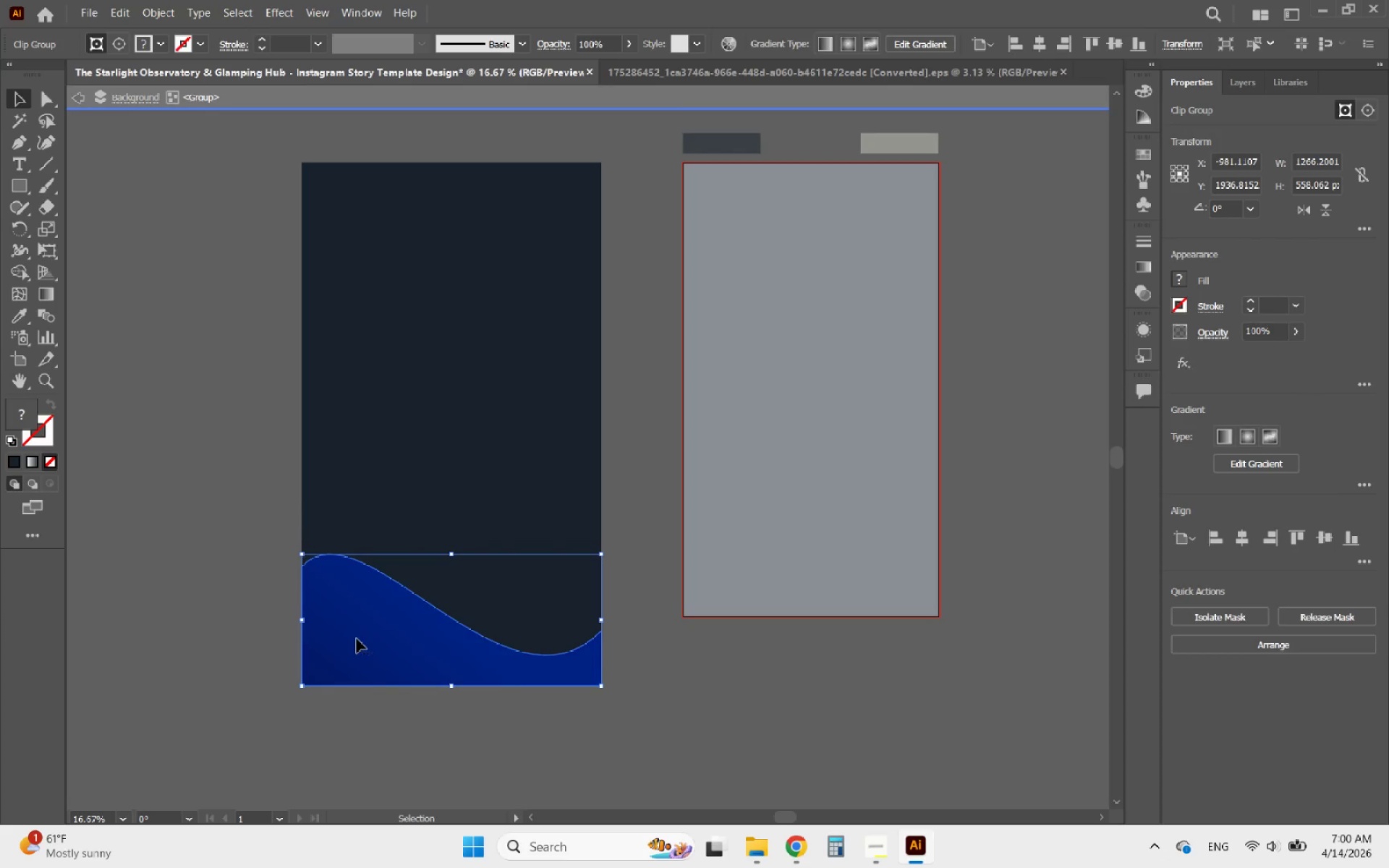 
double_click([357, 639])
 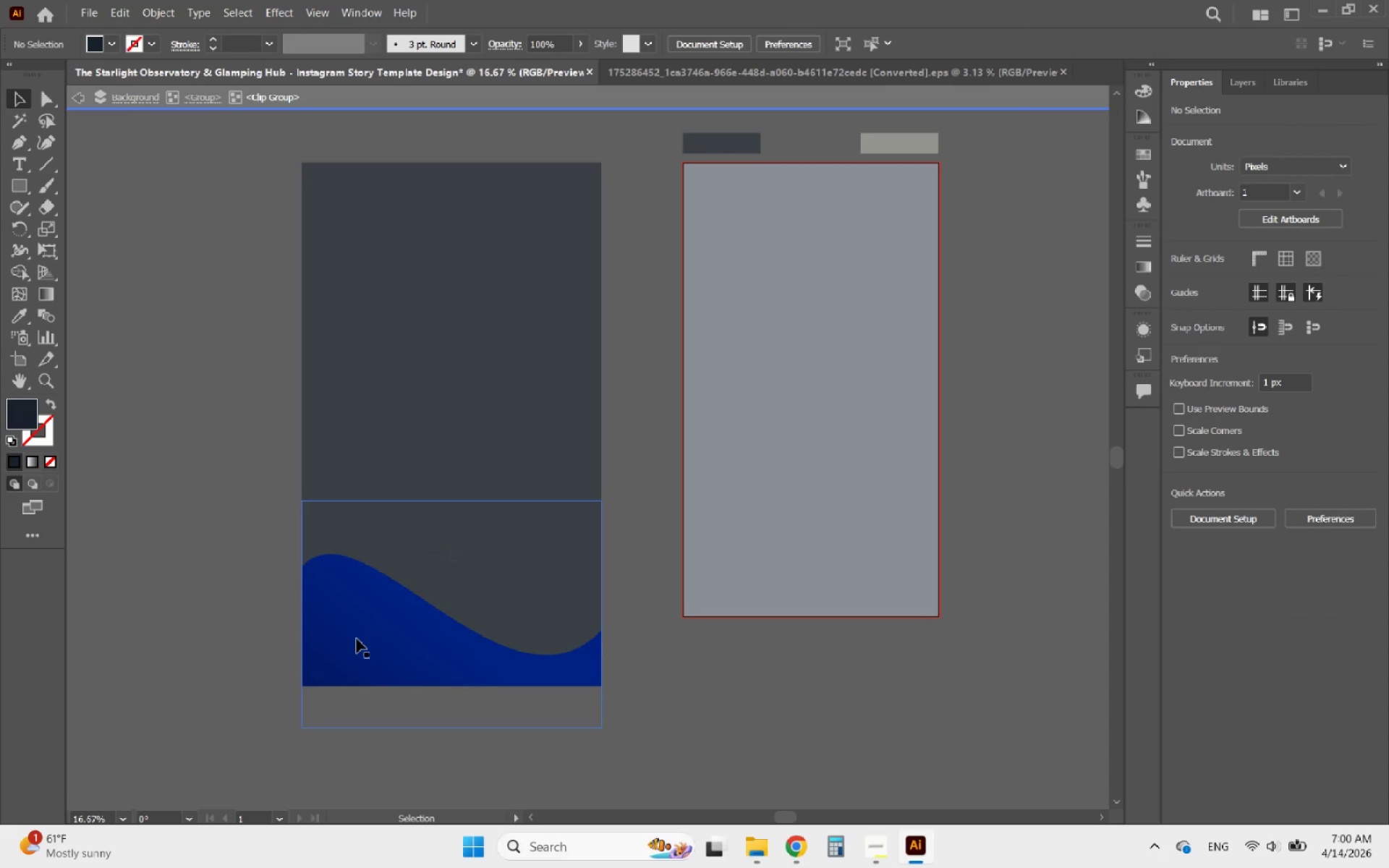 
triple_click([357, 639])
 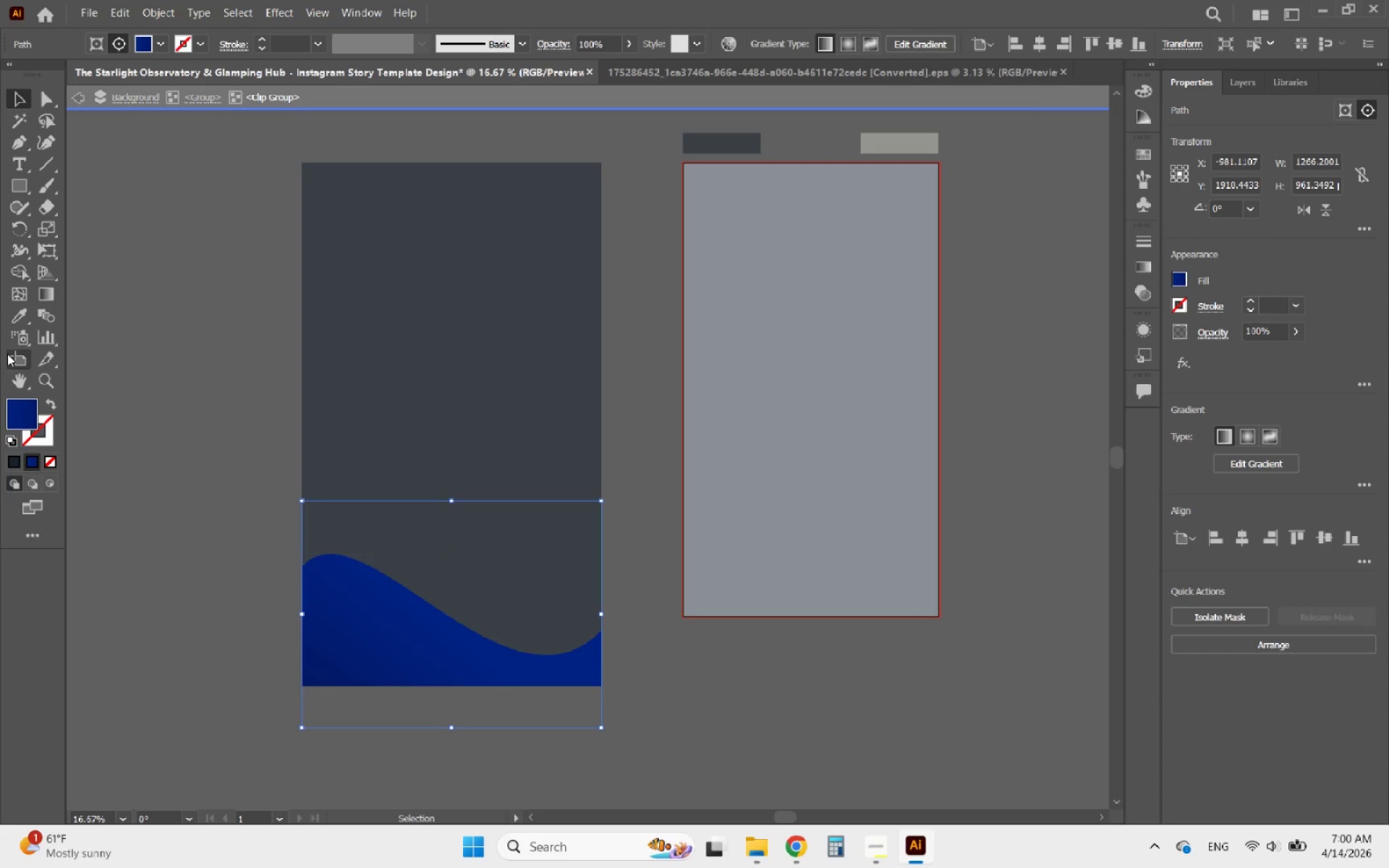 
left_click([12, 320])
 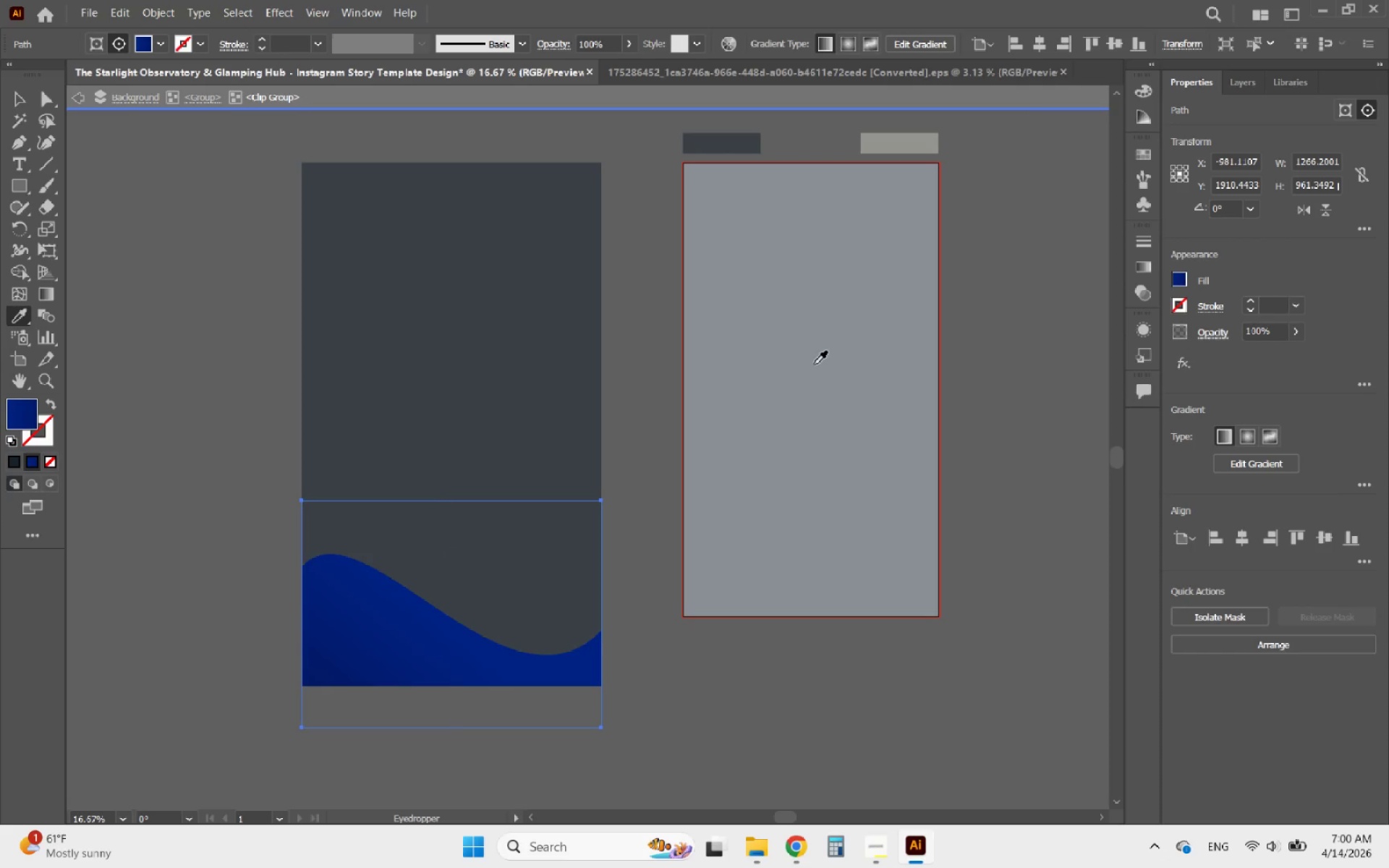 
left_click([816, 362])
 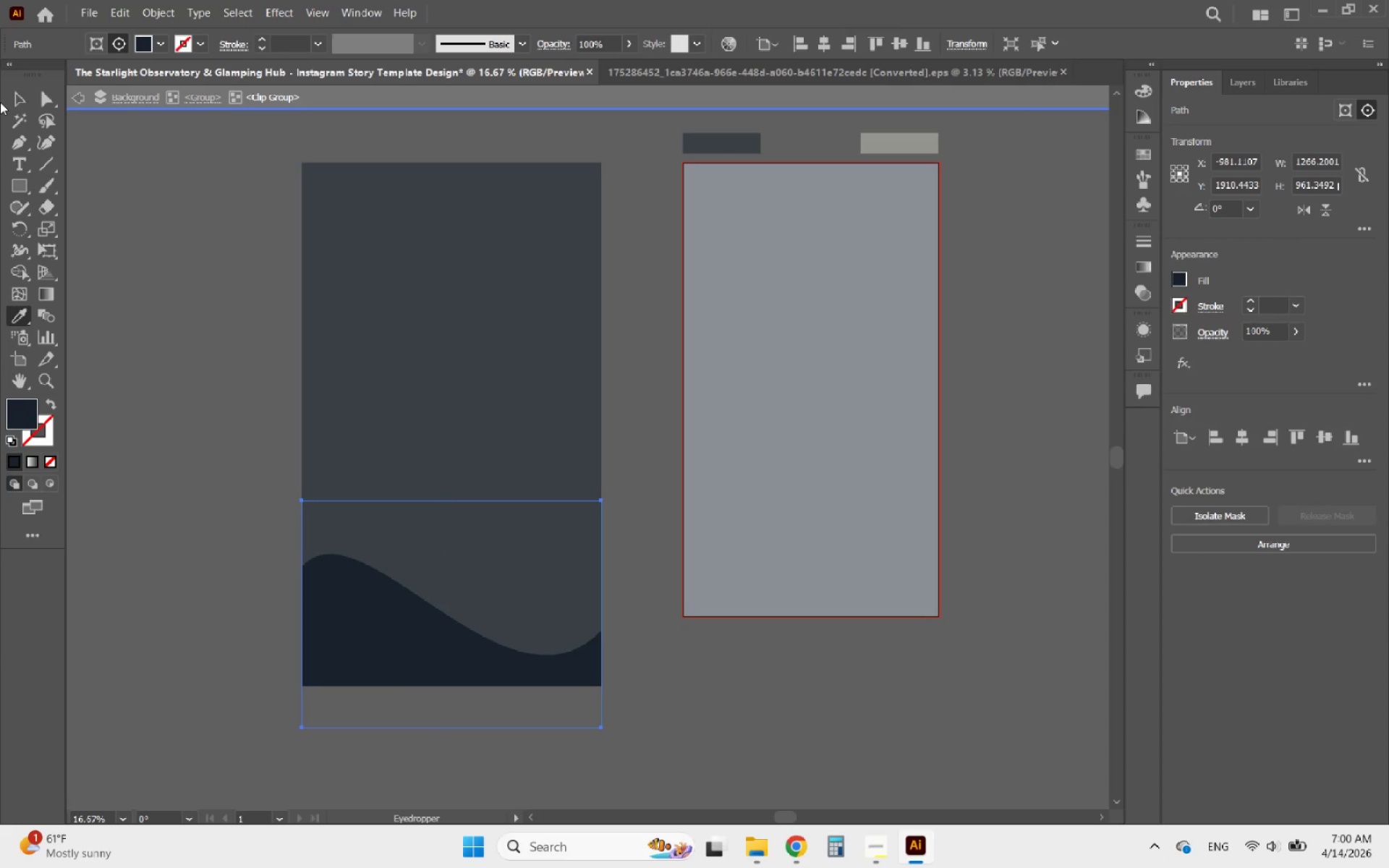 
left_click([8, 98])
 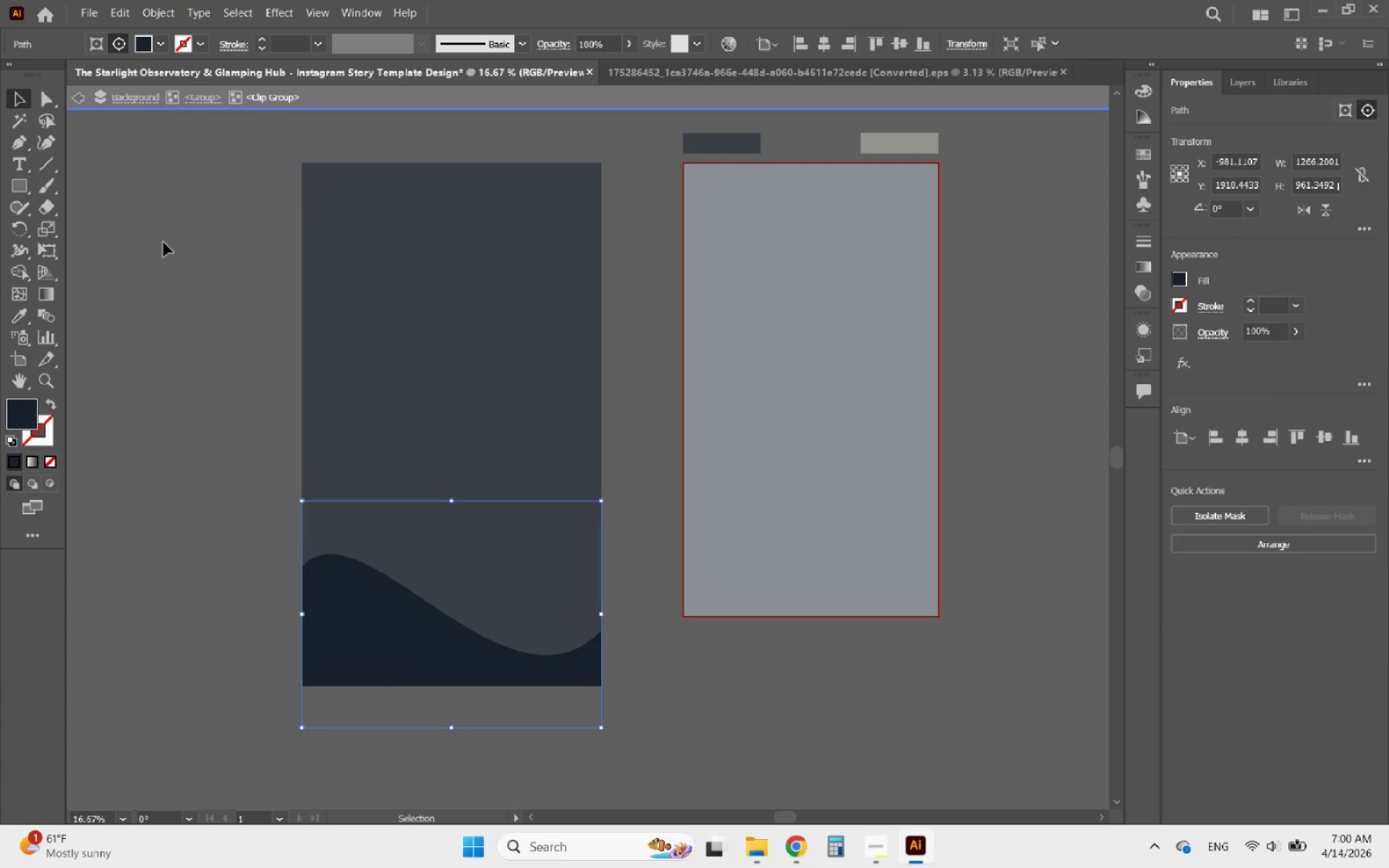 
double_click([163, 242])
 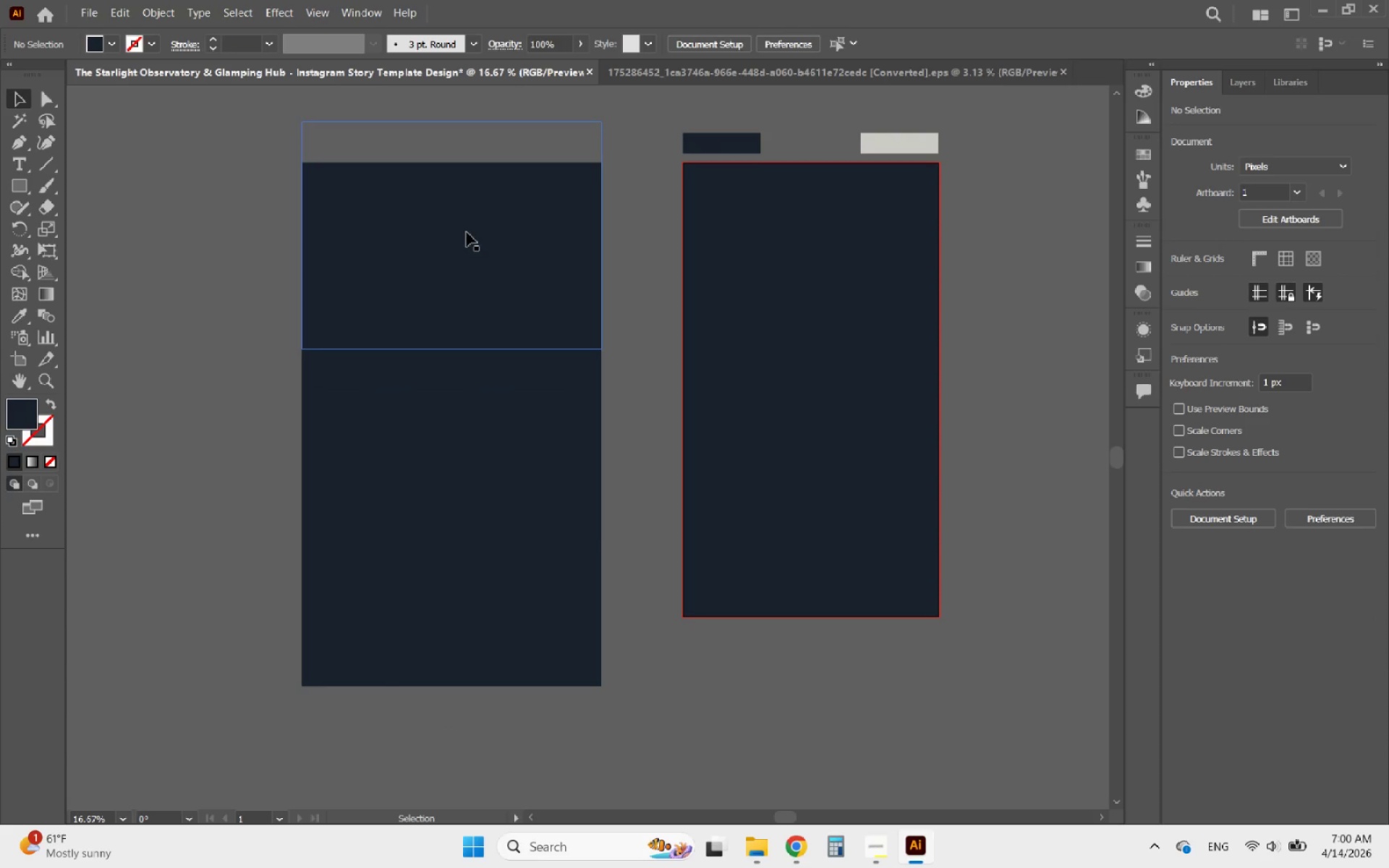 
left_click([467, 243])
 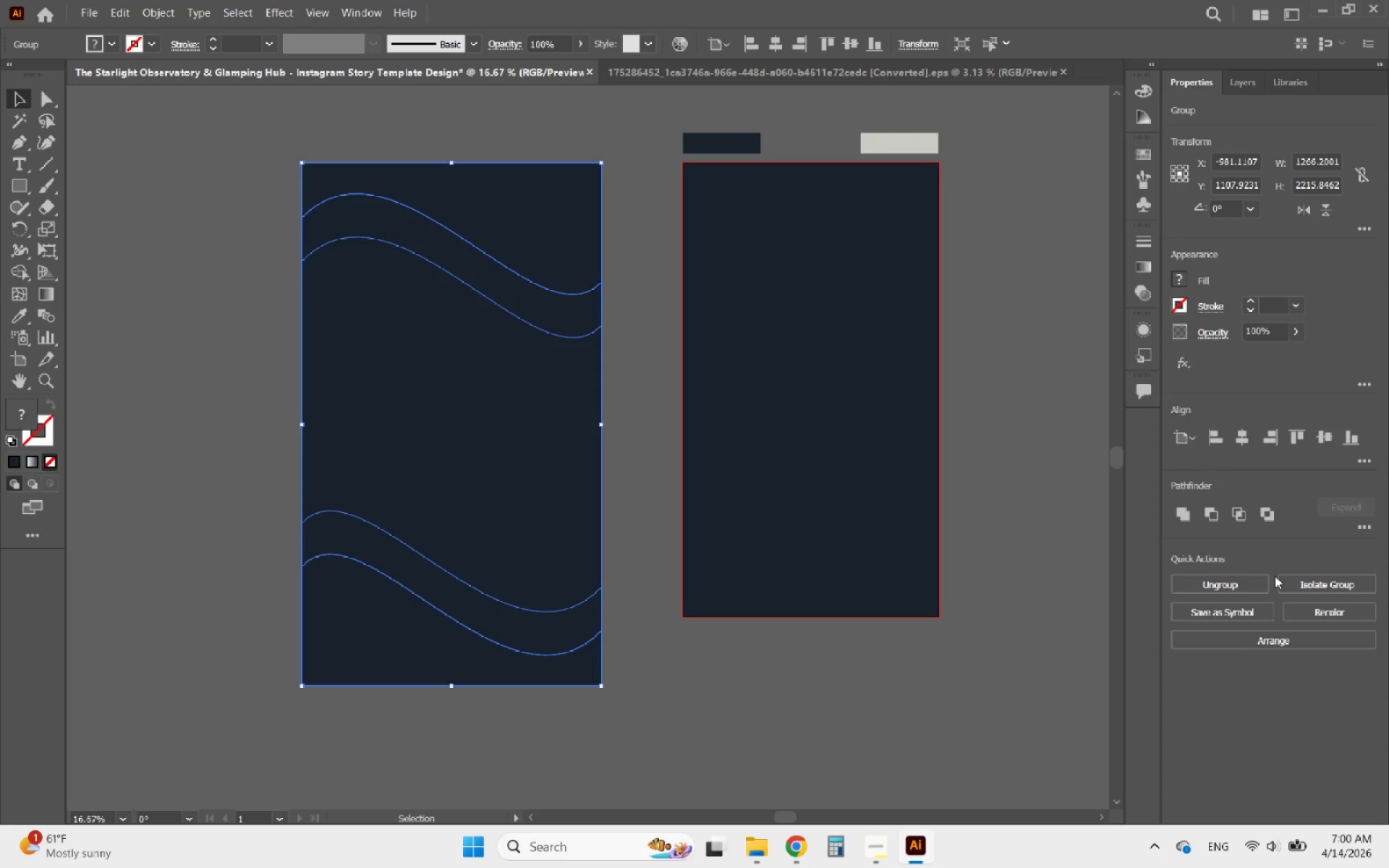 
left_click([1249, 586])
 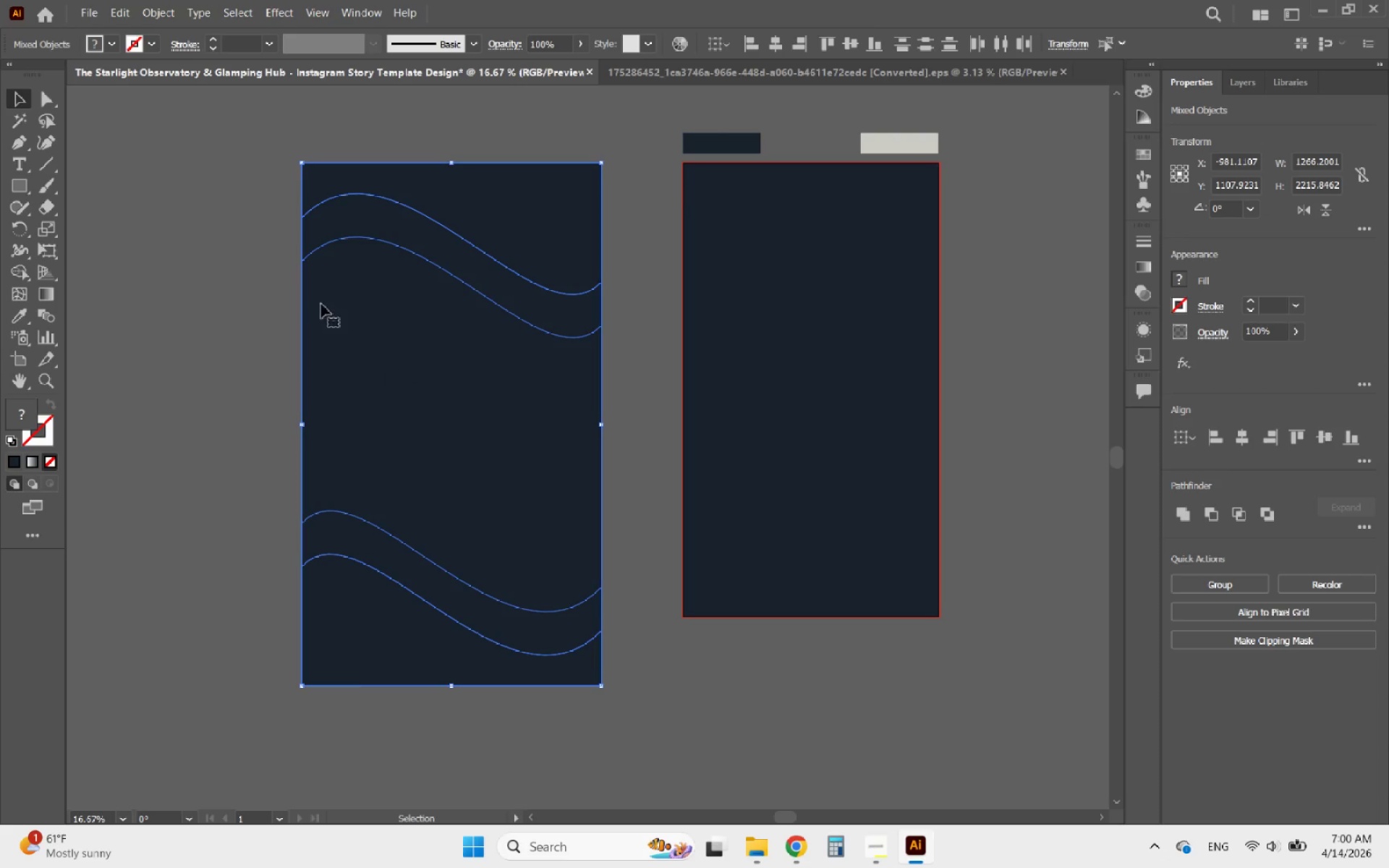 
left_click([266, 281])
 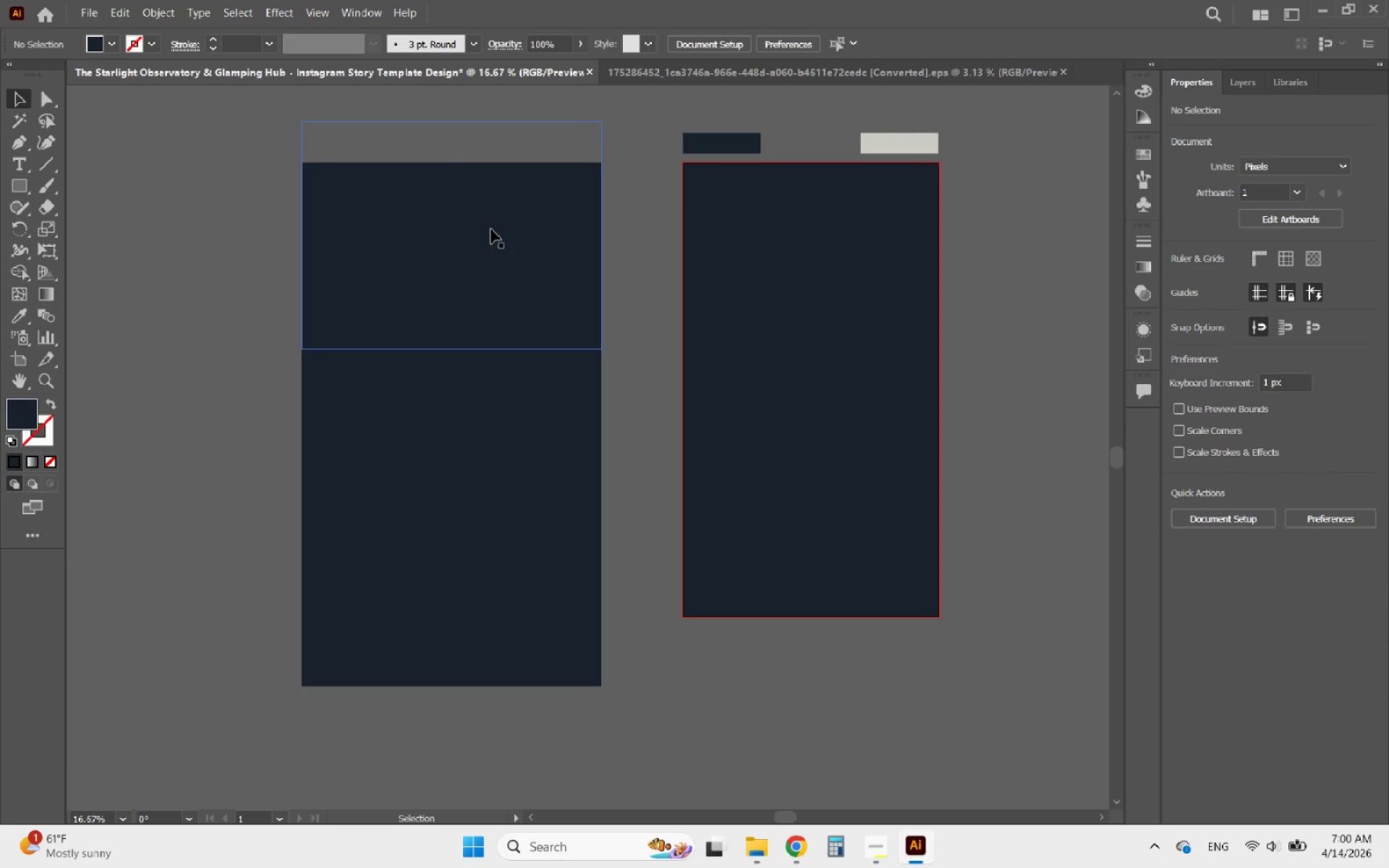 
left_click([491, 229])
 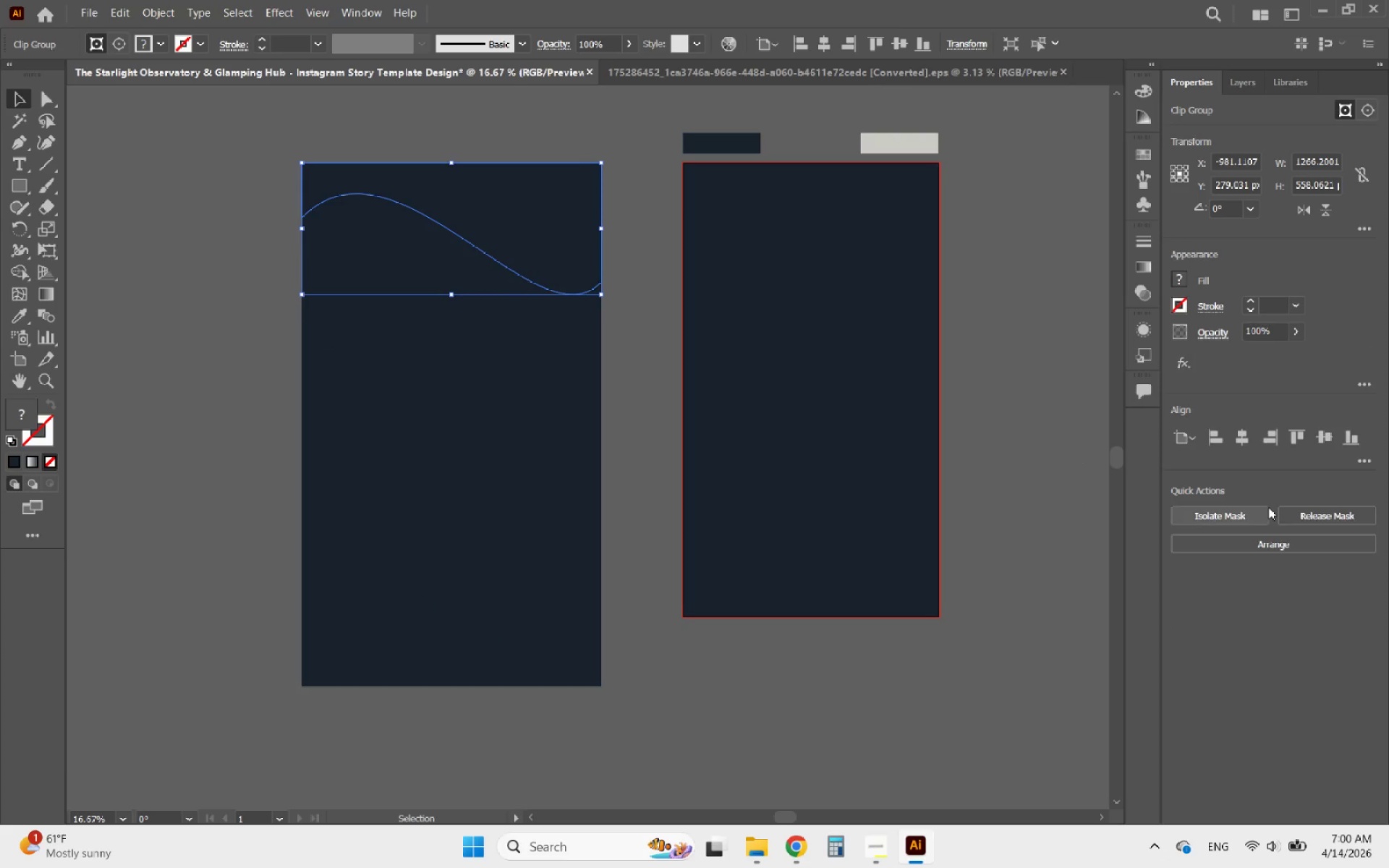 
left_click([1304, 514])
 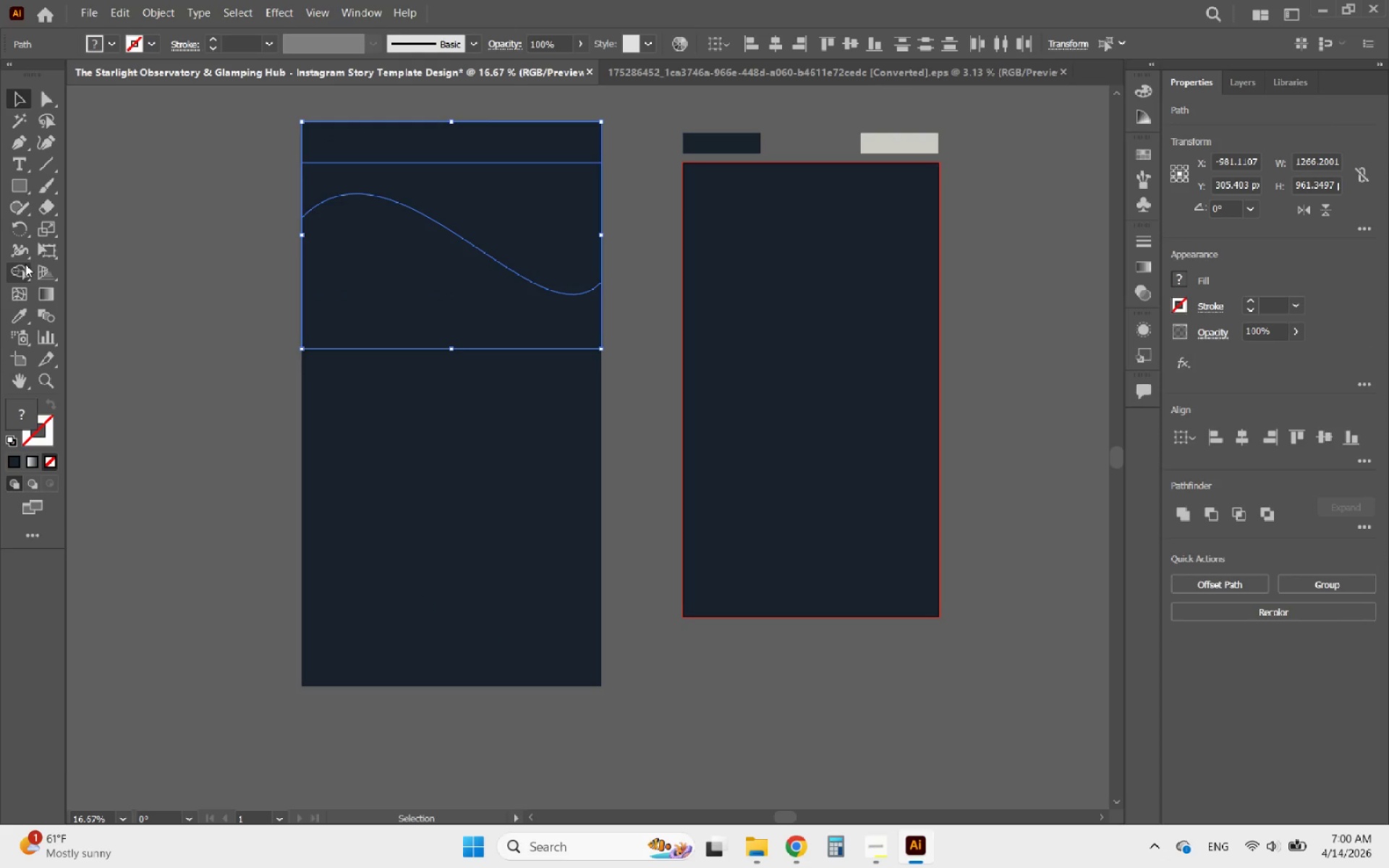 
left_click([17, 269])
 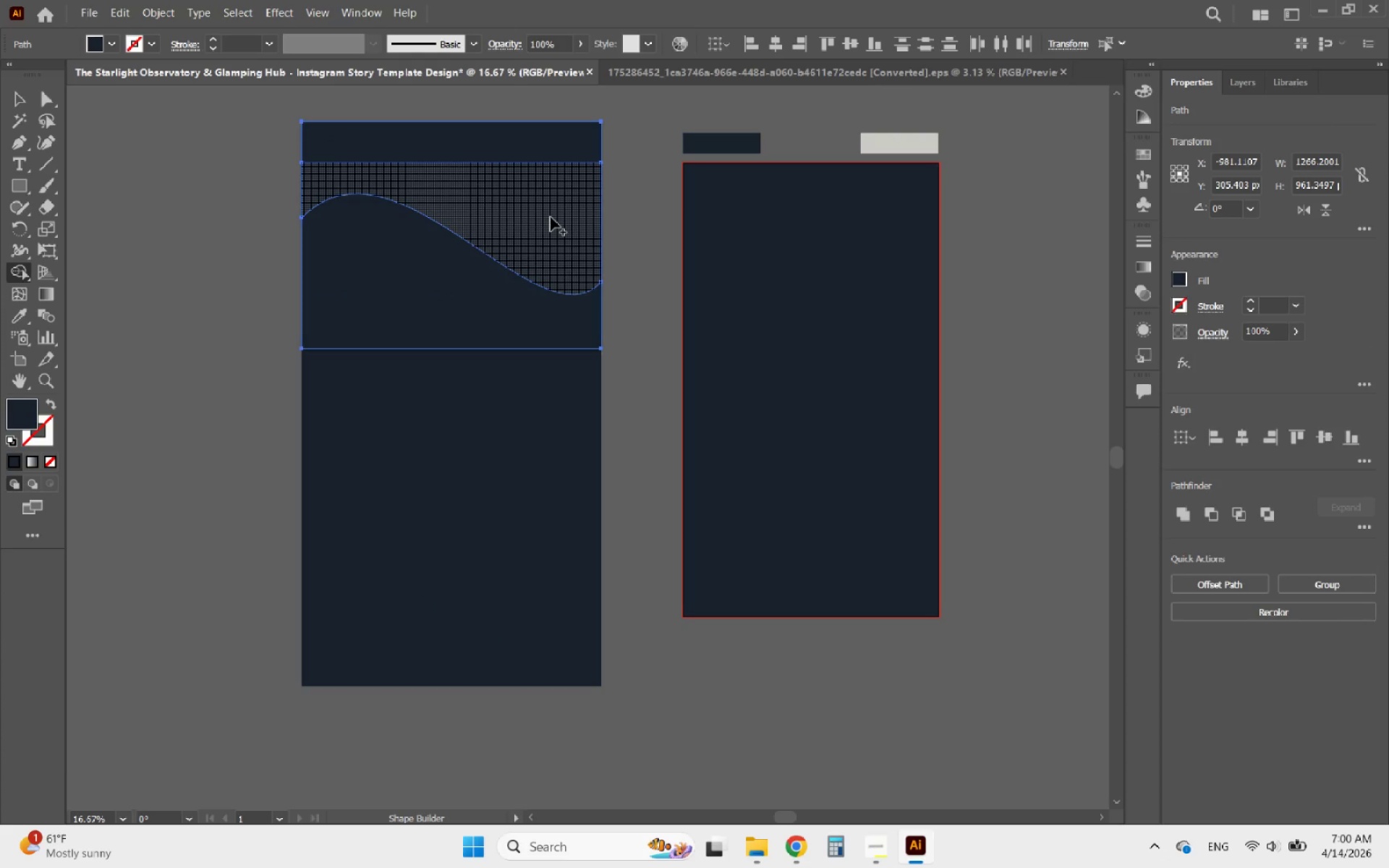 
left_click_drag(start_coordinate=[551, 216], to_coordinate=[488, 198])
 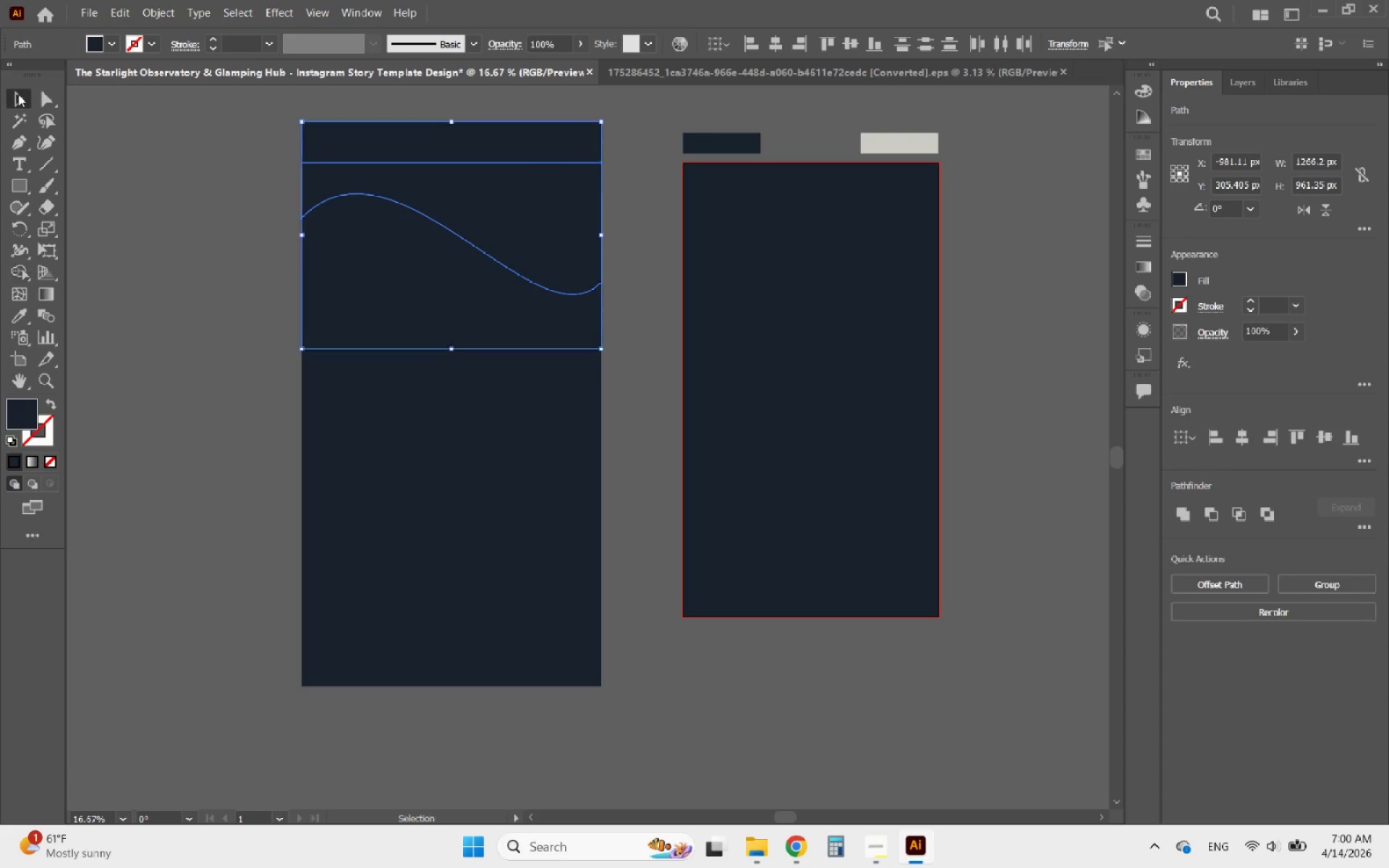 
double_click([237, 226])
 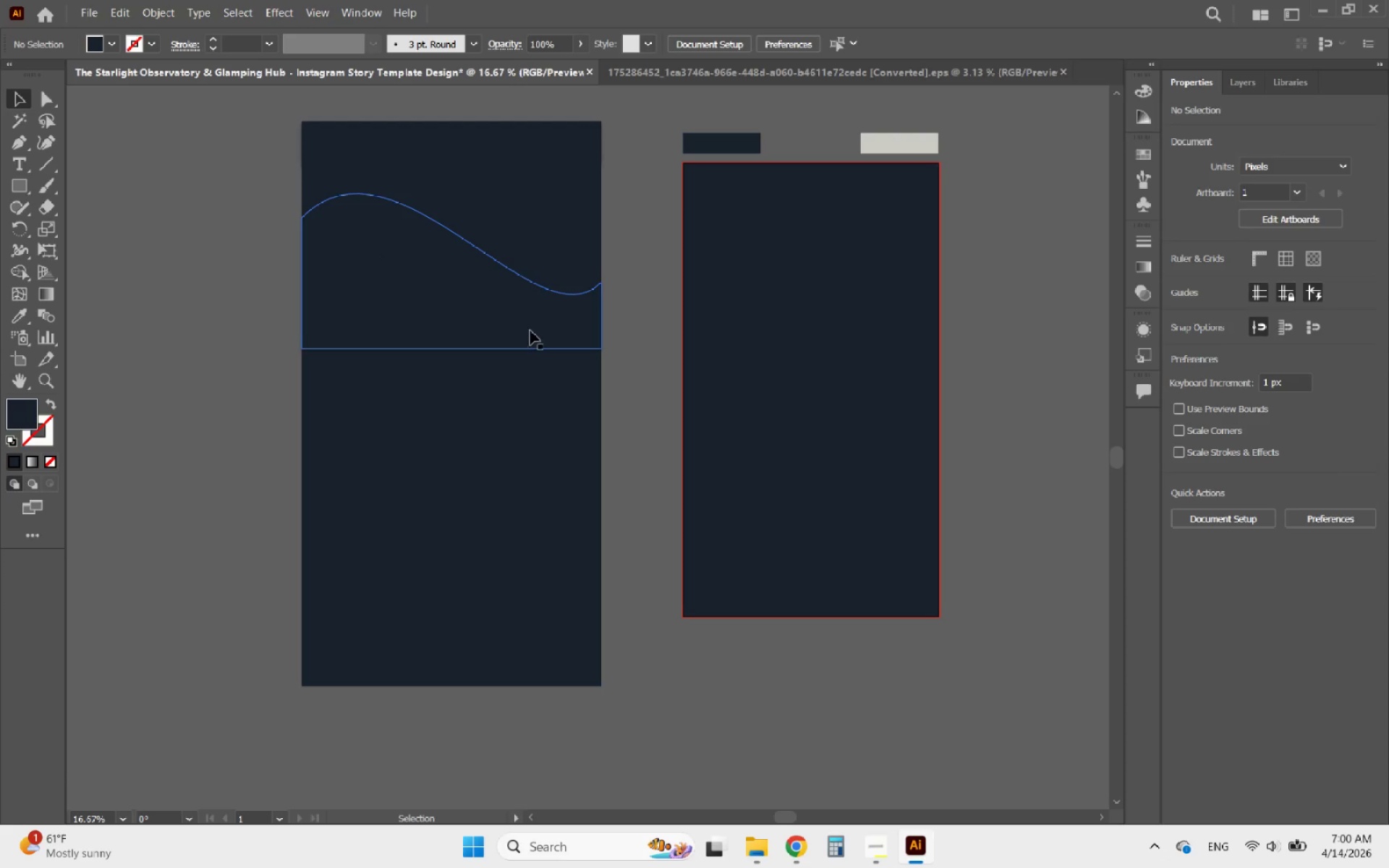 
left_click([530, 331])
 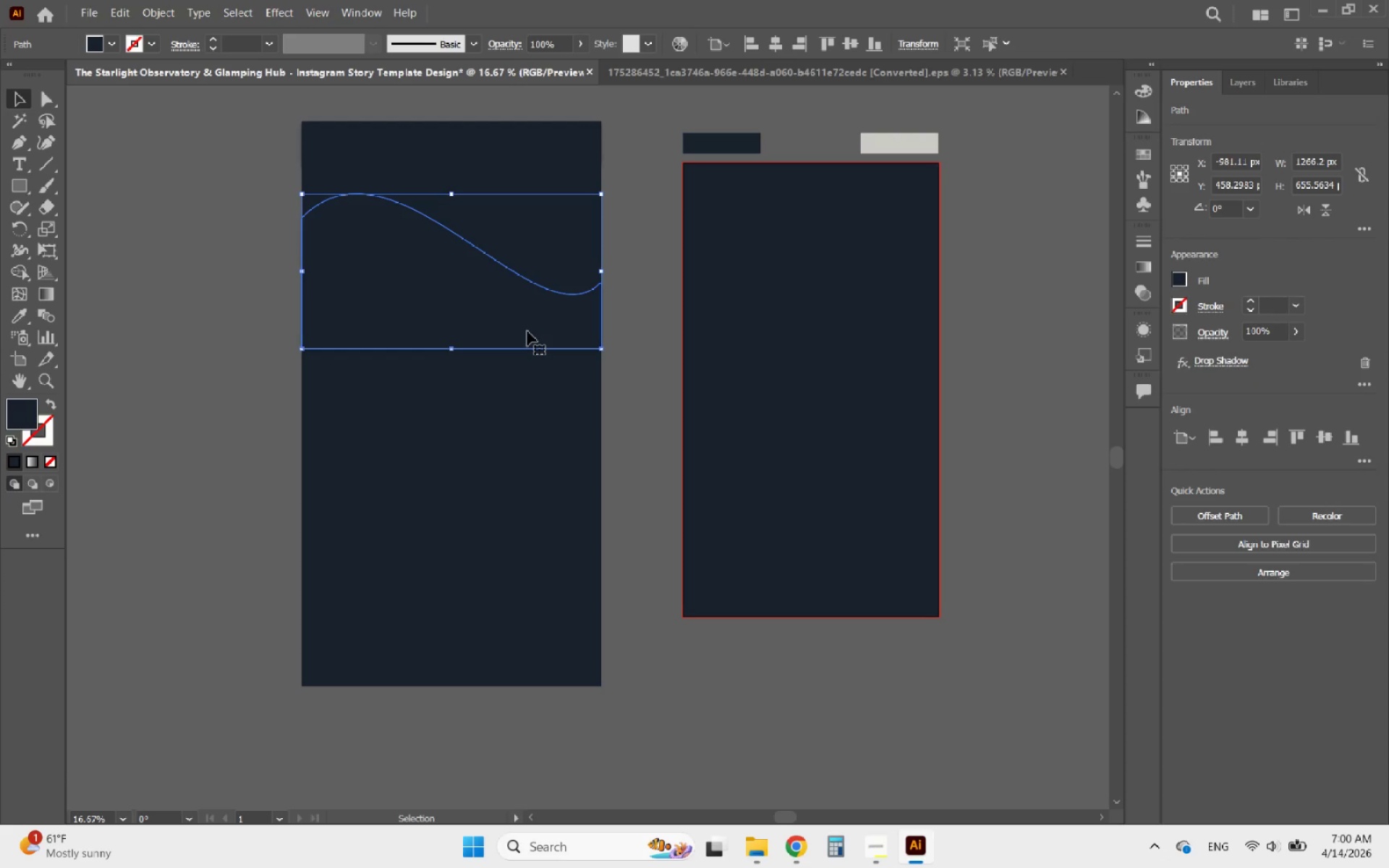 
key(Delete)
 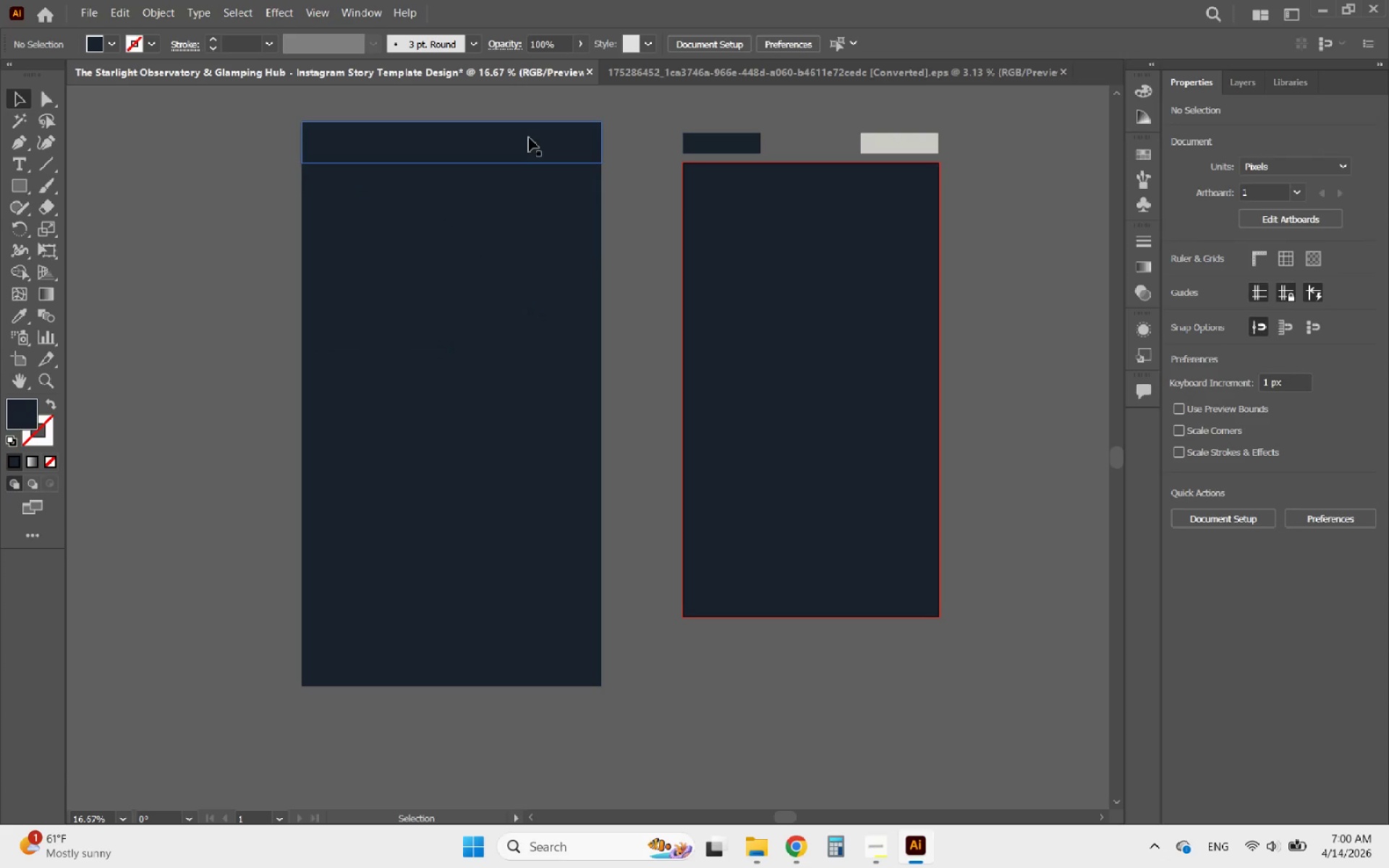 
left_click([529, 137])
 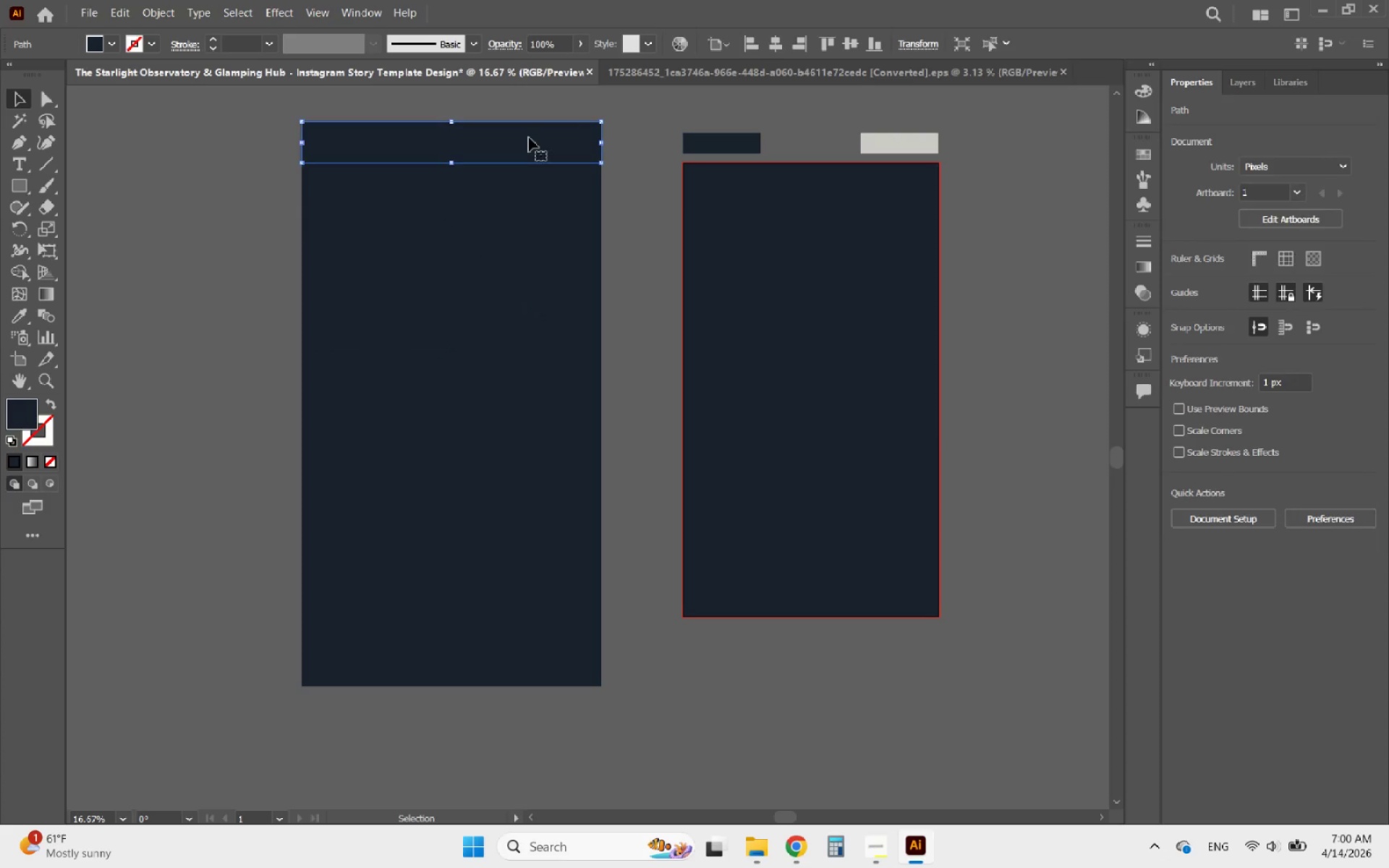 
key(Delete)
 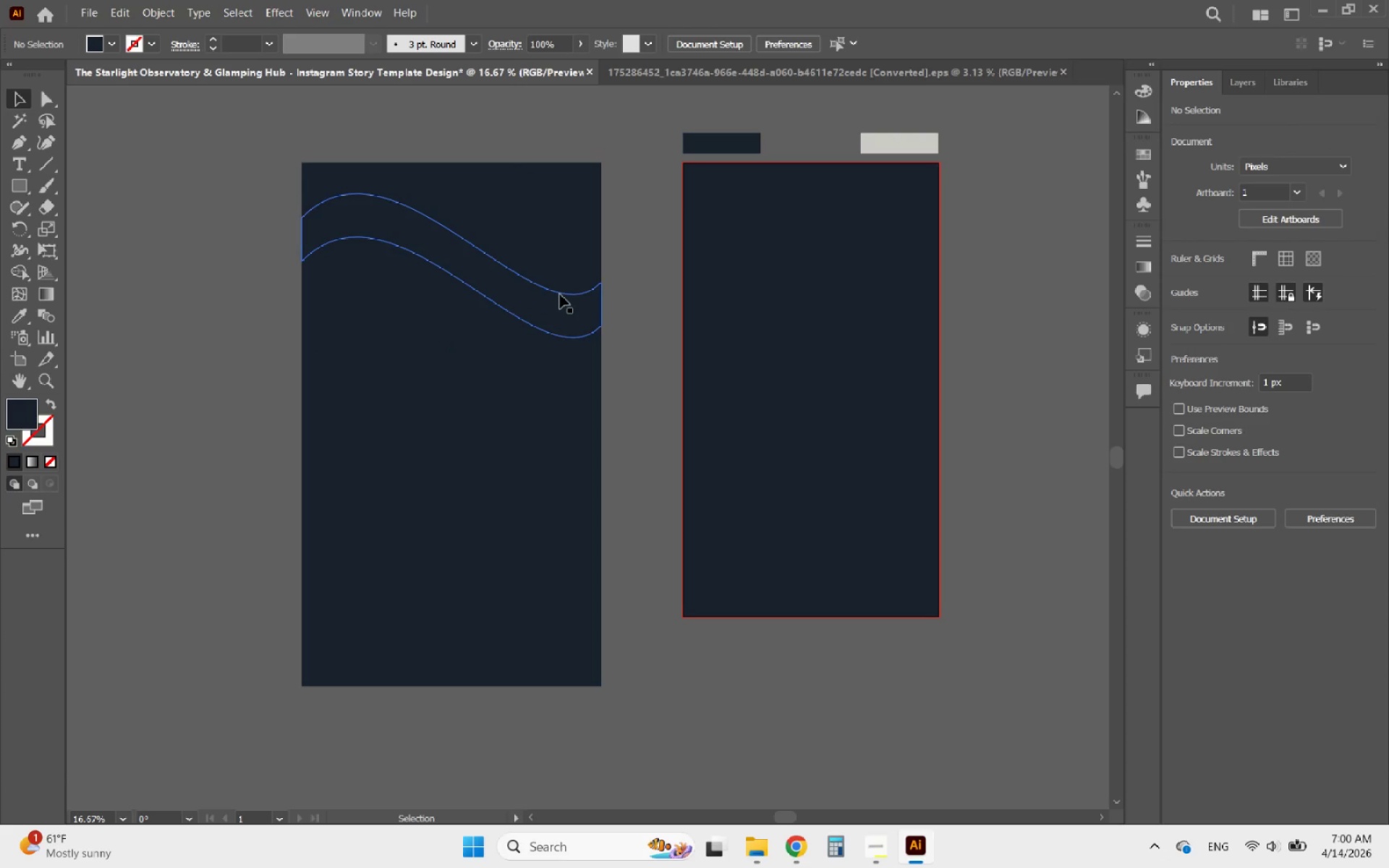 
left_click([560, 294])
 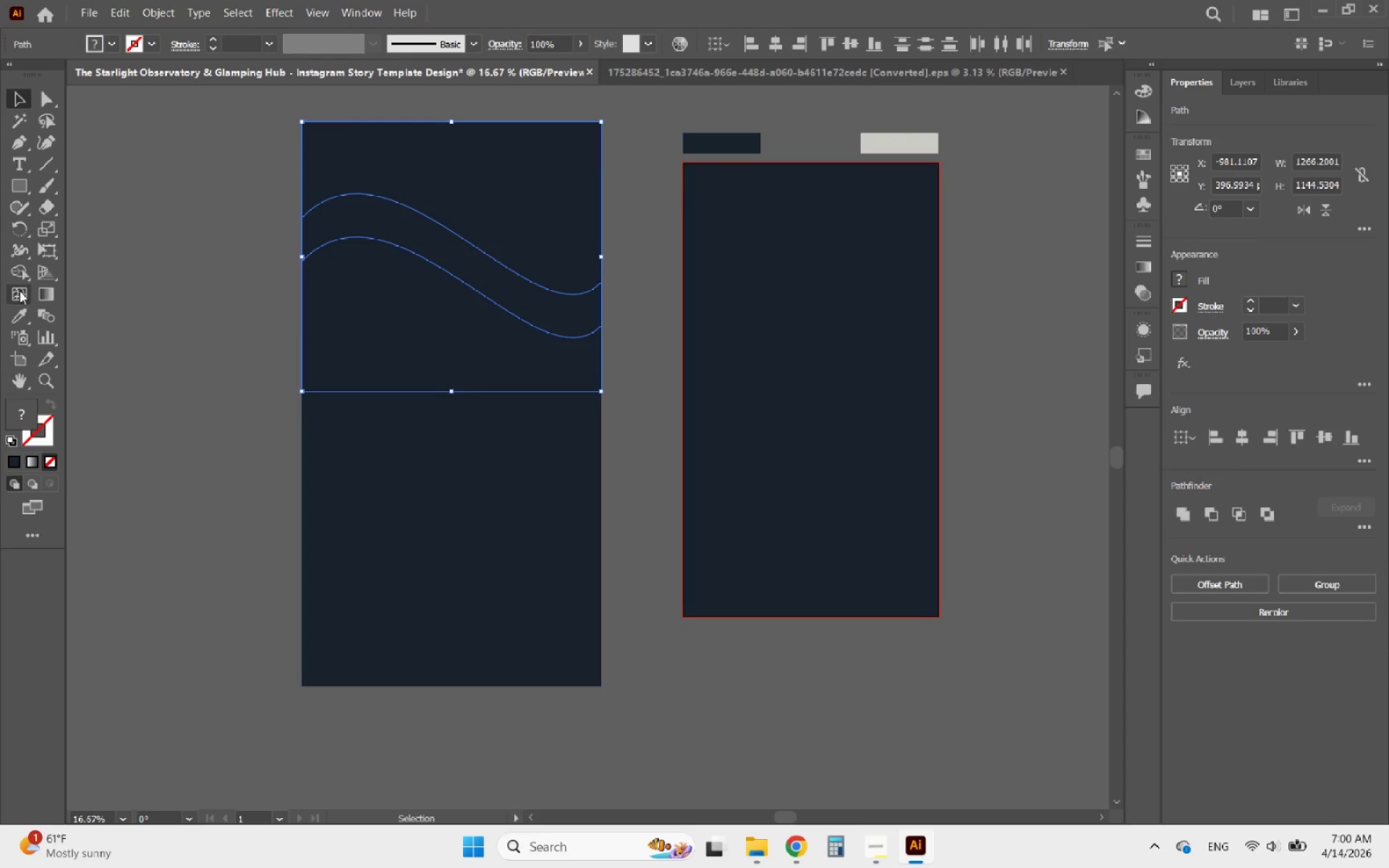 
left_click([22, 268])
 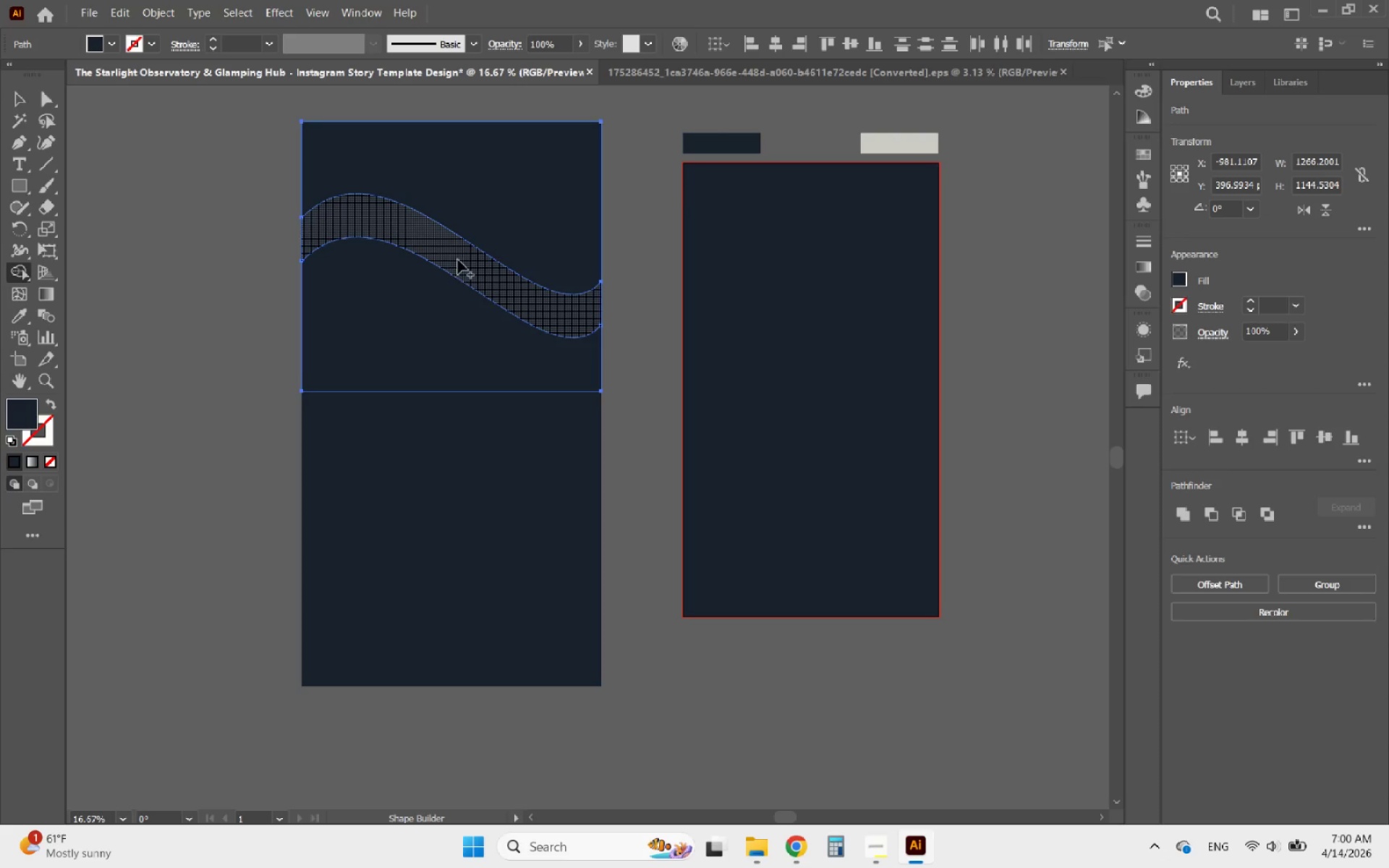 
left_click_drag(start_coordinate=[458, 260], to_coordinate=[417, 239])
 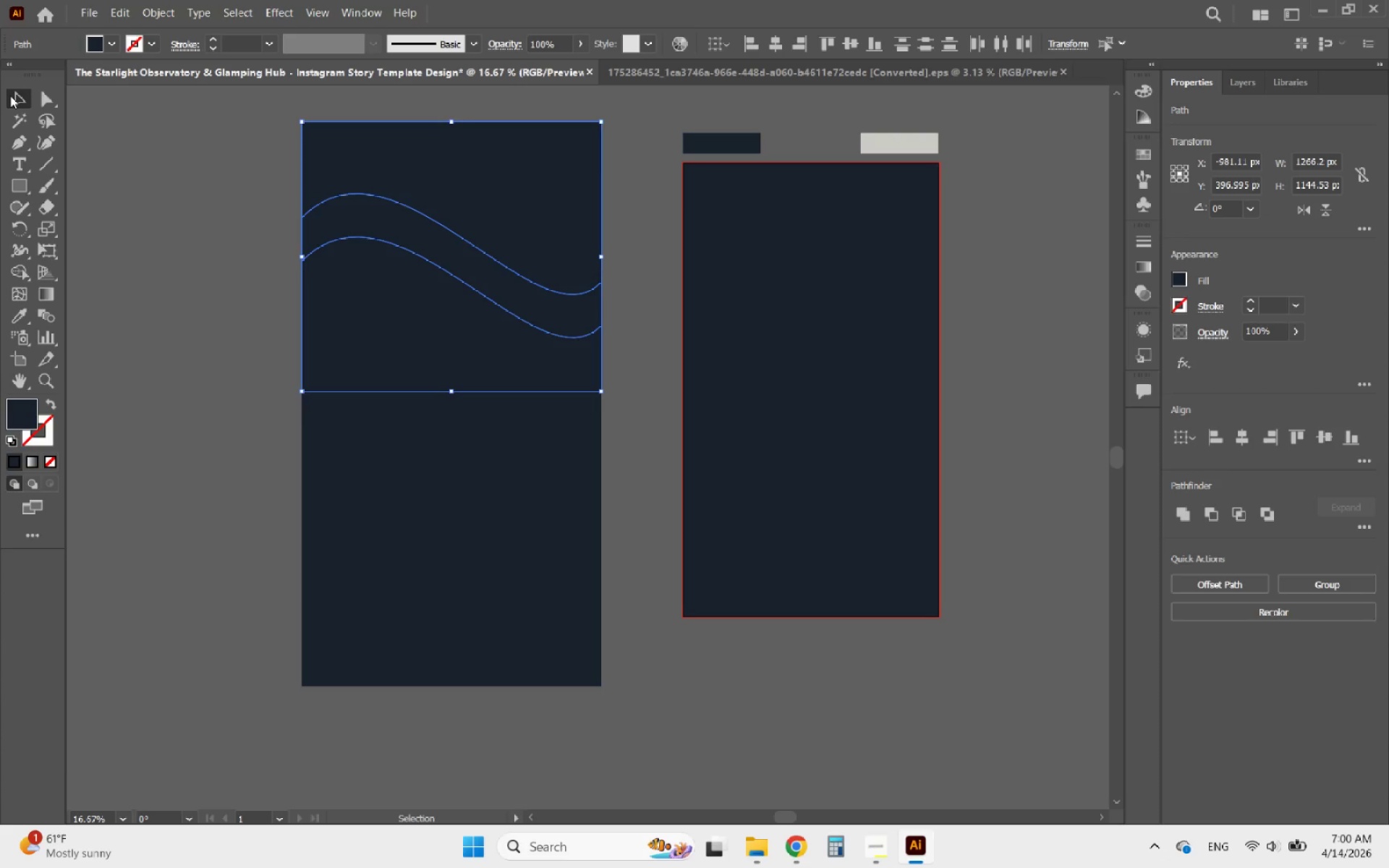 
double_click([275, 169])
 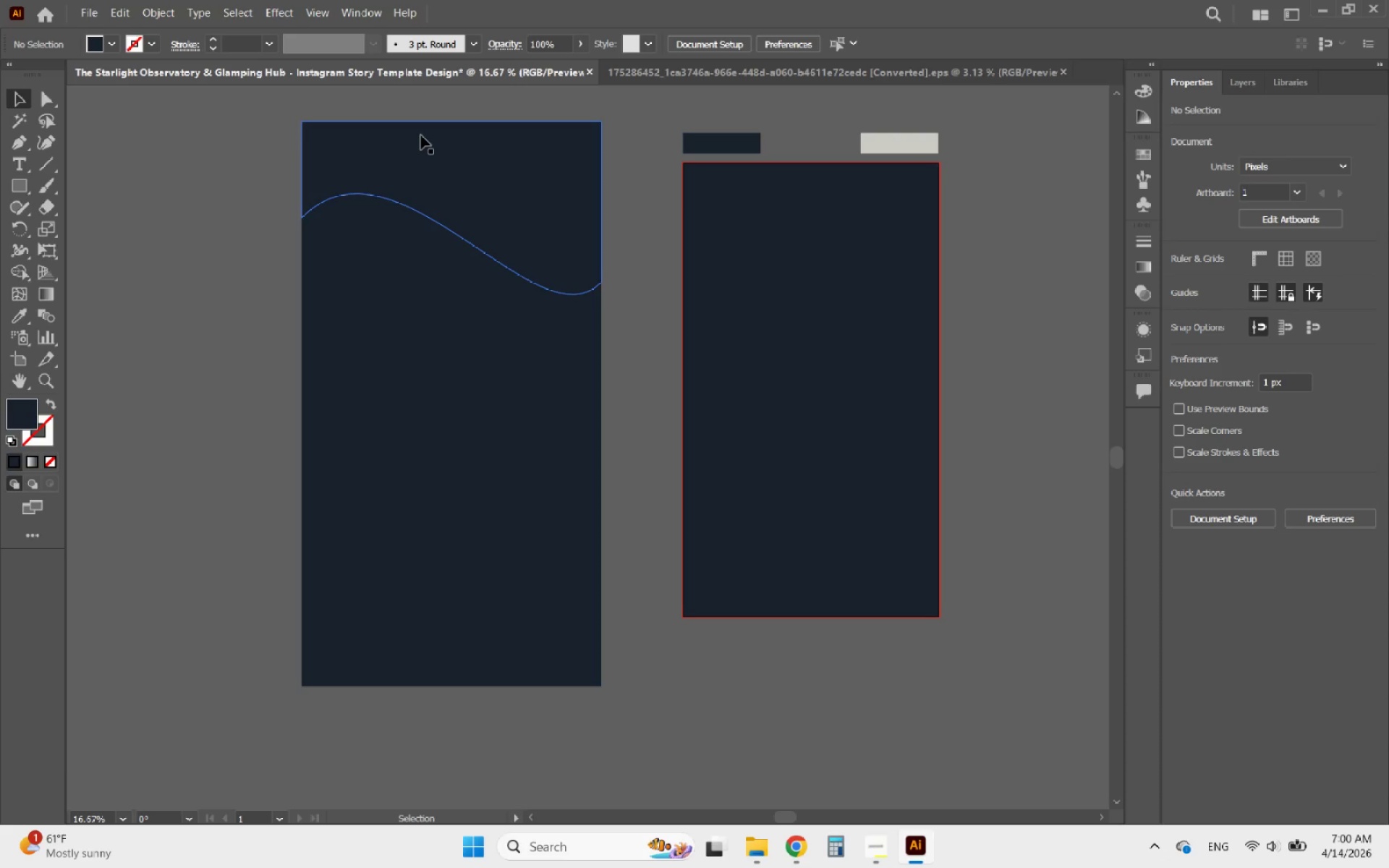 
left_click([421, 135])
 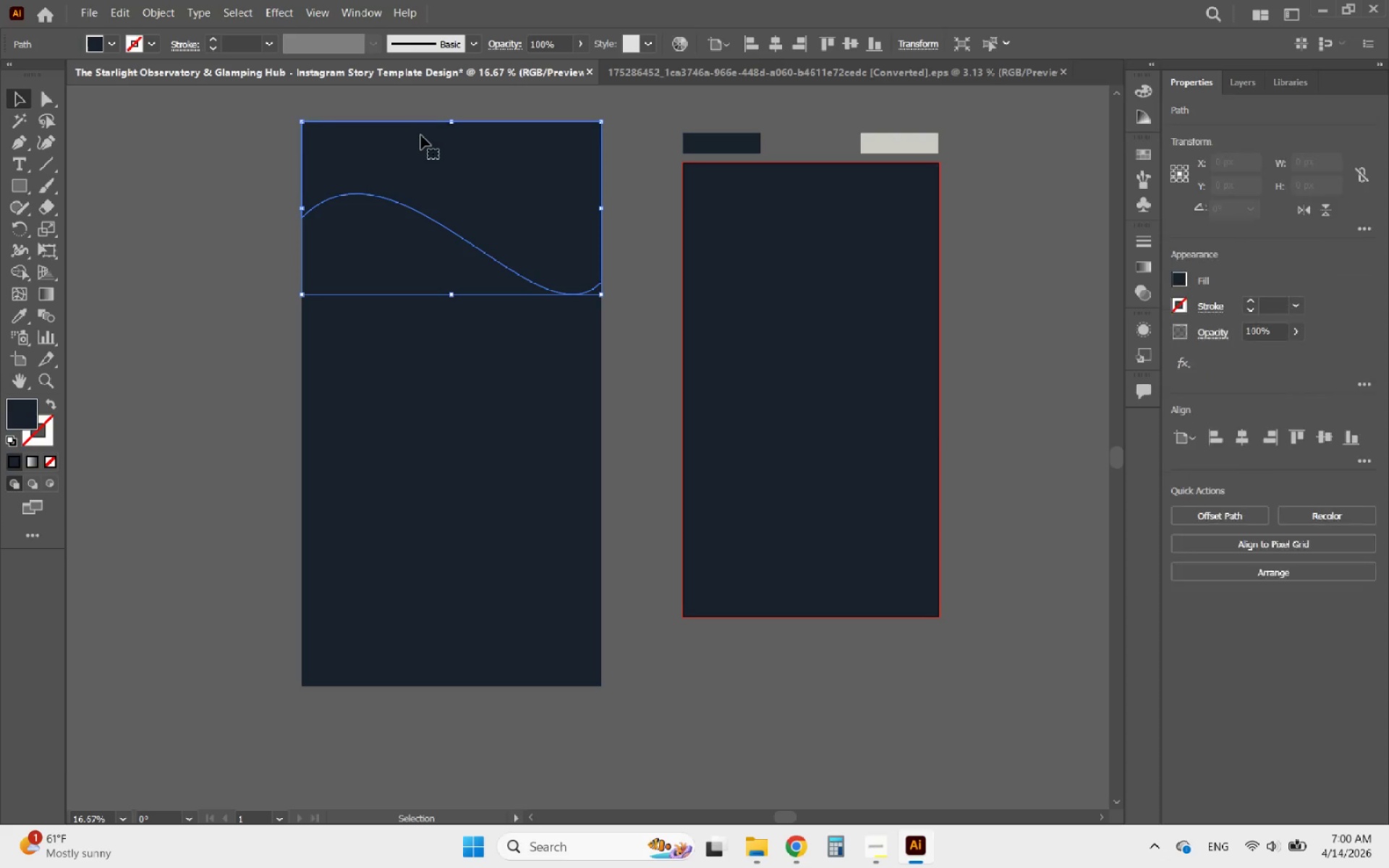 
key(Delete)
 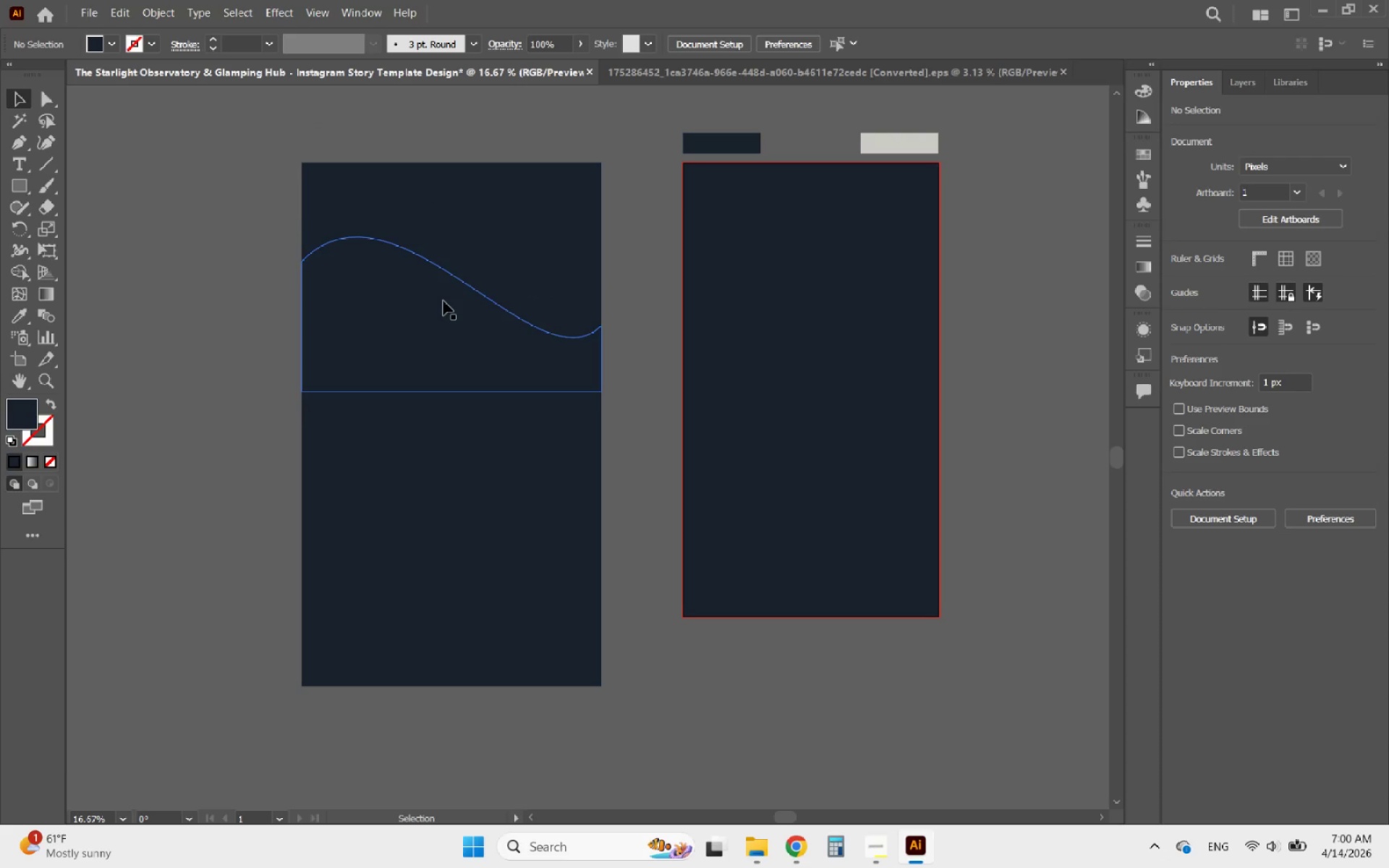 
left_click([443, 301])
 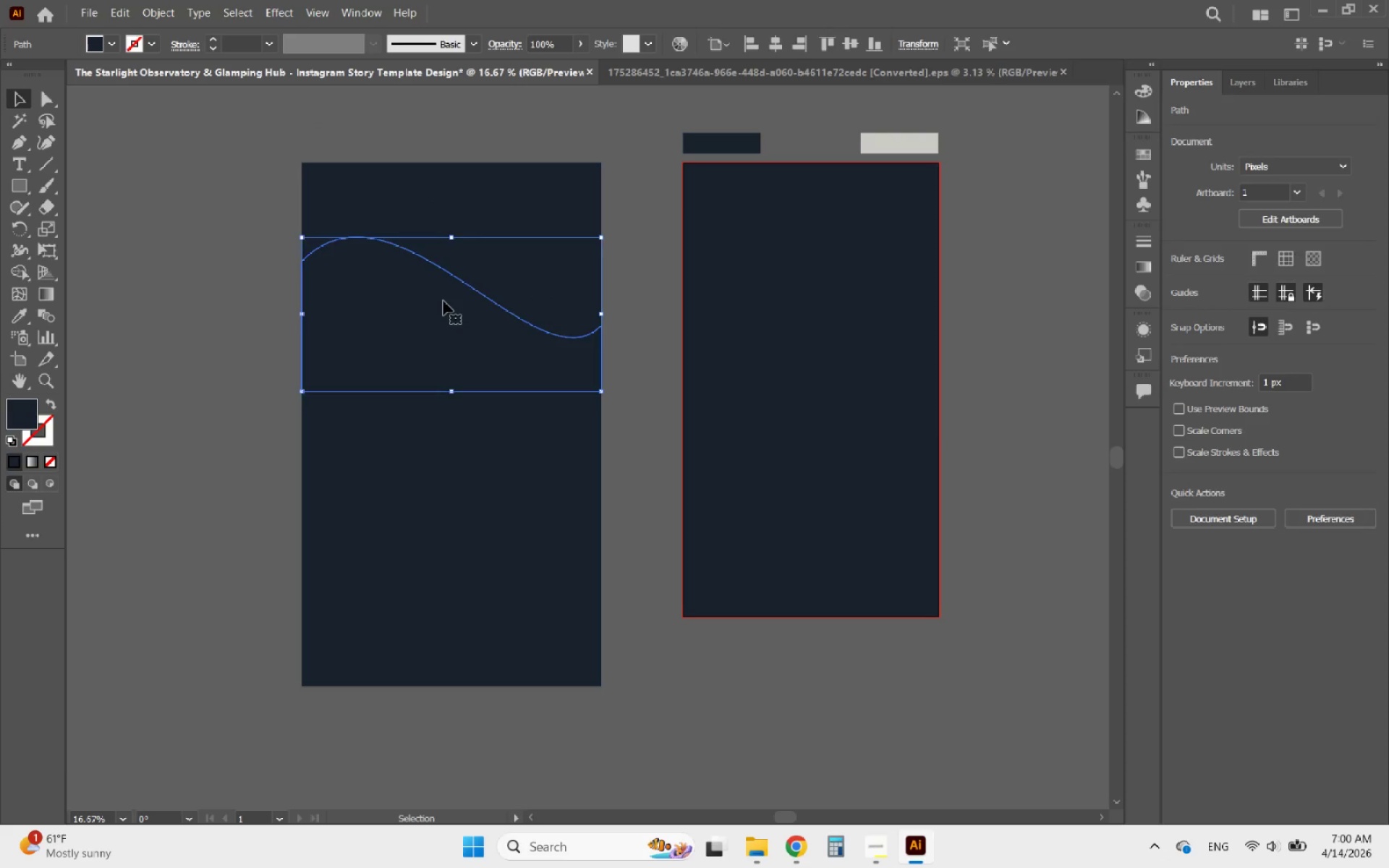 
key(Delete)
 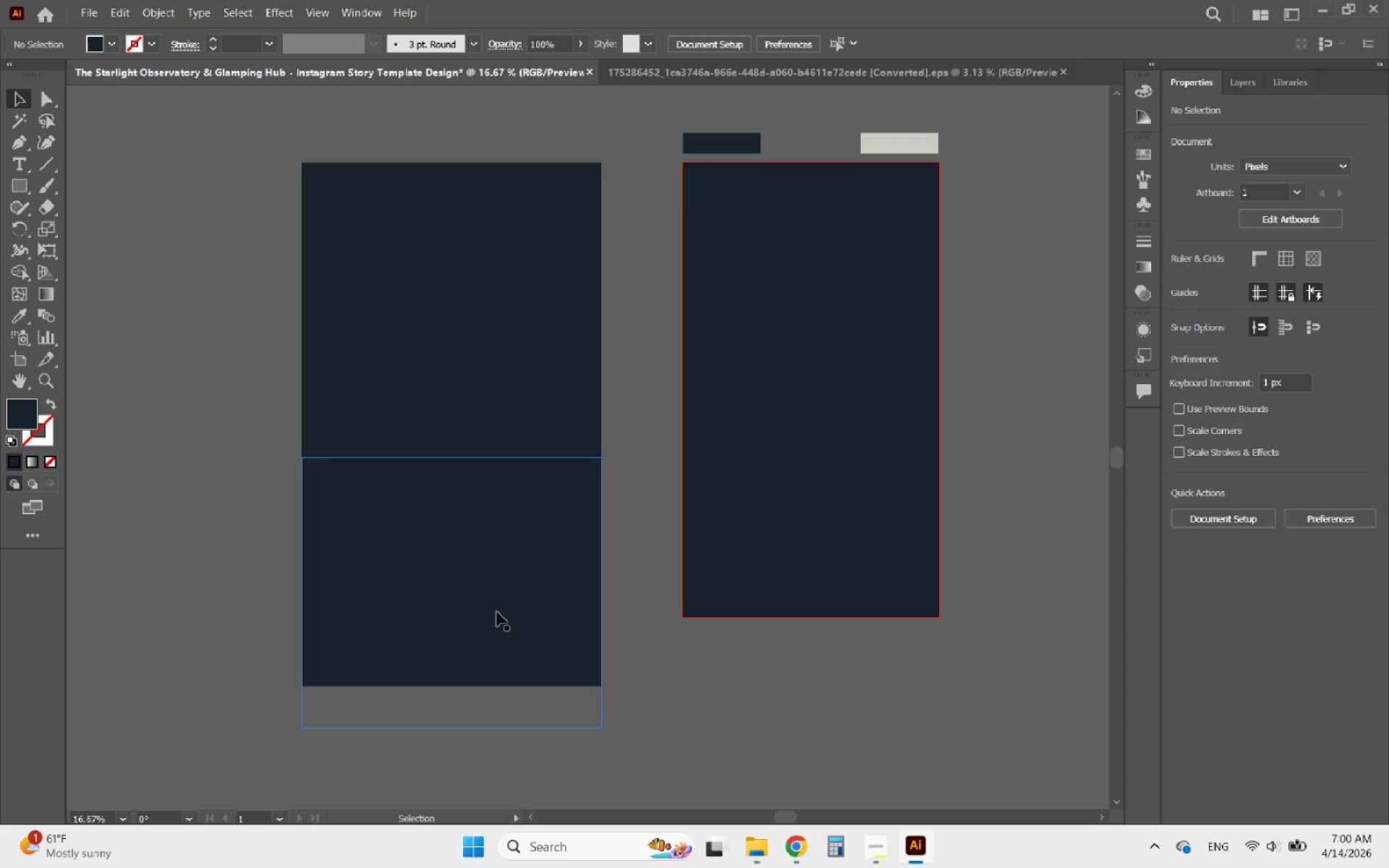 
left_click([493, 599])
 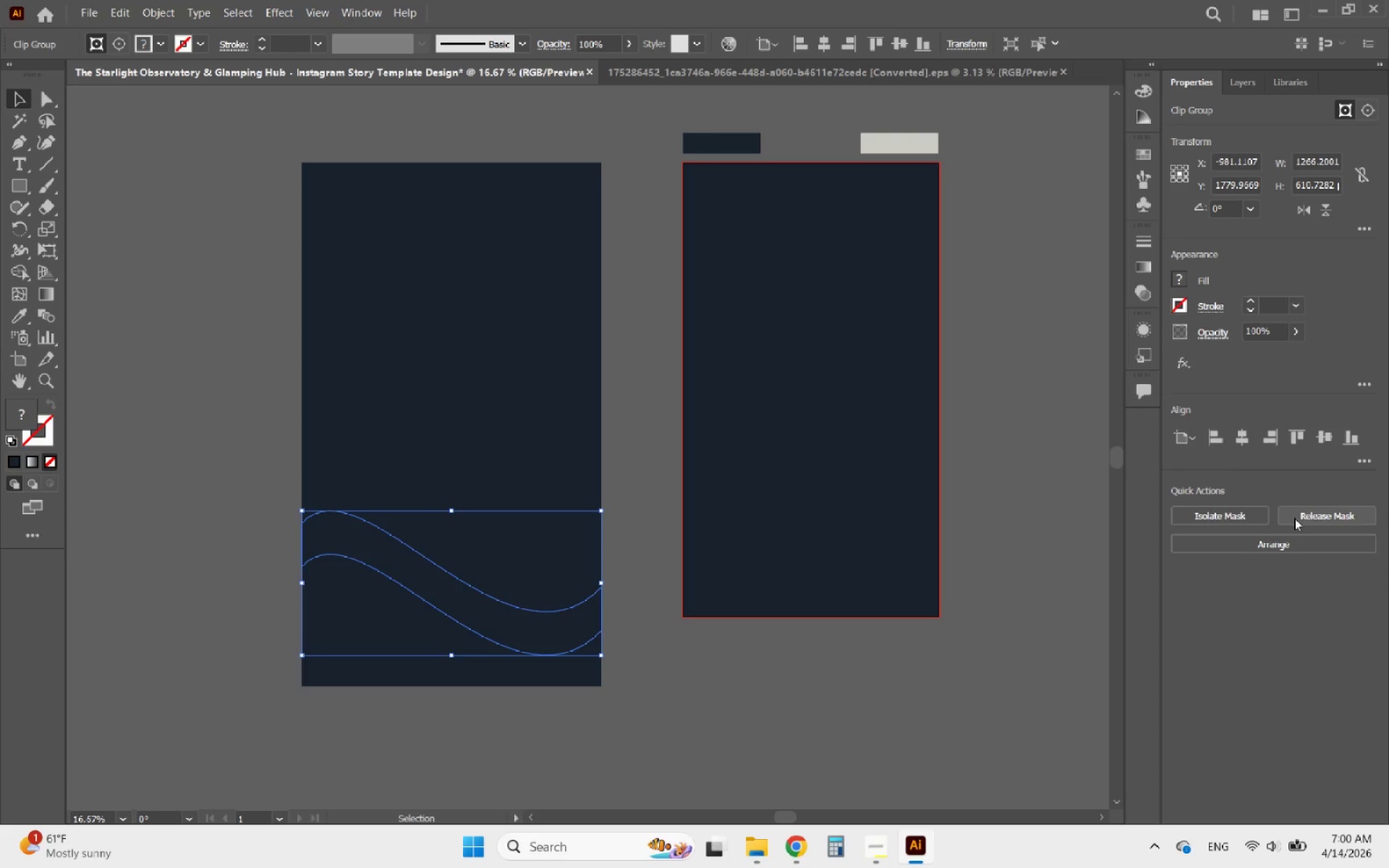 
left_click([1316, 511])
 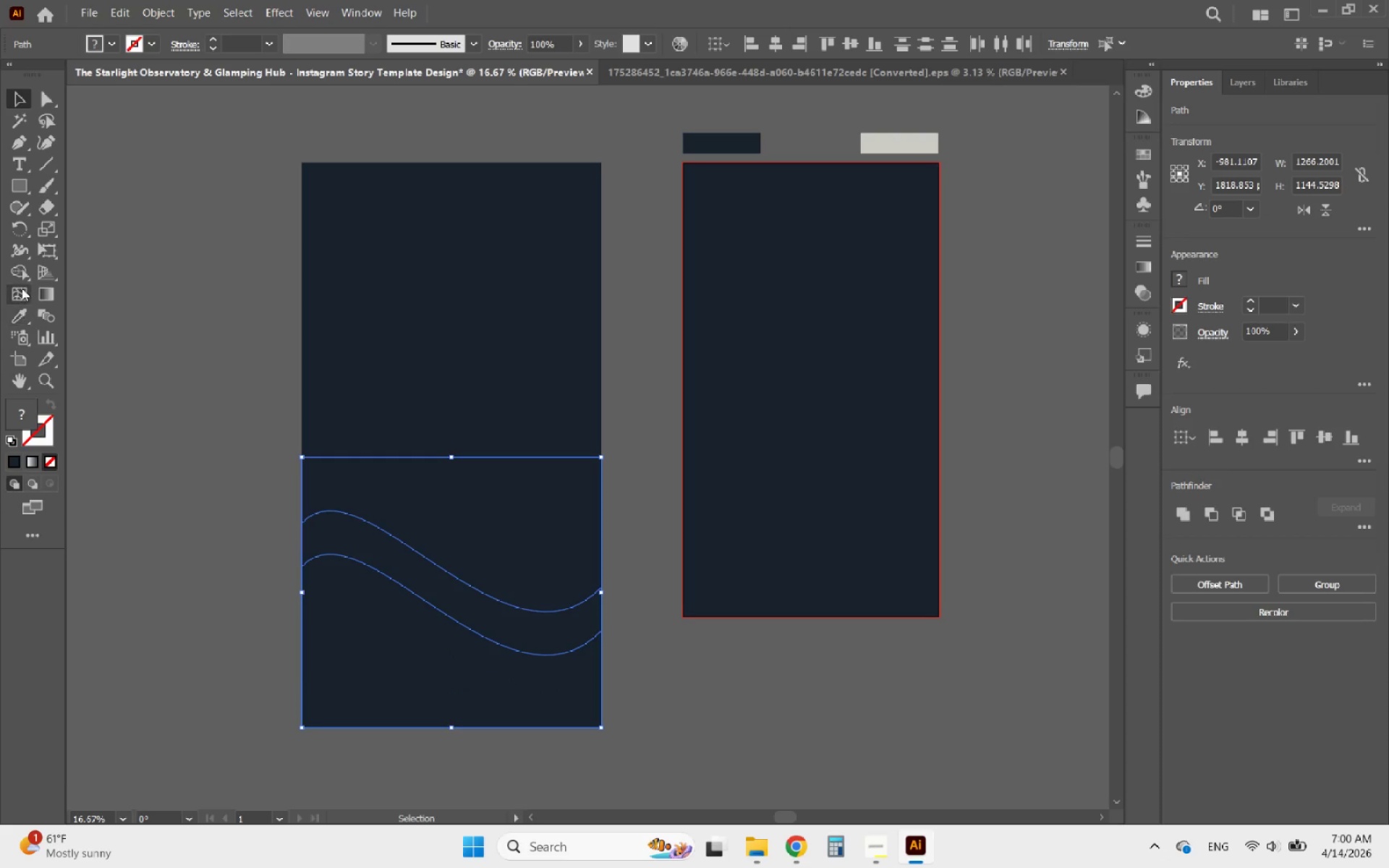 
left_click([20, 272])
 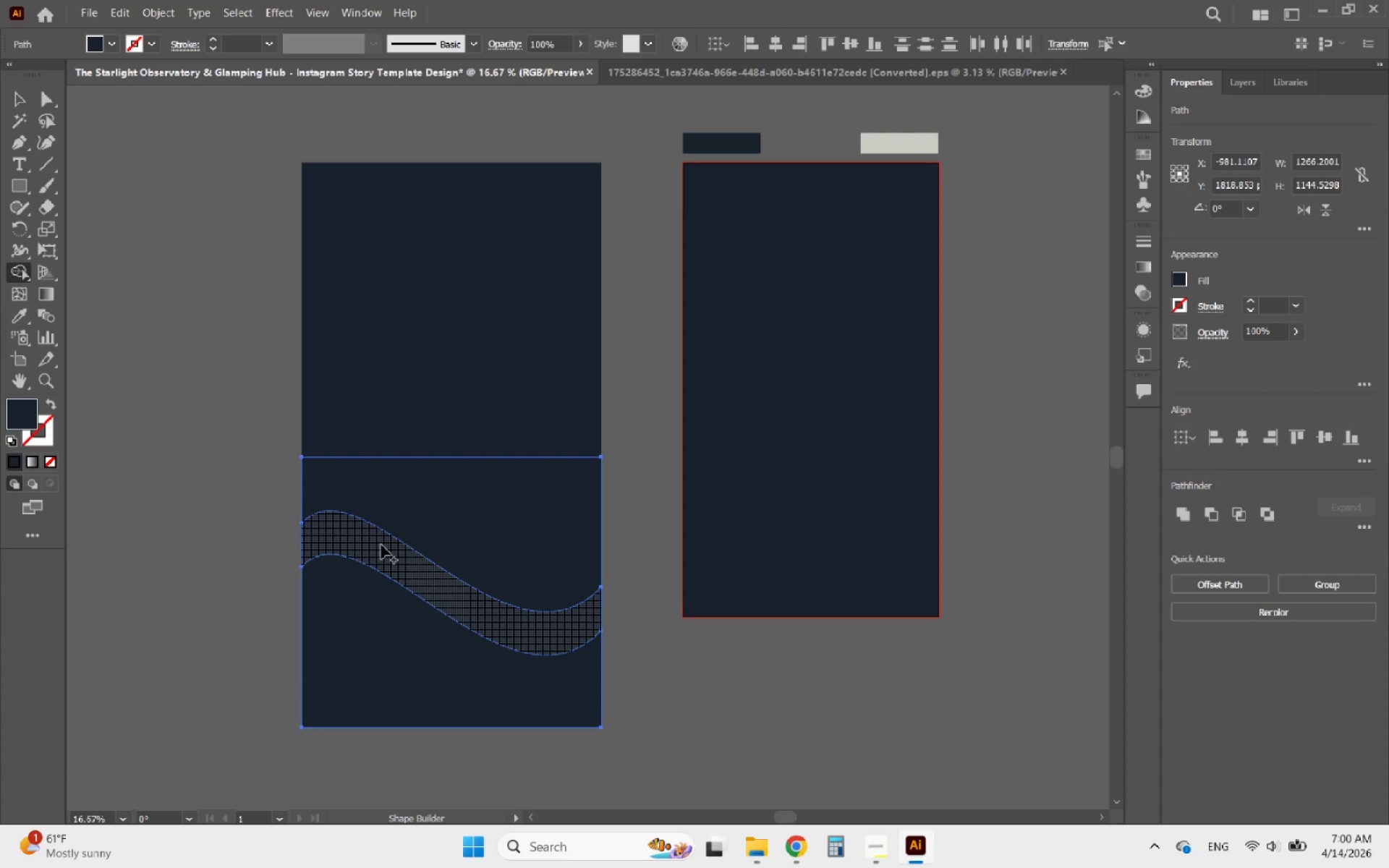 
left_click_drag(start_coordinate=[380, 547], to_coordinate=[344, 542])
 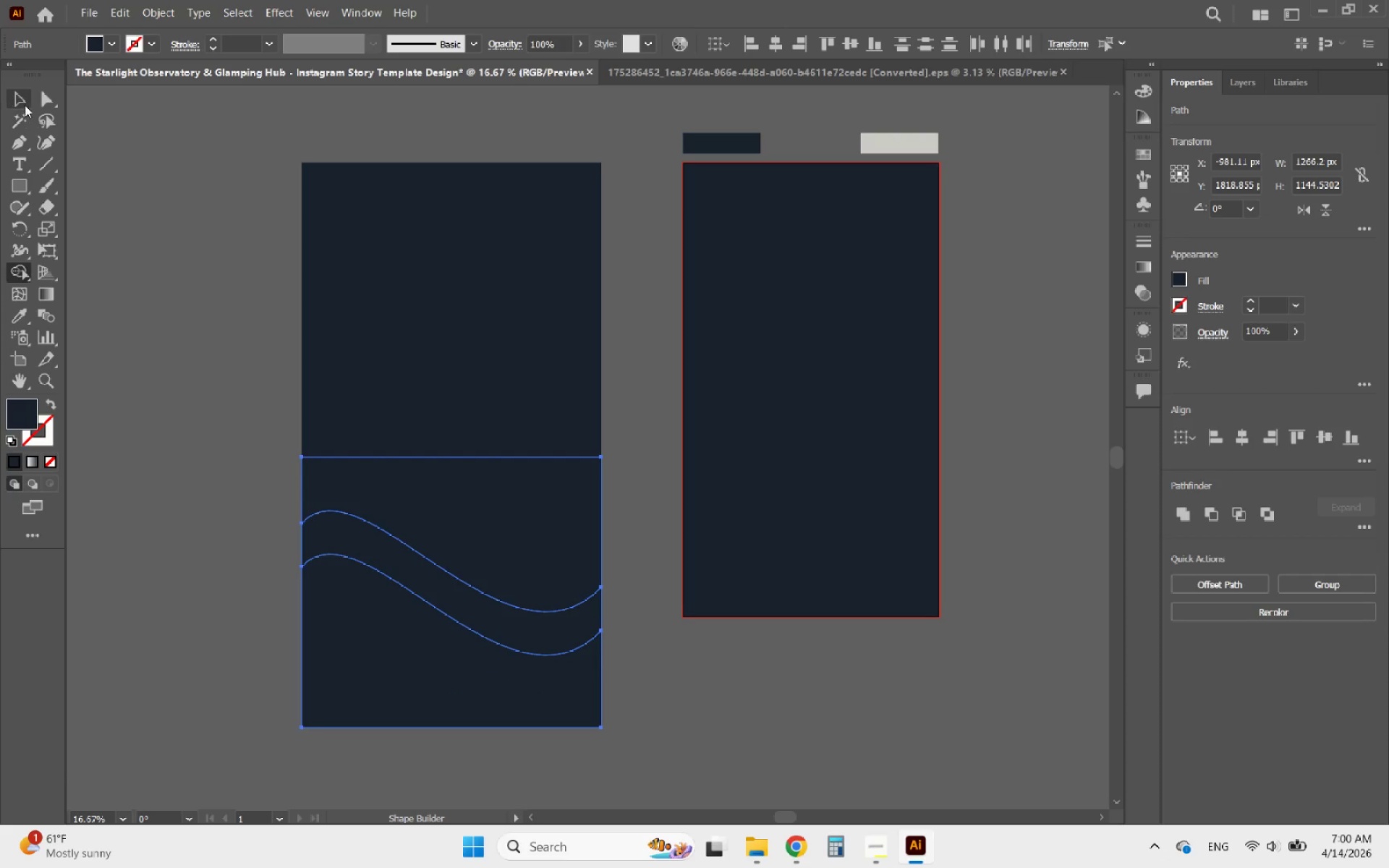 
left_click([25, 103])
 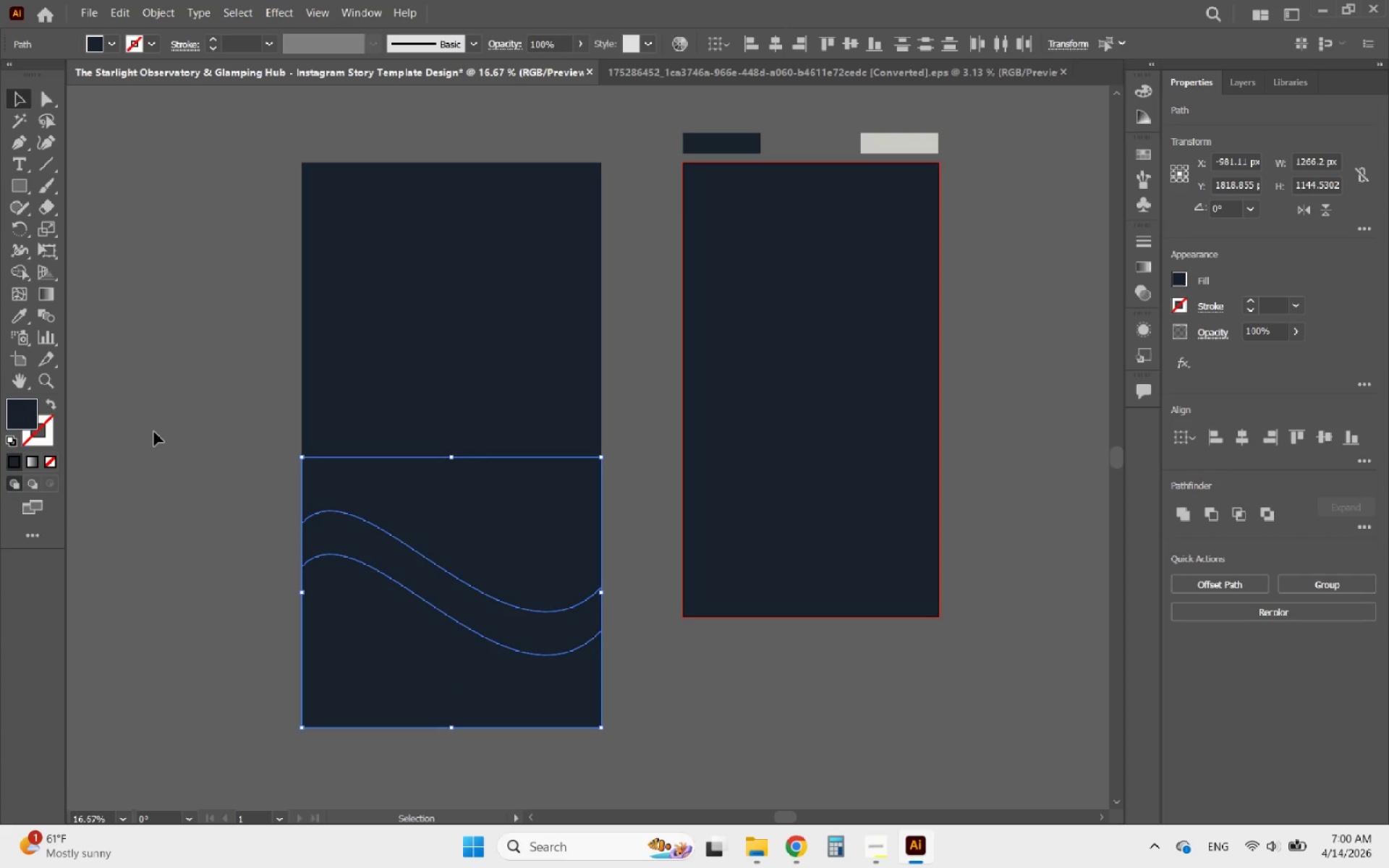 
left_click([154, 432])
 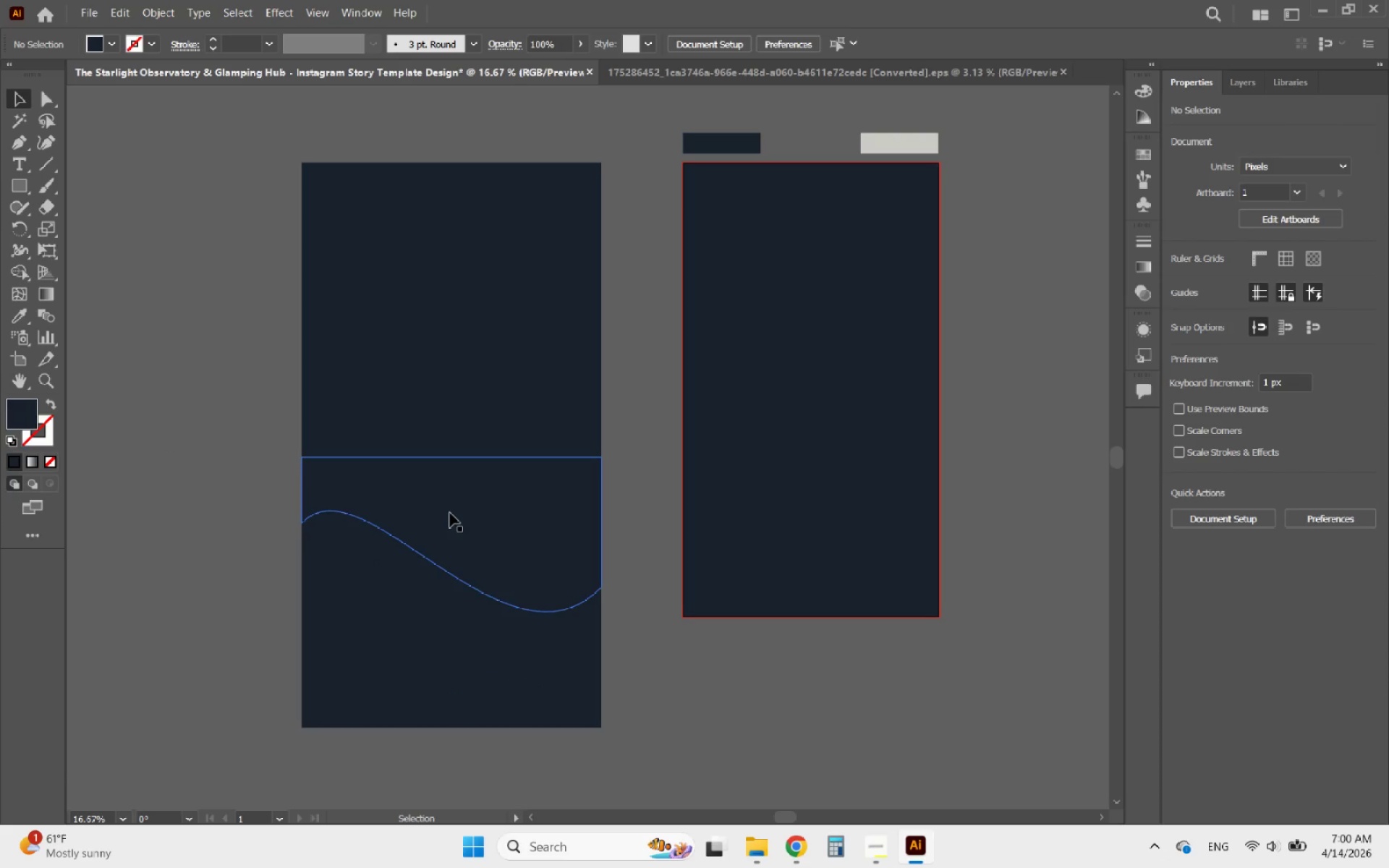 
left_click([450, 513])
 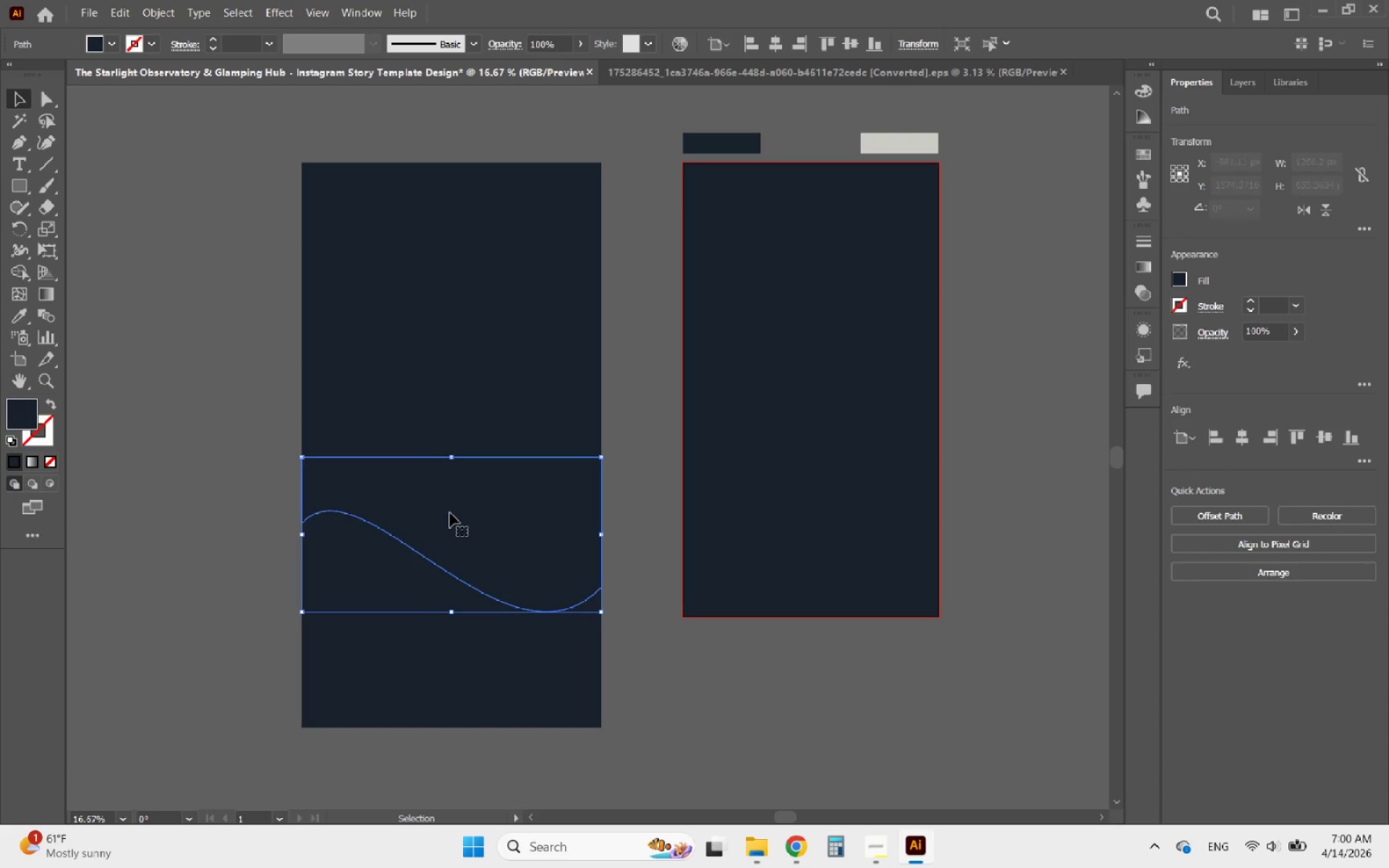 
key(Delete)
 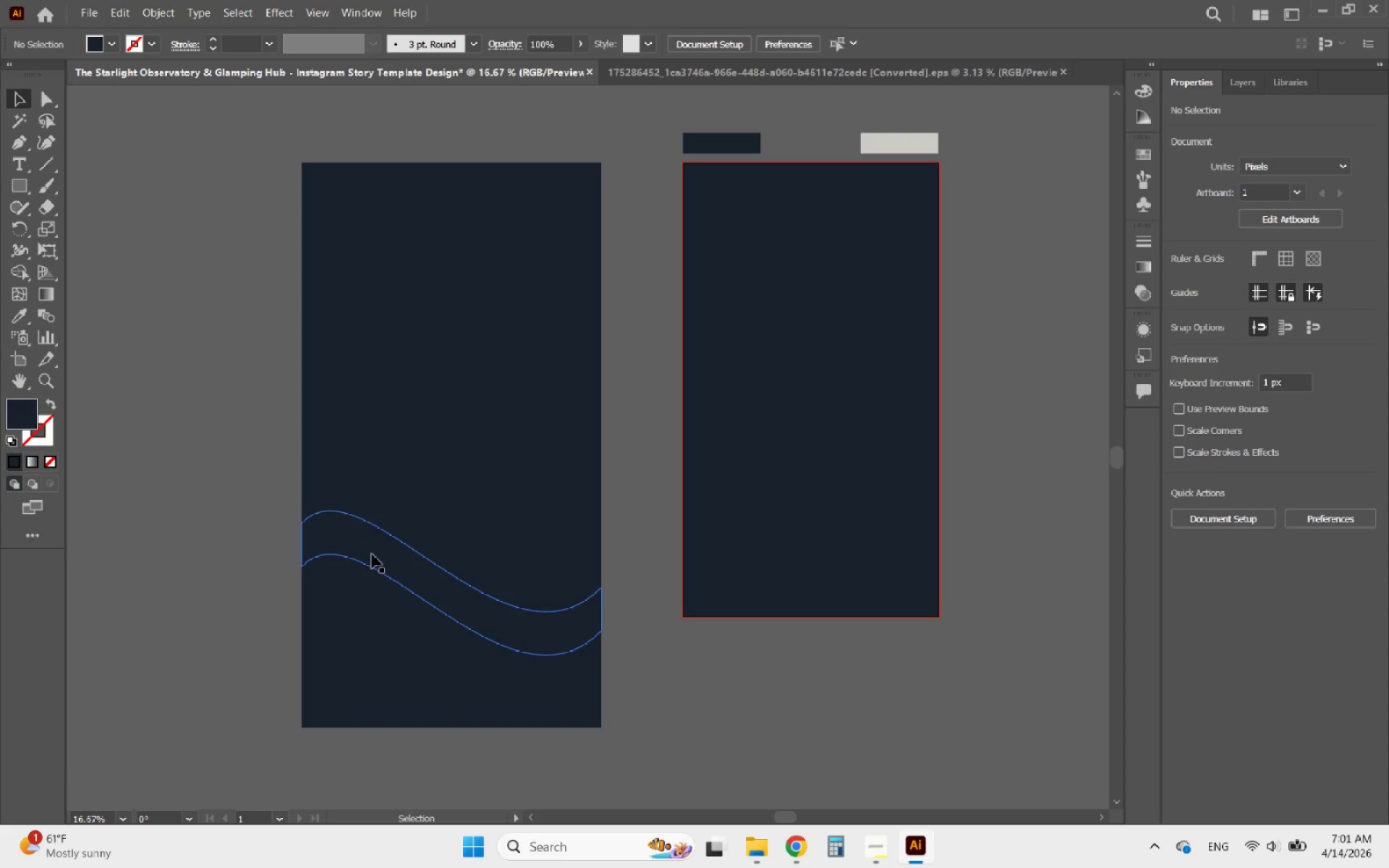 
left_click([363, 597])
 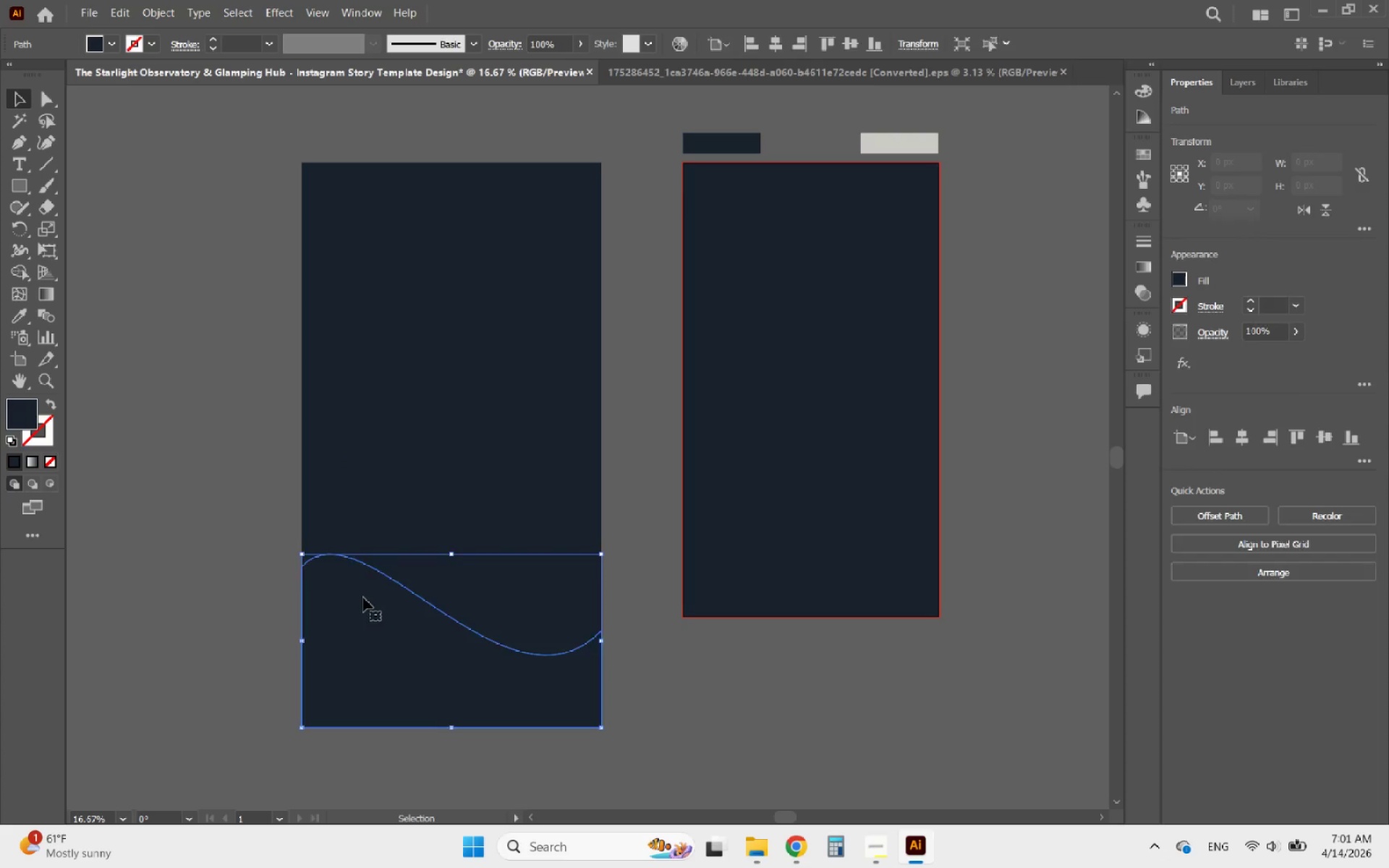 
key(Delete)
 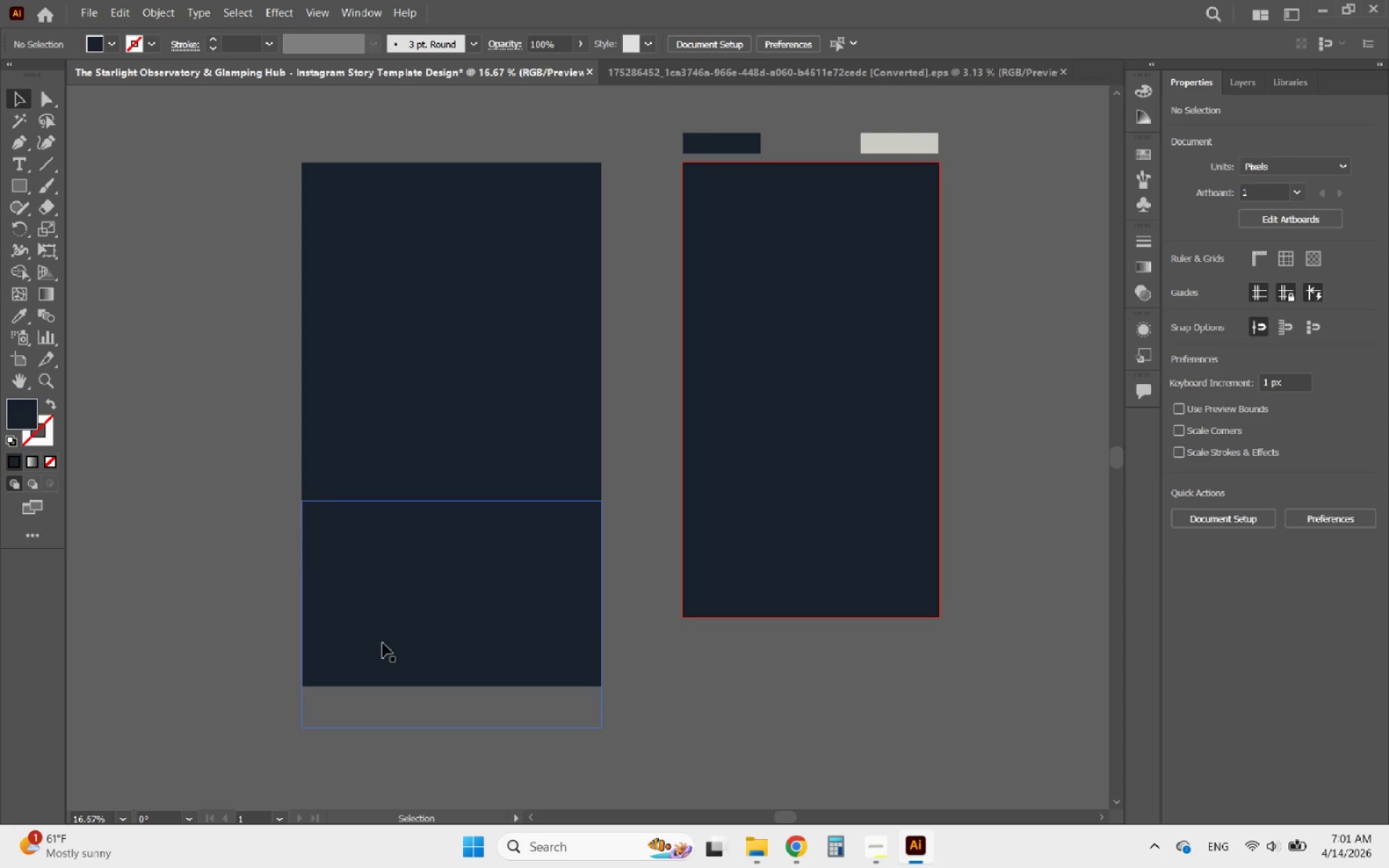 
left_click([383, 643])
 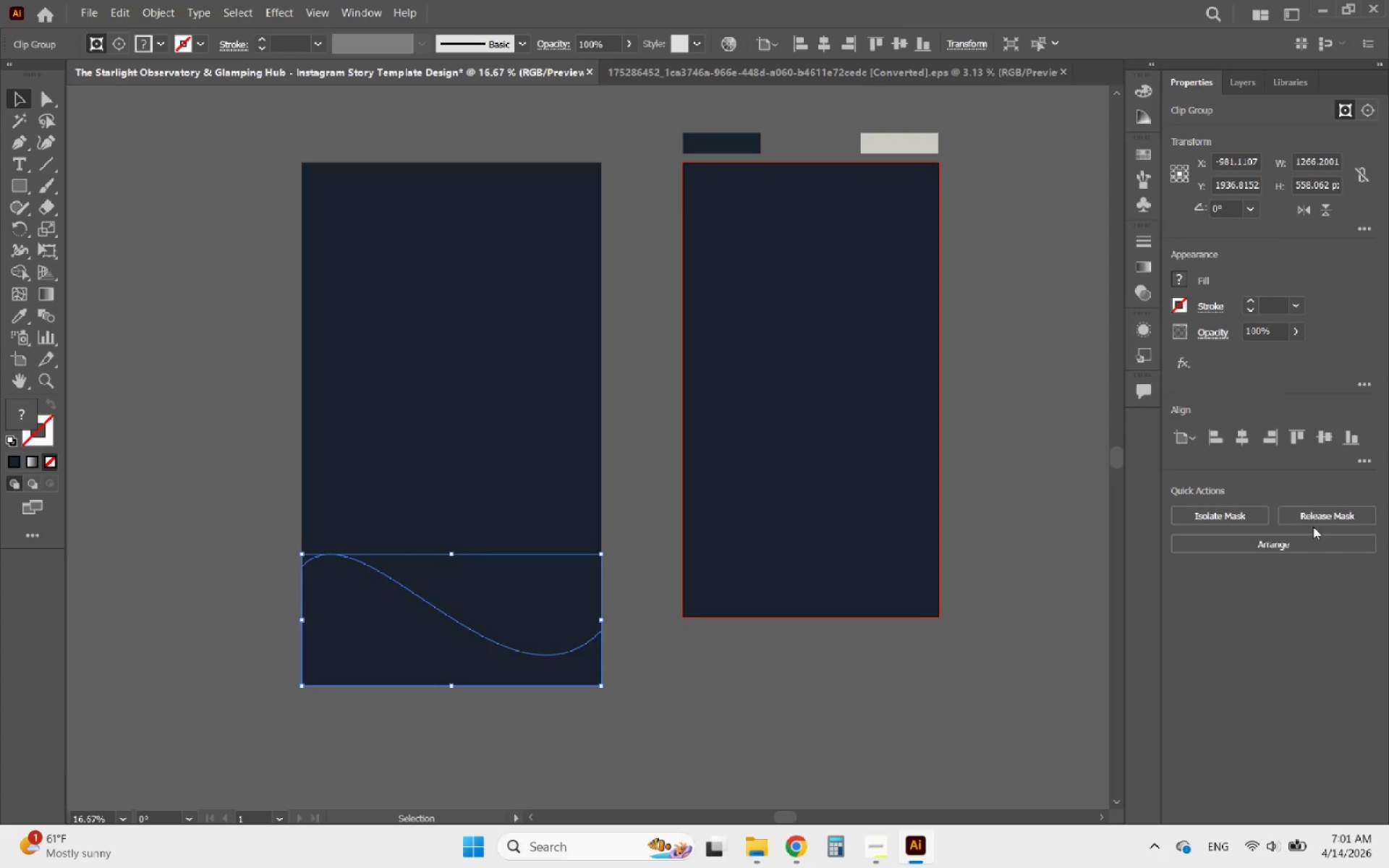 
left_click([1312, 516])
 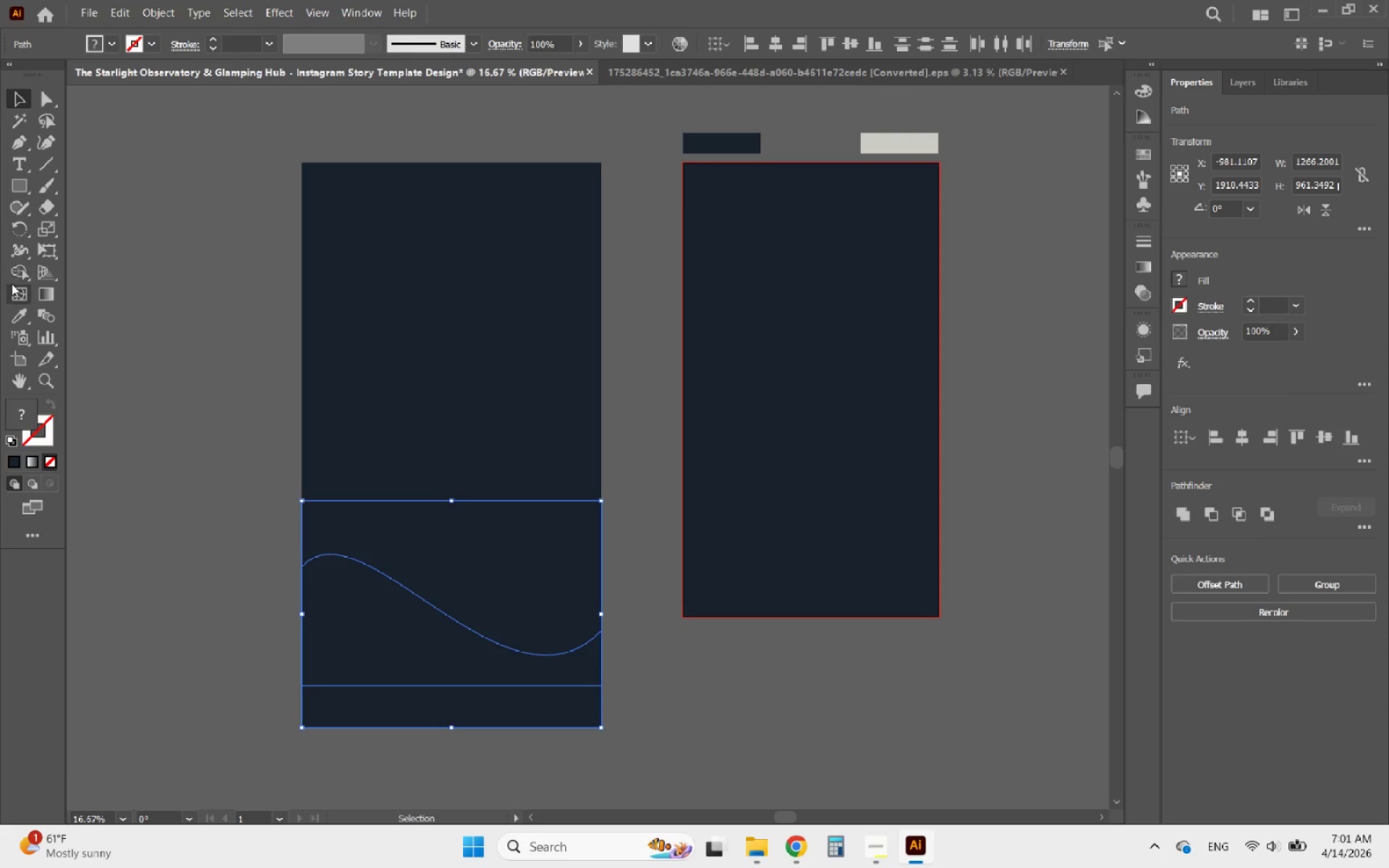 
left_click([20, 273])
 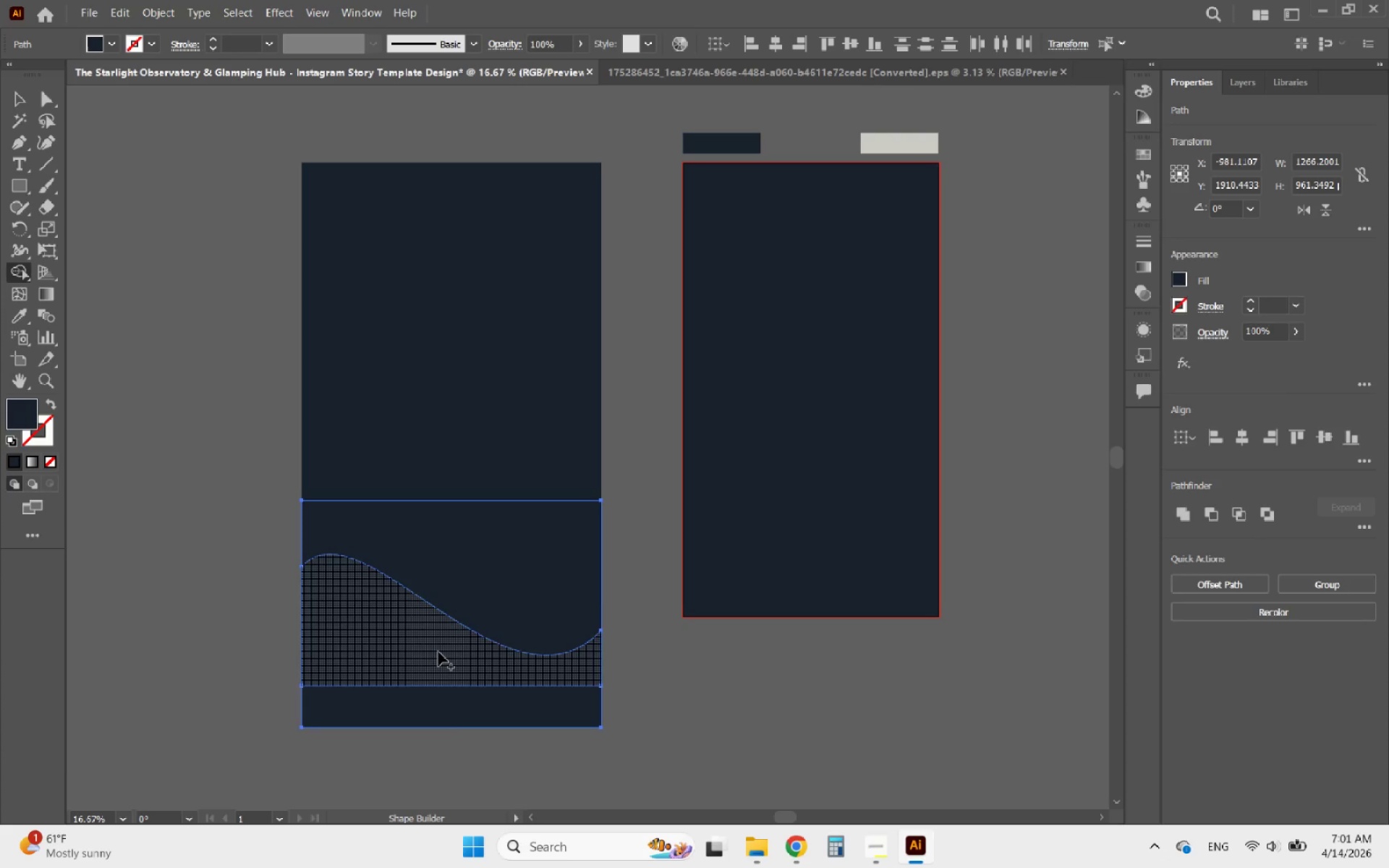 
left_click_drag(start_coordinate=[438, 652], to_coordinate=[383, 632])
 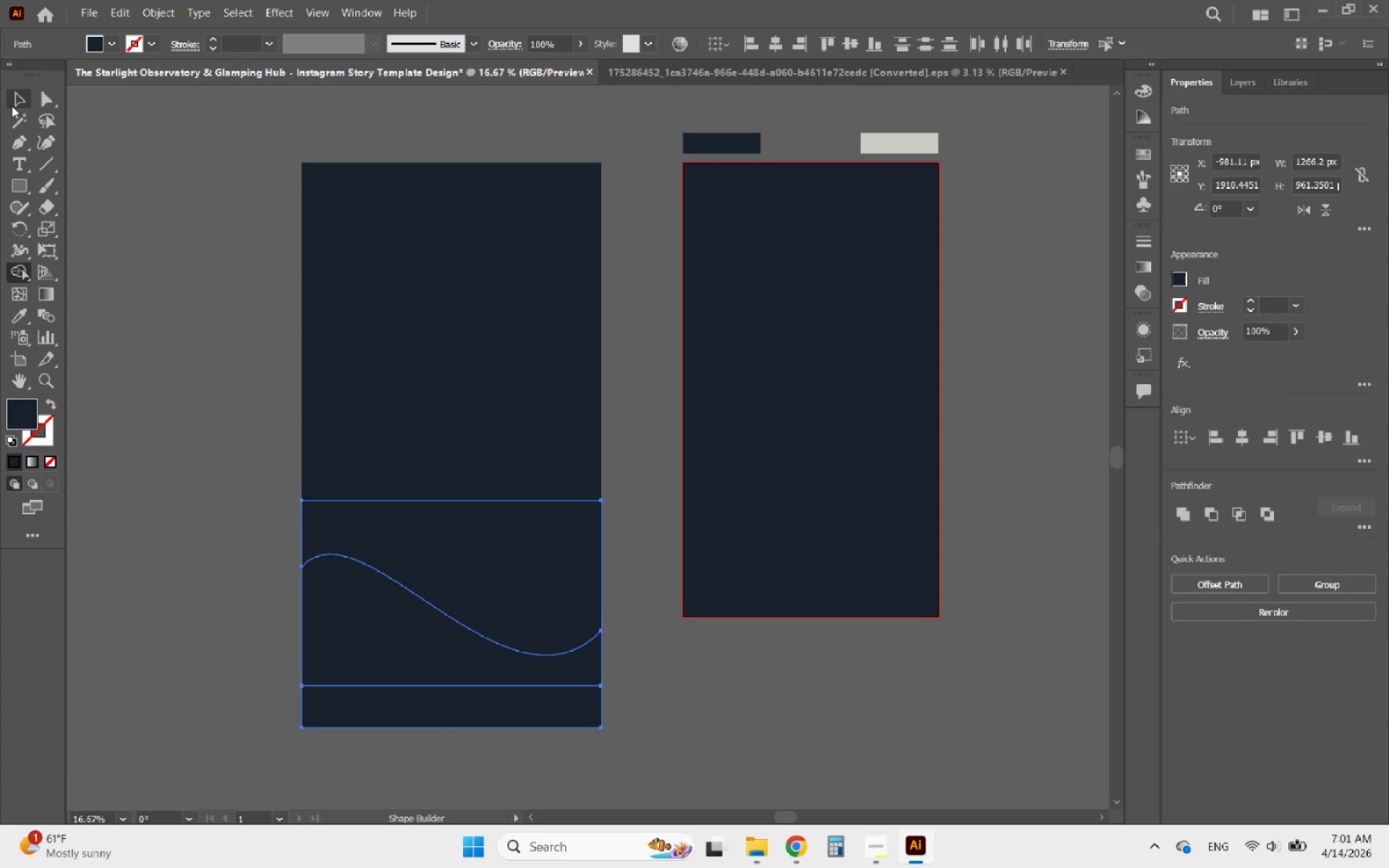 
left_click([12, 99])
 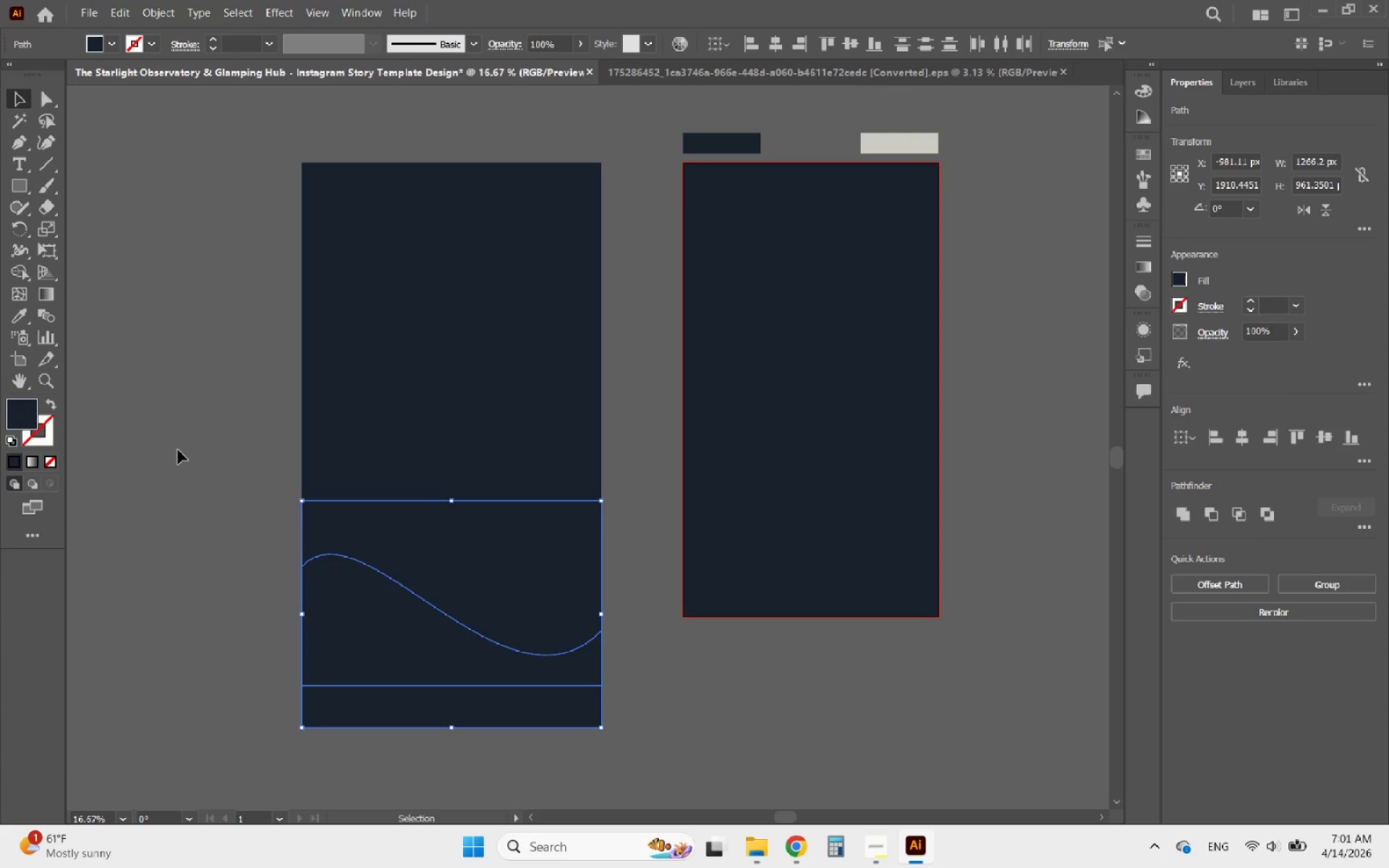 
left_click([178, 450])
 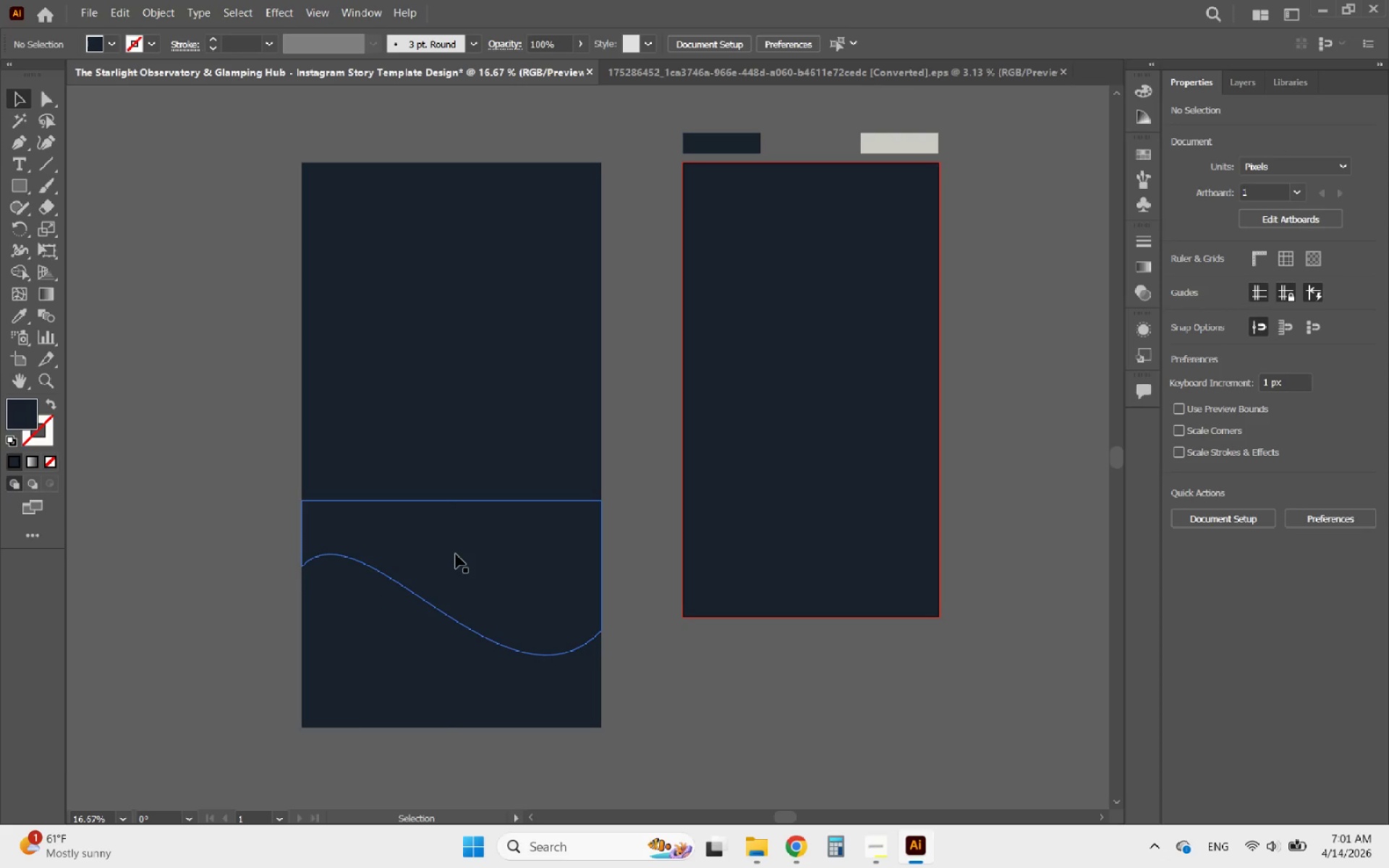 
left_click([456, 554])
 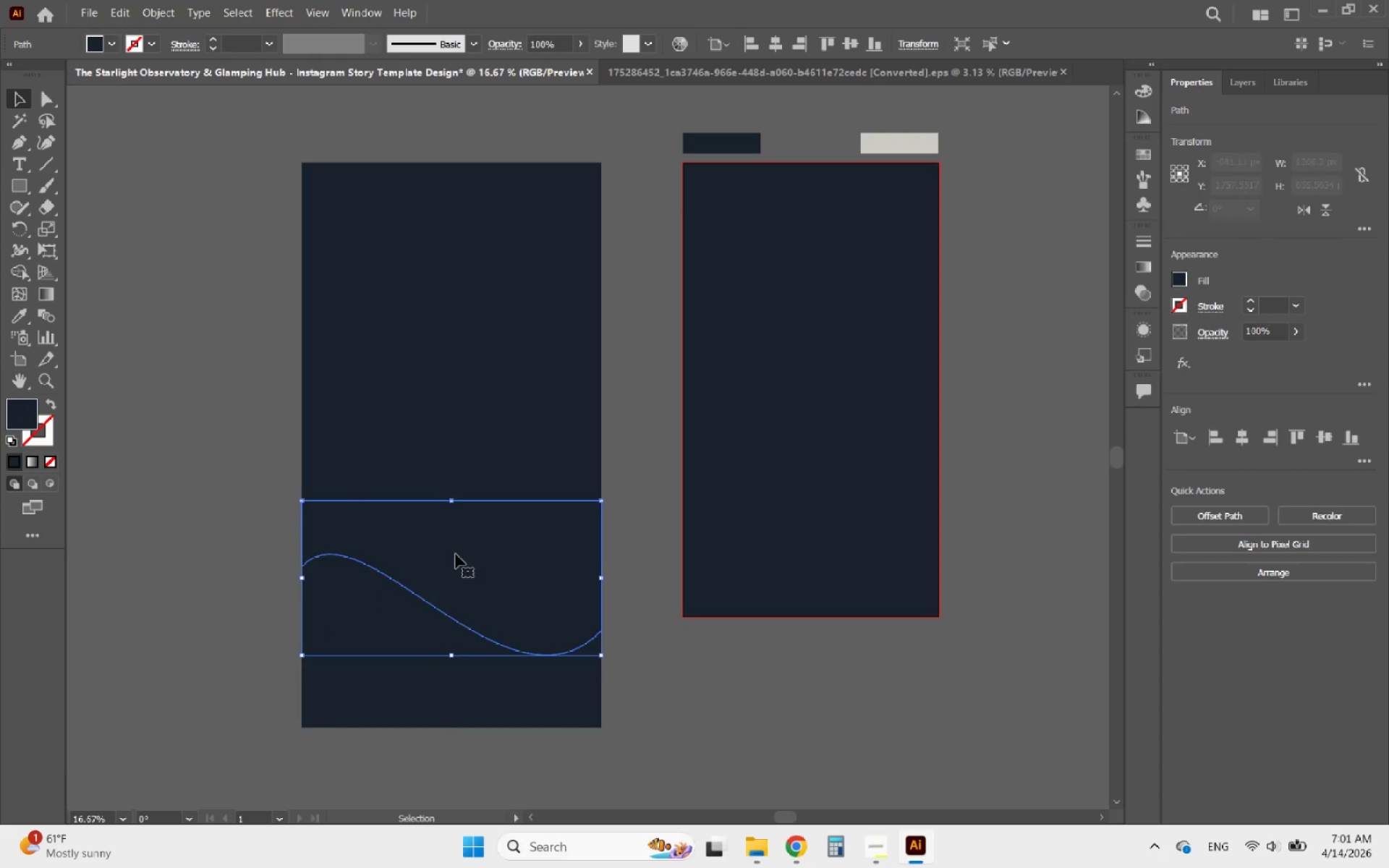 
key(Delete)
 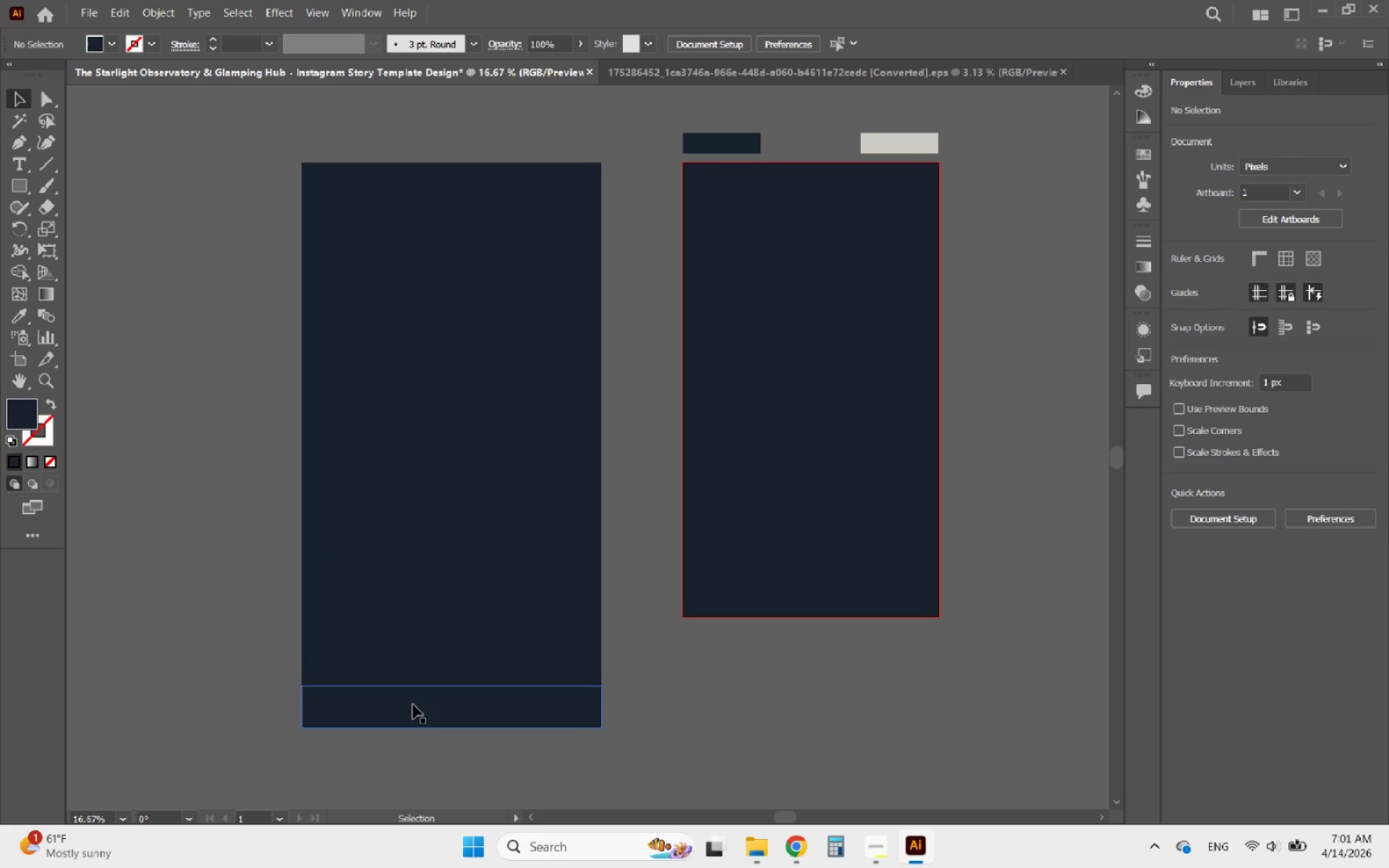 
left_click([413, 705])
 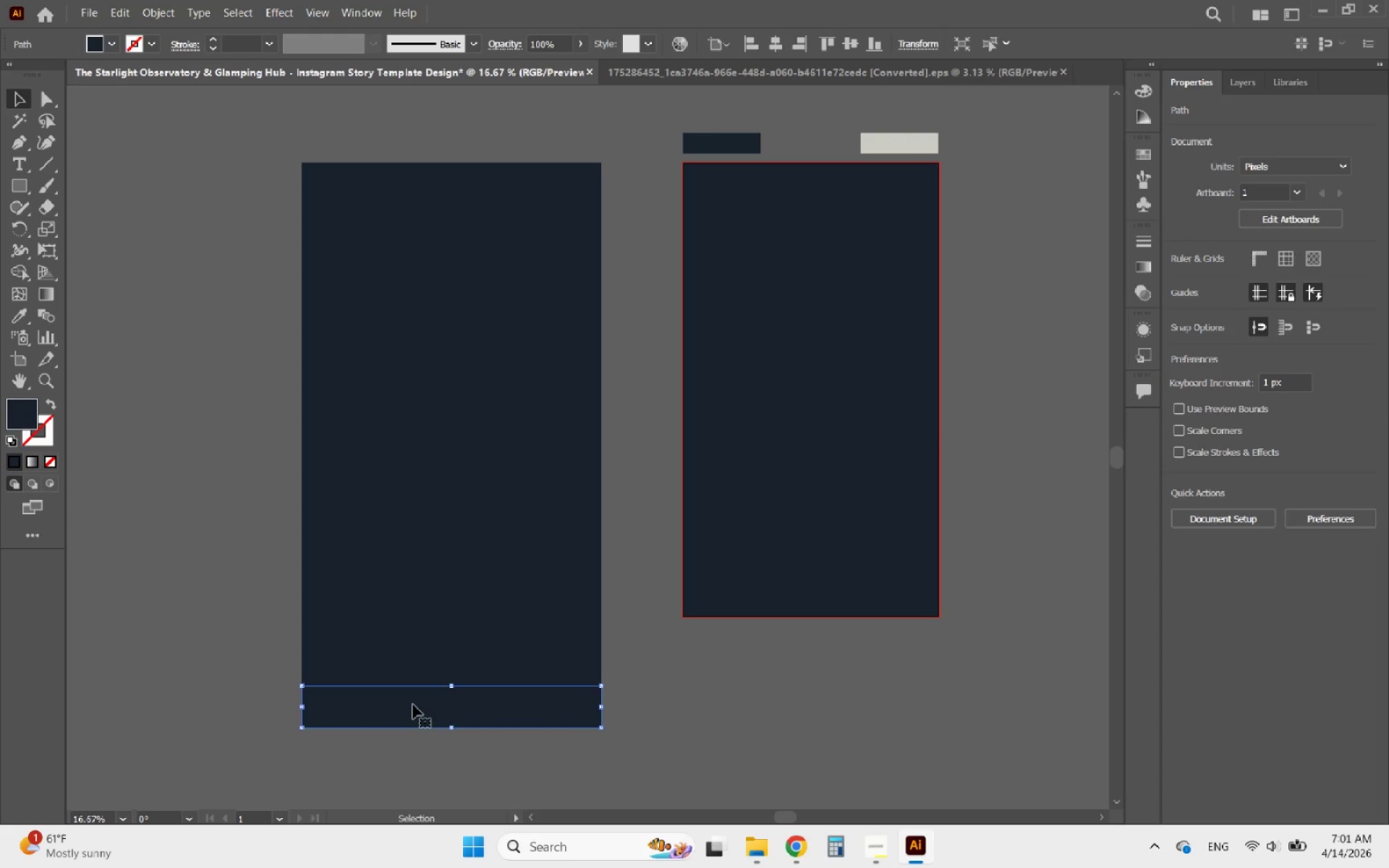 
key(Delete)
 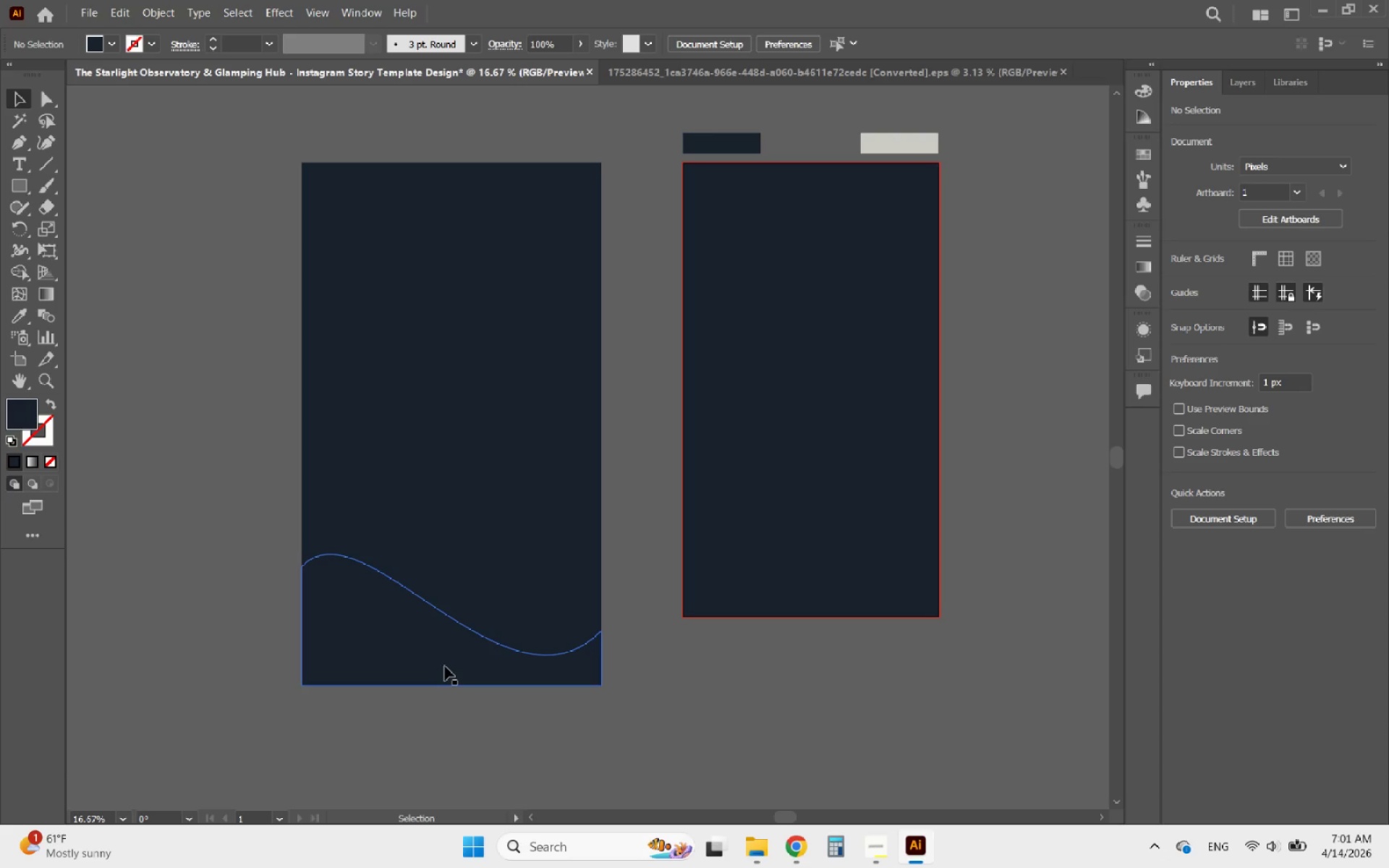 
left_click([445, 666])
 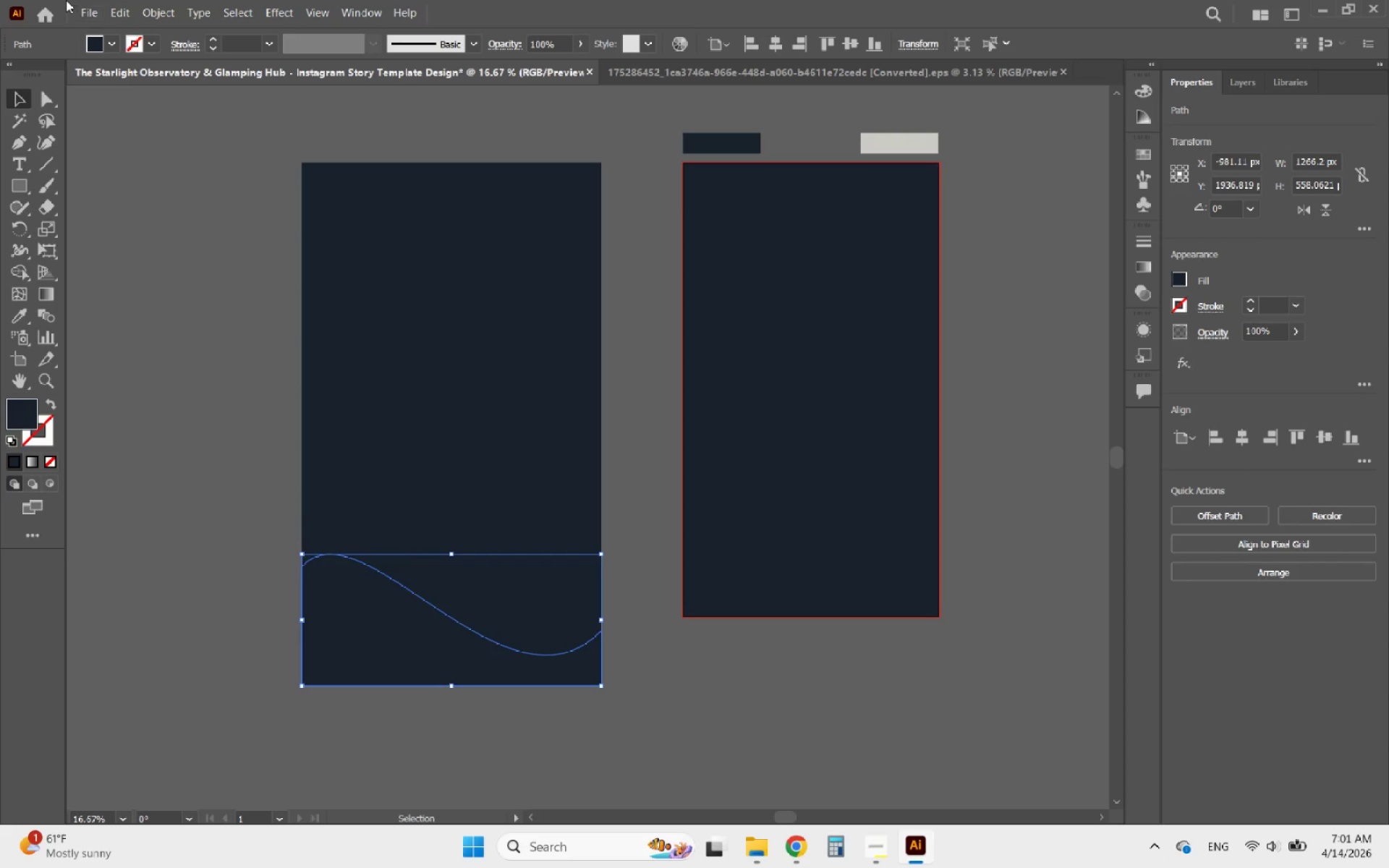 
left_click([154, 11])
 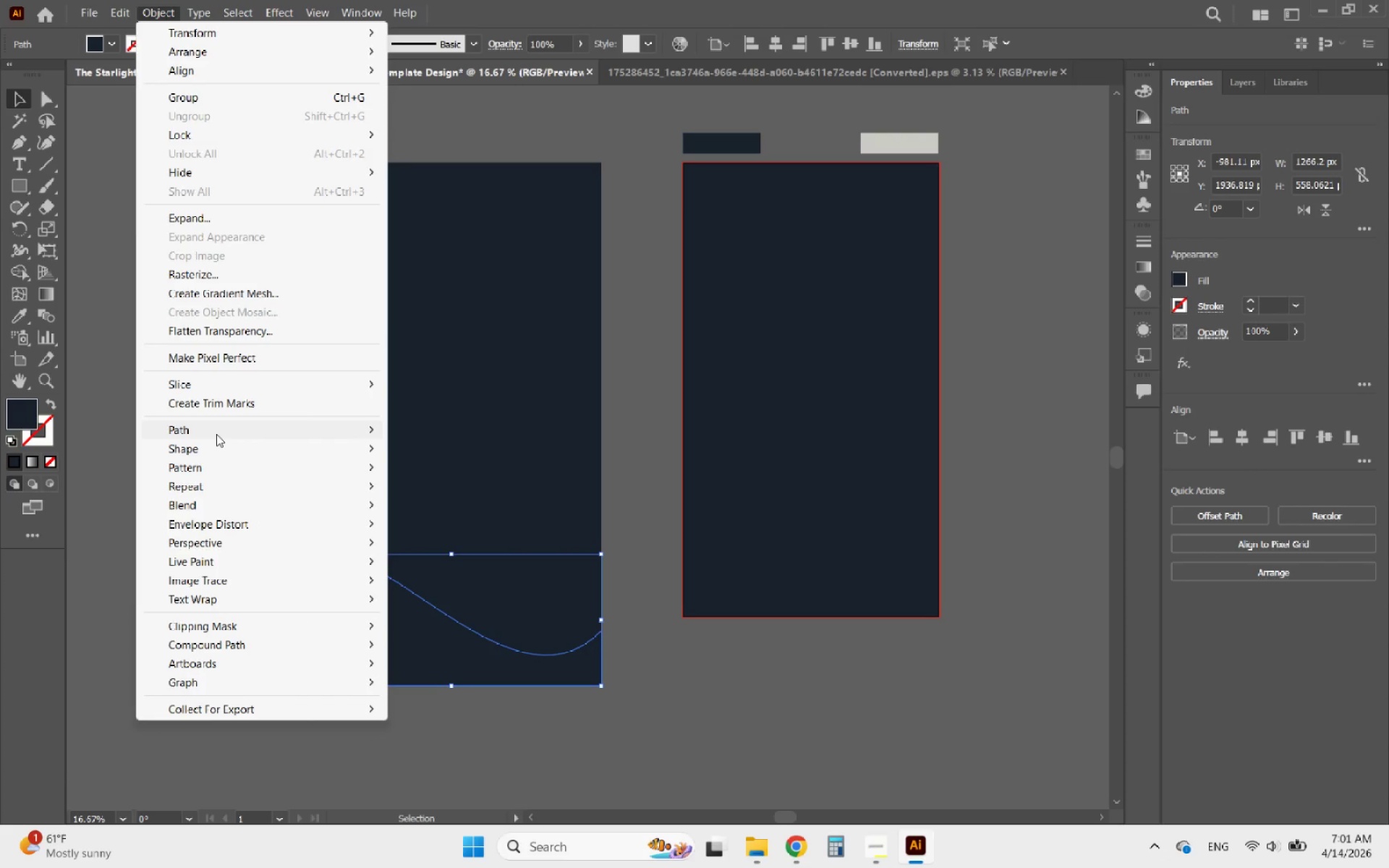 
left_click([213, 429])
 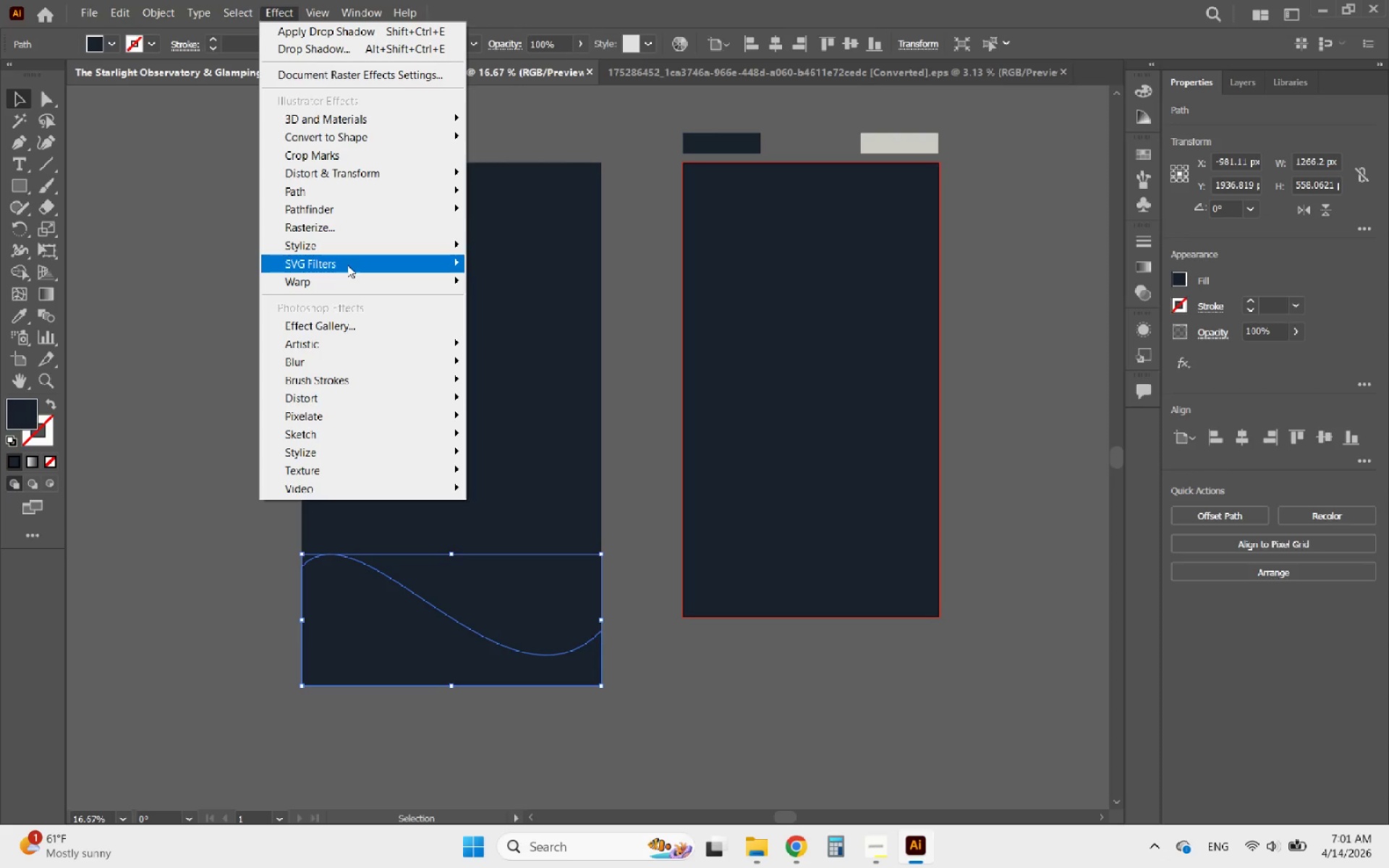 
wait(7.28)
 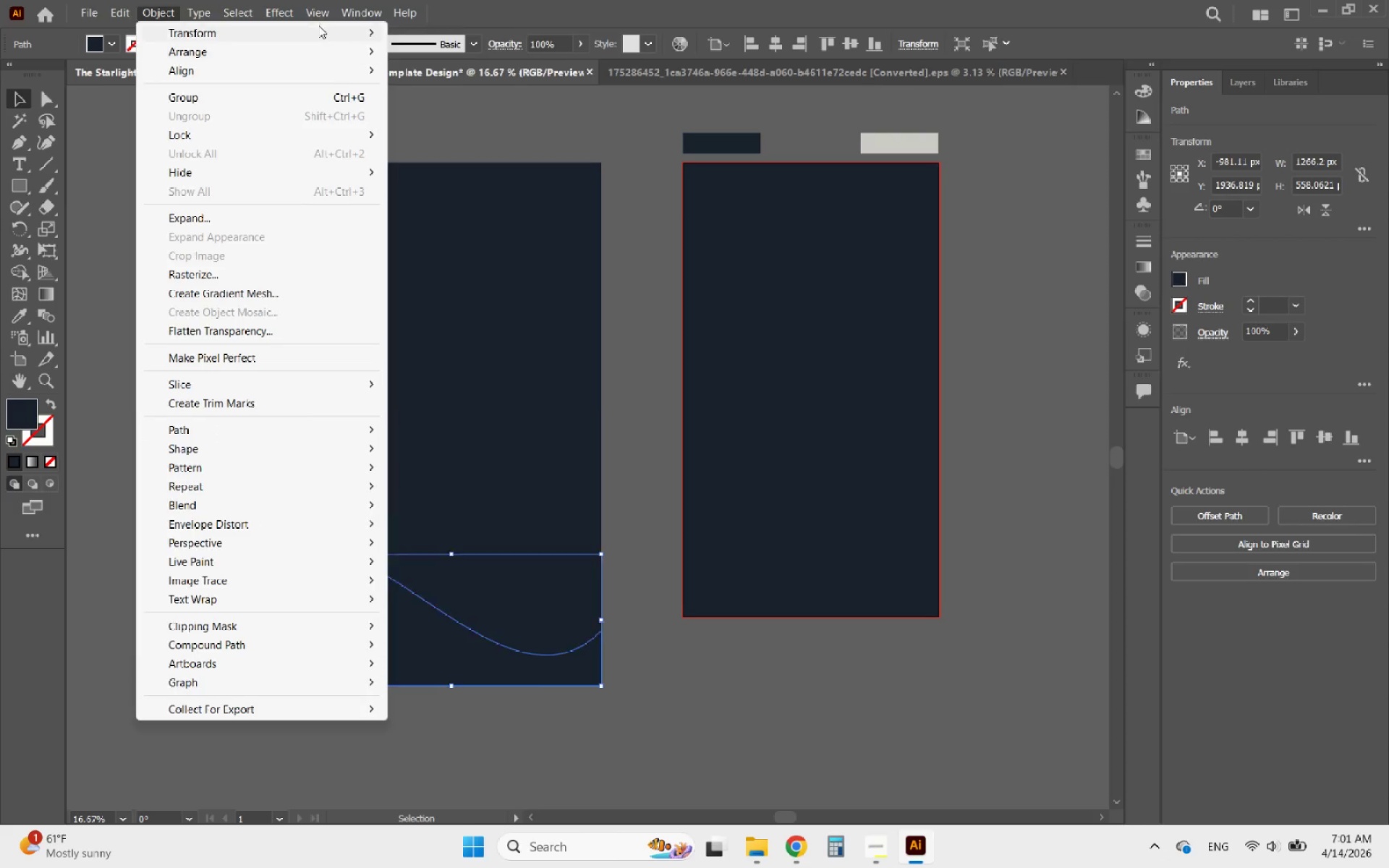 
mouse_move([360, 247])
 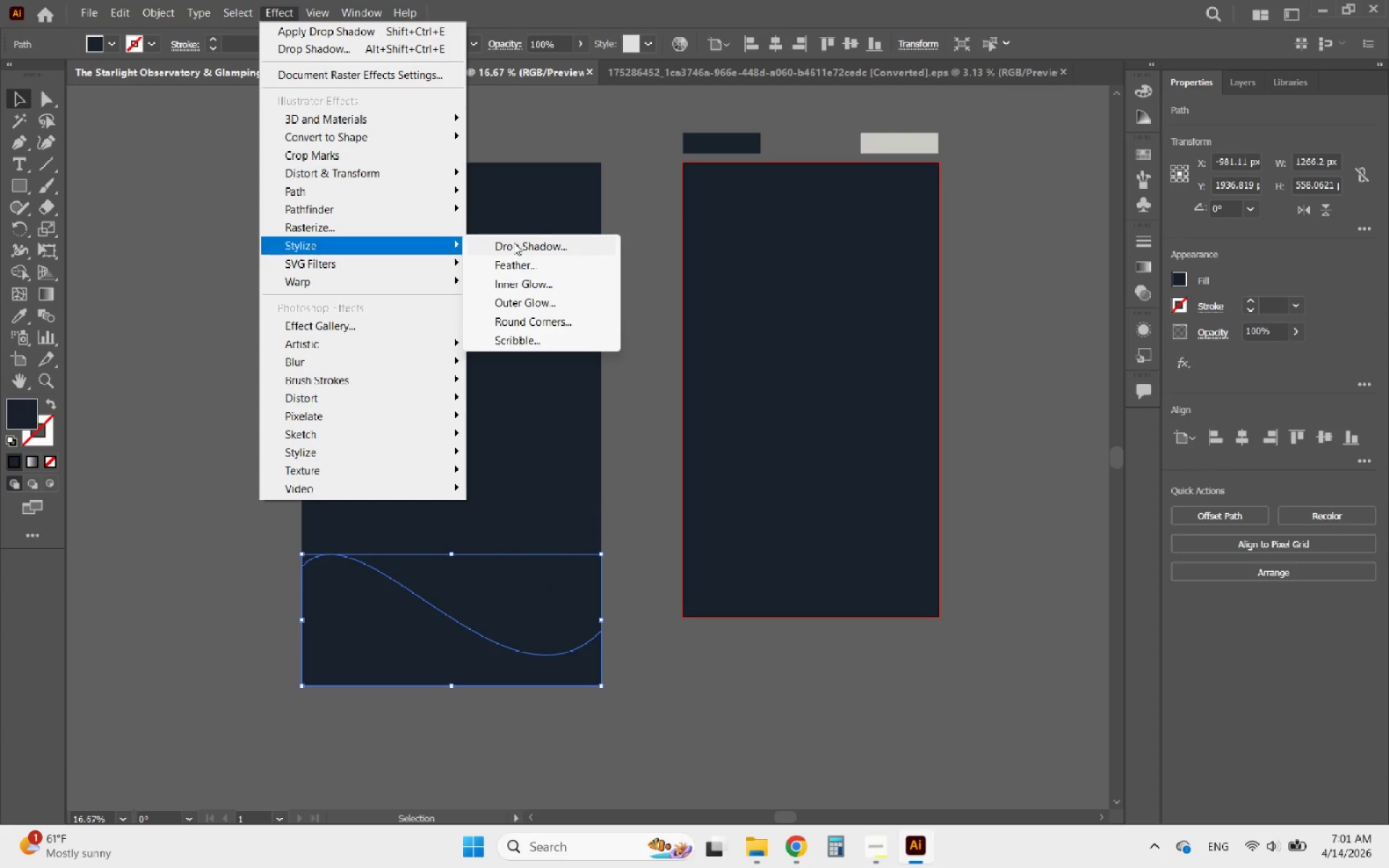 
left_click([514, 243])
 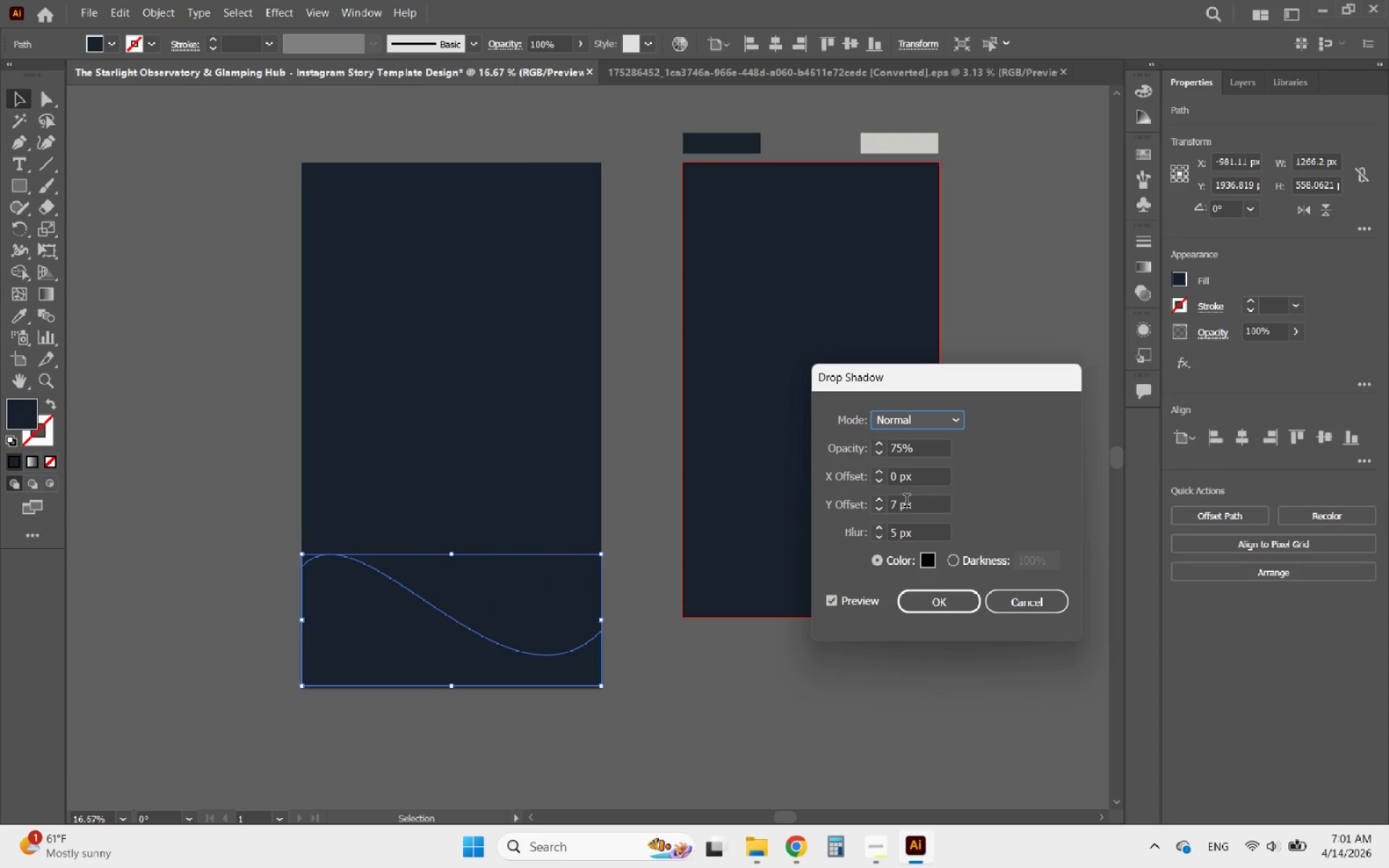 
scroll: coordinate [911, 509], scroll_direction: down, amount: 9.0
 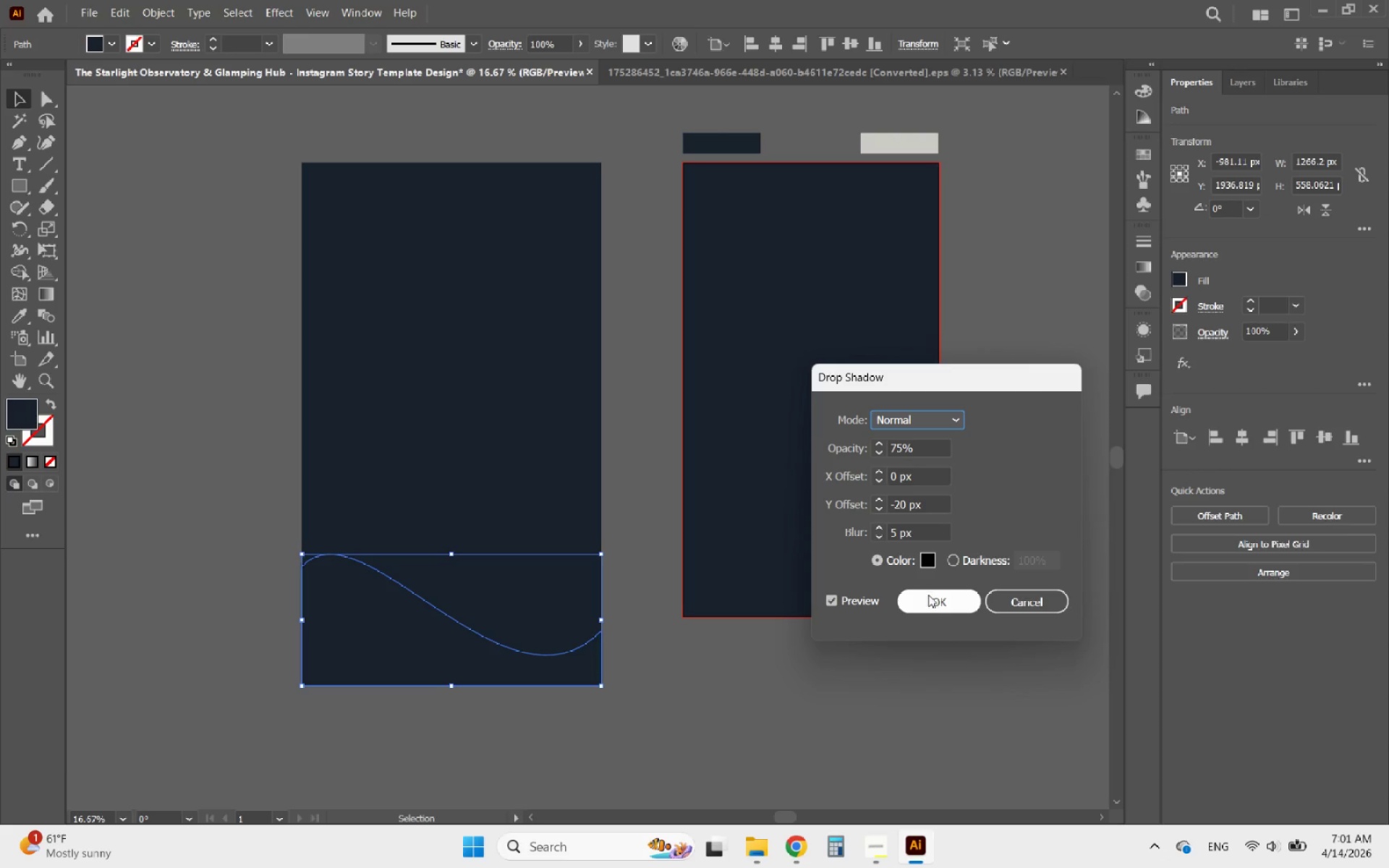 
left_click([931, 597])
 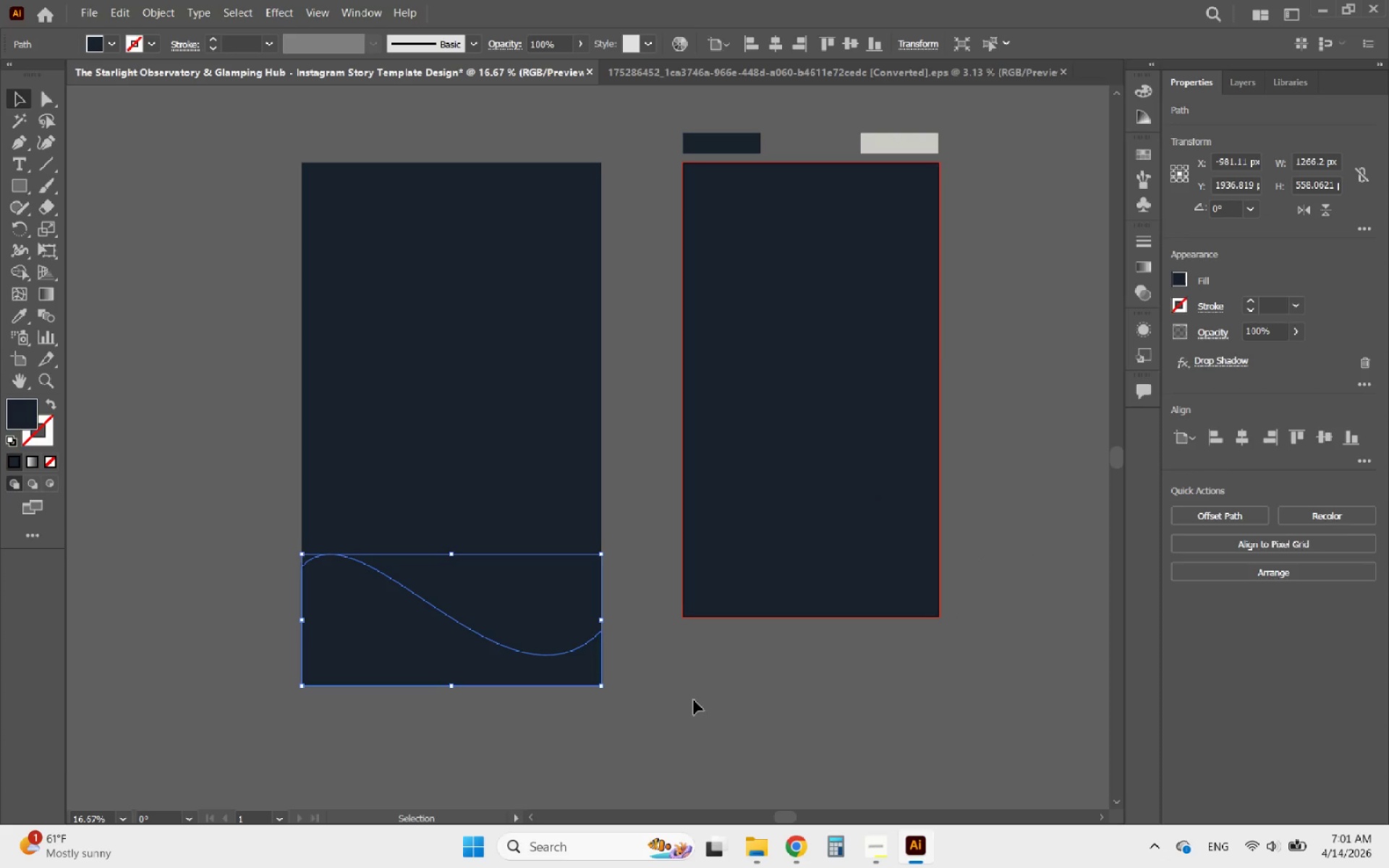 
left_click([668, 707])
 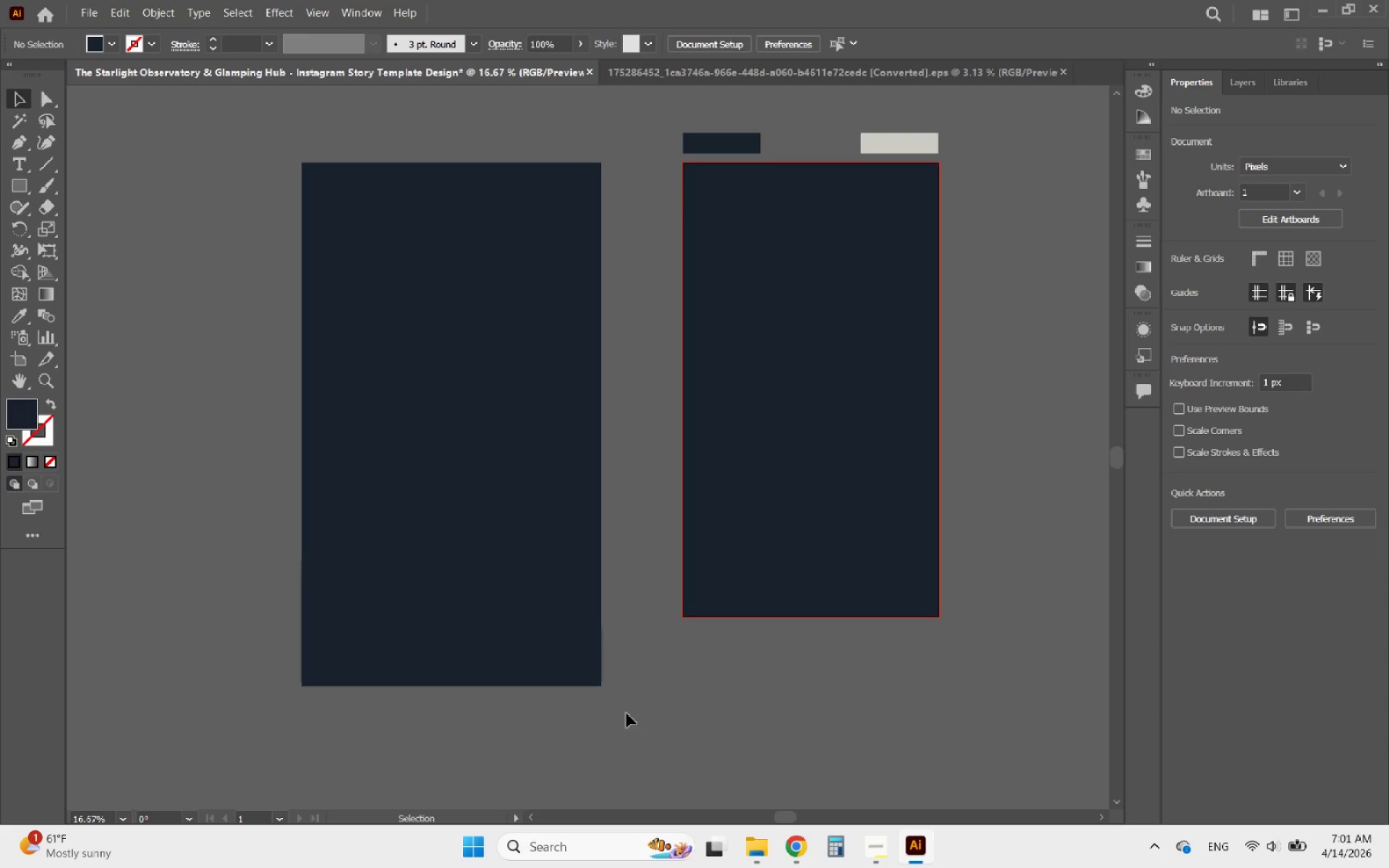 
hold_key(key=AltLeft, duration=0.73)
scroll: coordinate [507, 719], scroll_direction: up, amount: 4.0
 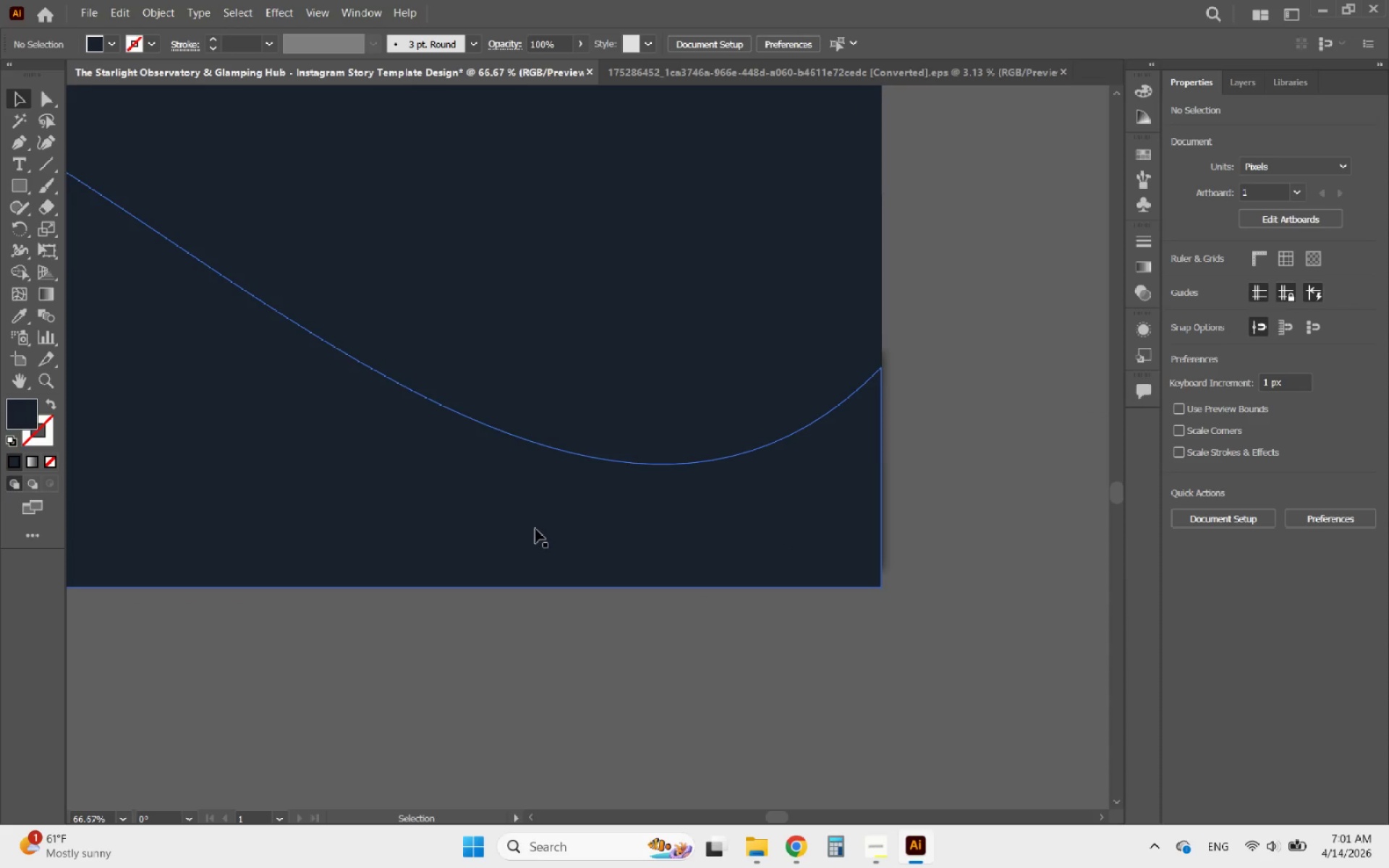 
left_click([535, 529])
 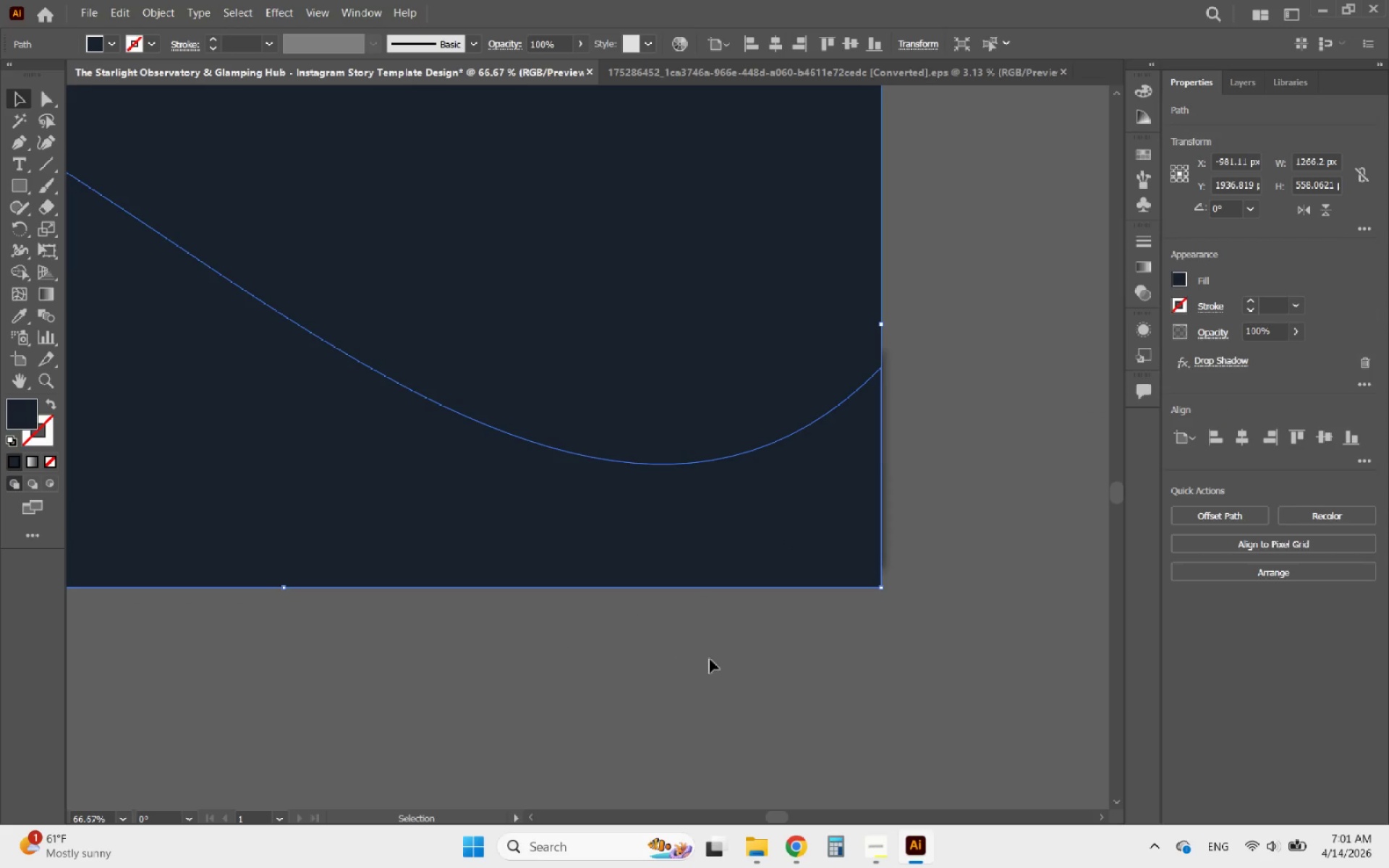 
hold_key(key=AltLeft, duration=1.27)
scroll: coordinate [756, 665], scroll_direction: down, amount: 4.0
 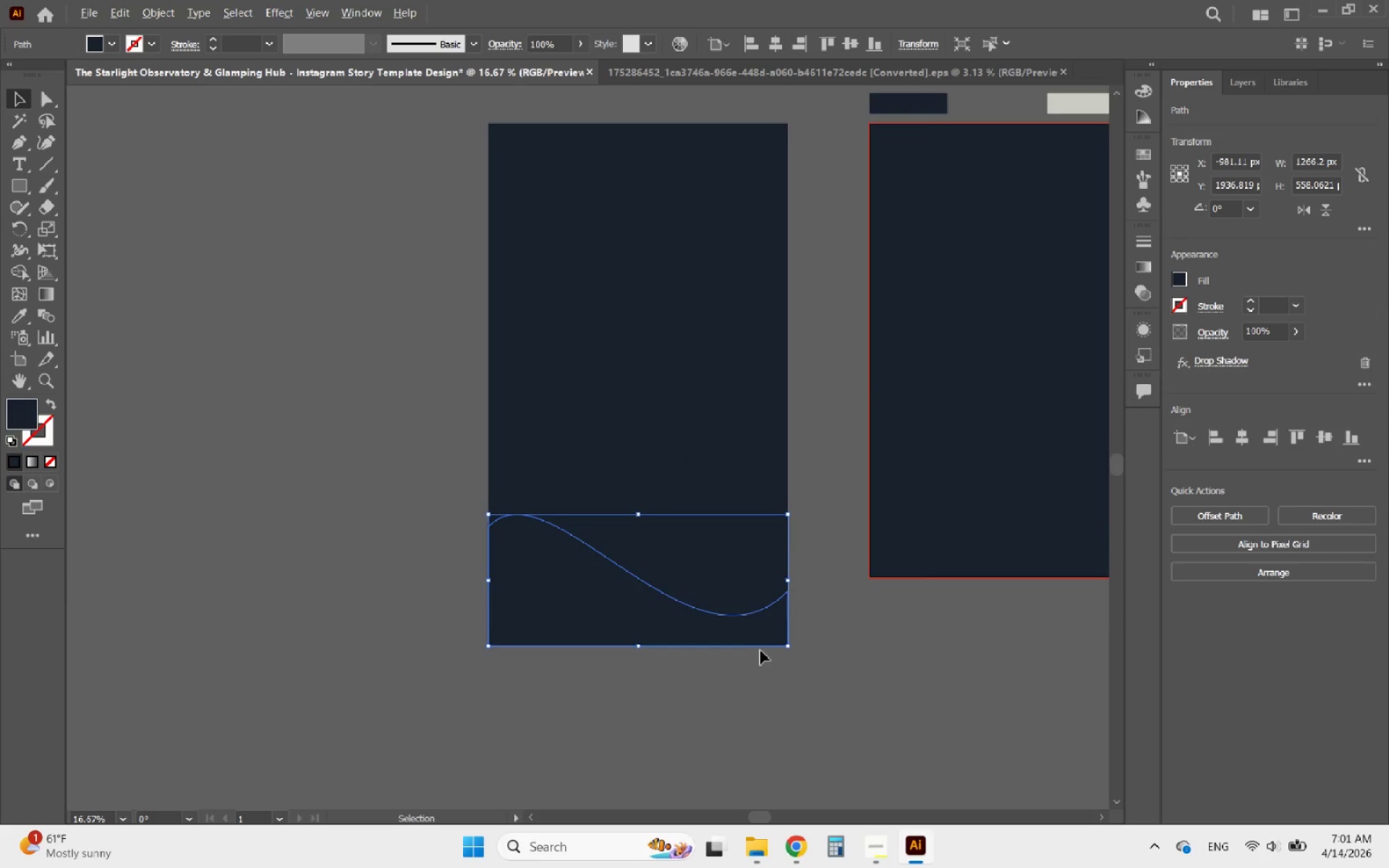 
scroll: coordinate [758, 650], scroll_direction: up, amount: 2.0
 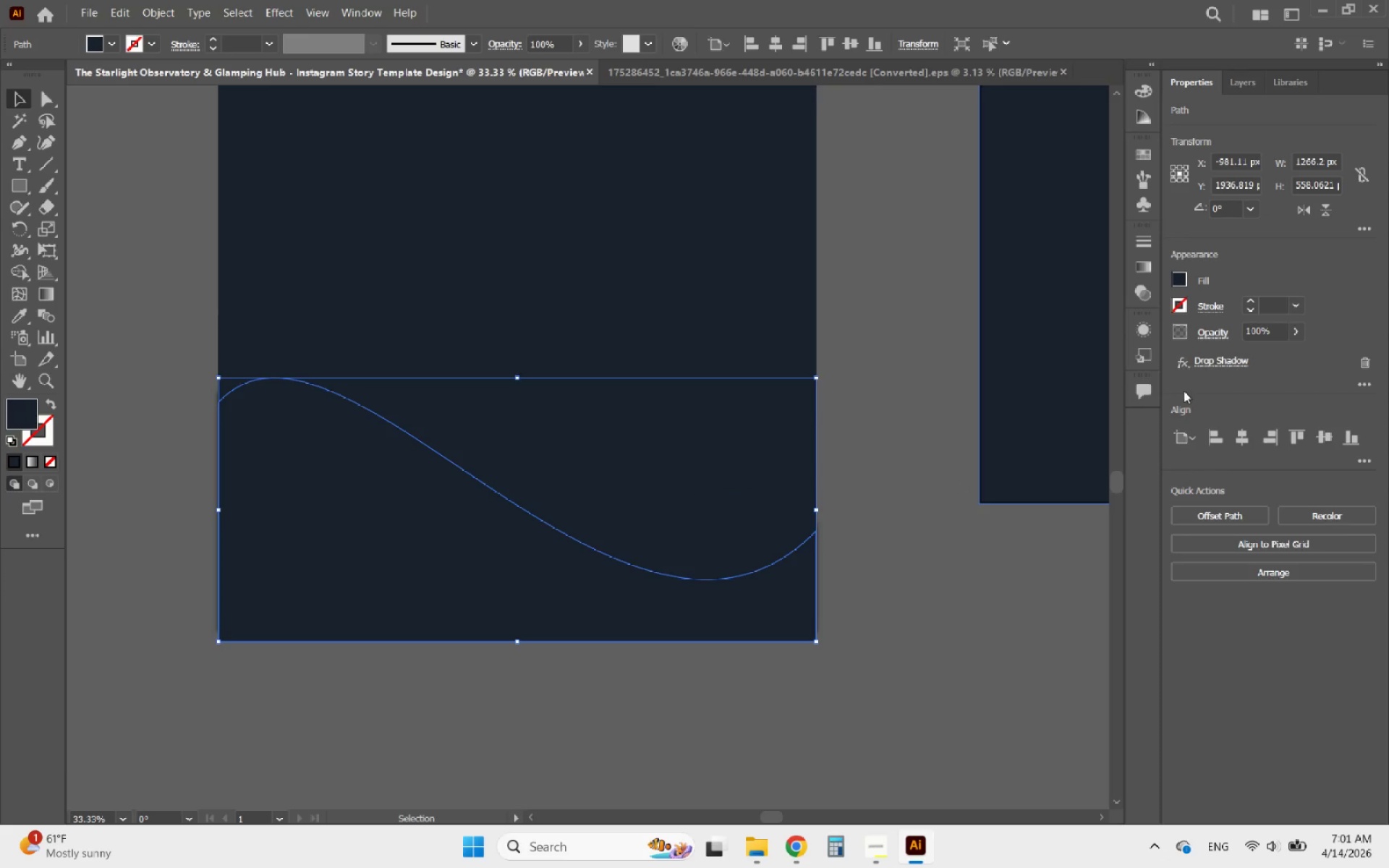 
left_click([1229, 359])
 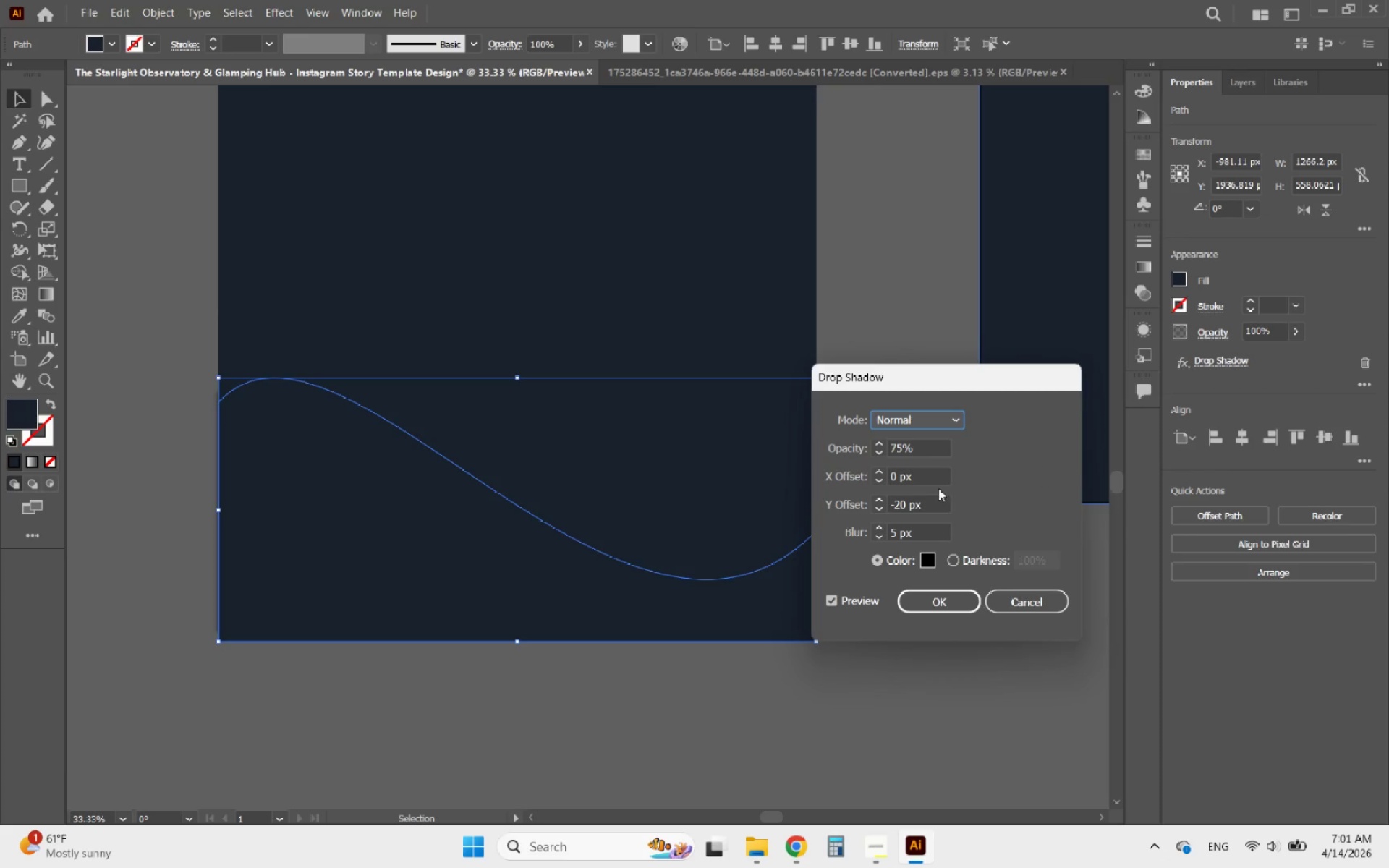 
scroll: coordinate [906, 506], scroll_direction: down, amount: 5.0
 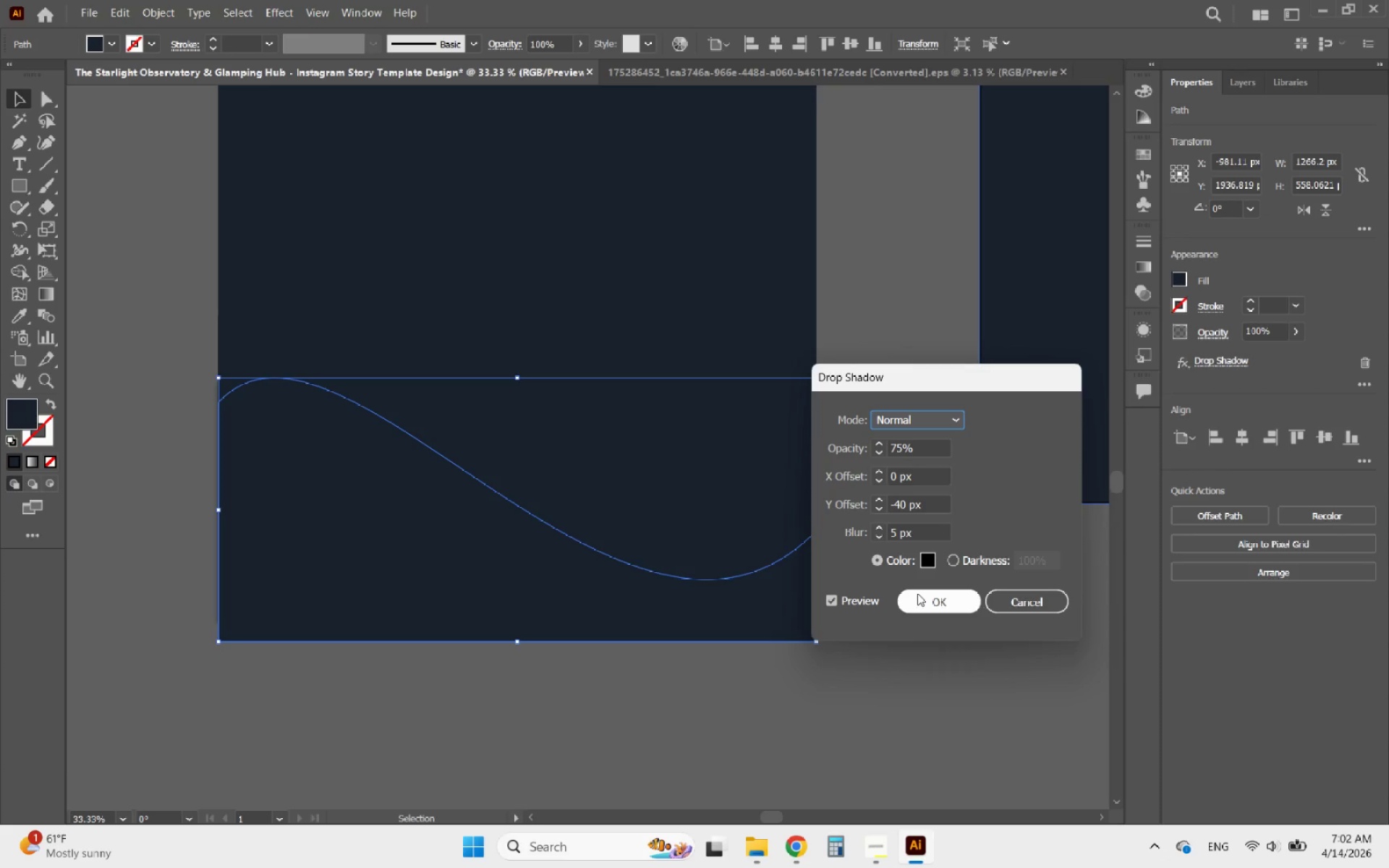 
wait(7.25)
 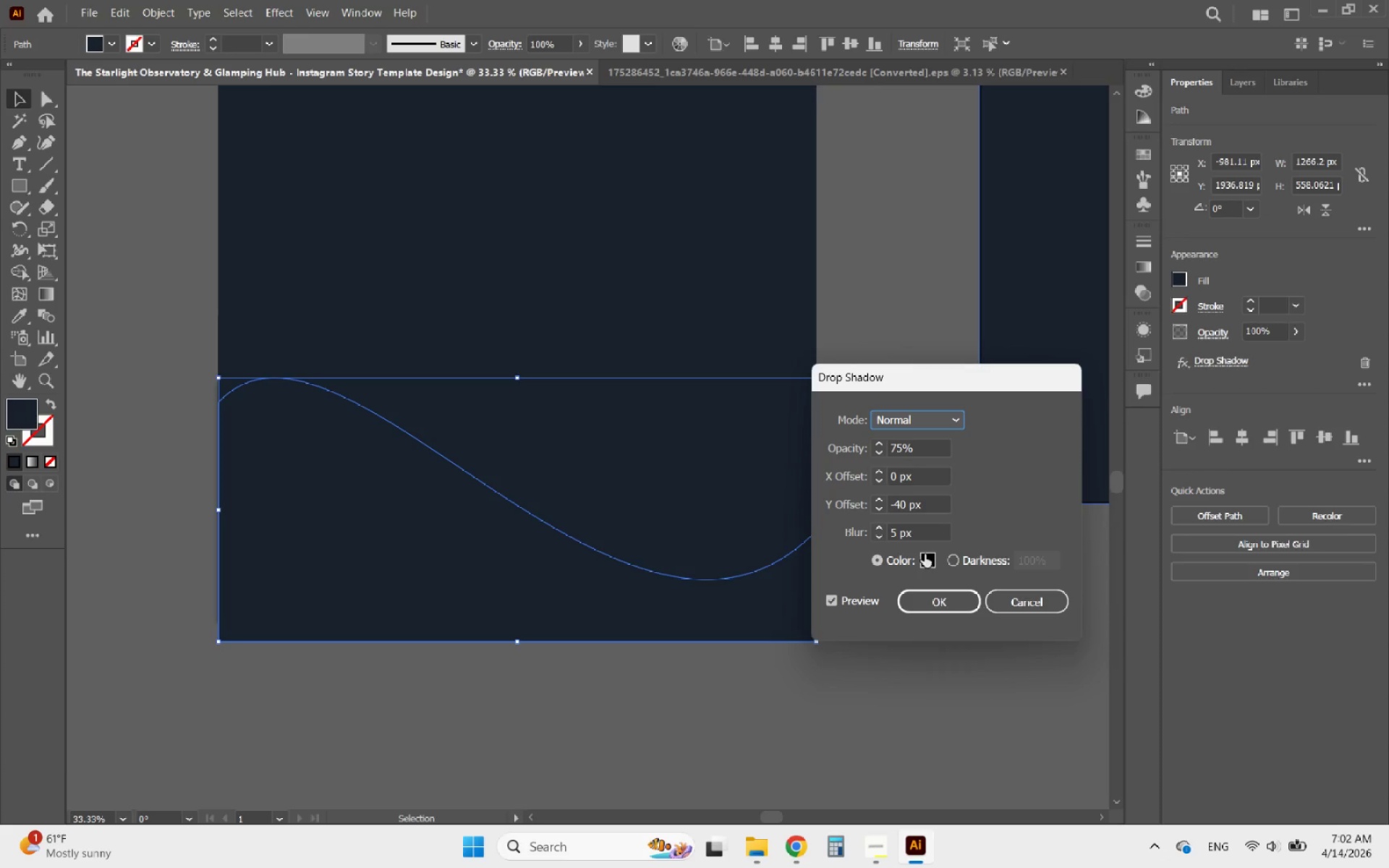 
scroll: coordinate [903, 450], scroll_direction: up, amount: 7.0
 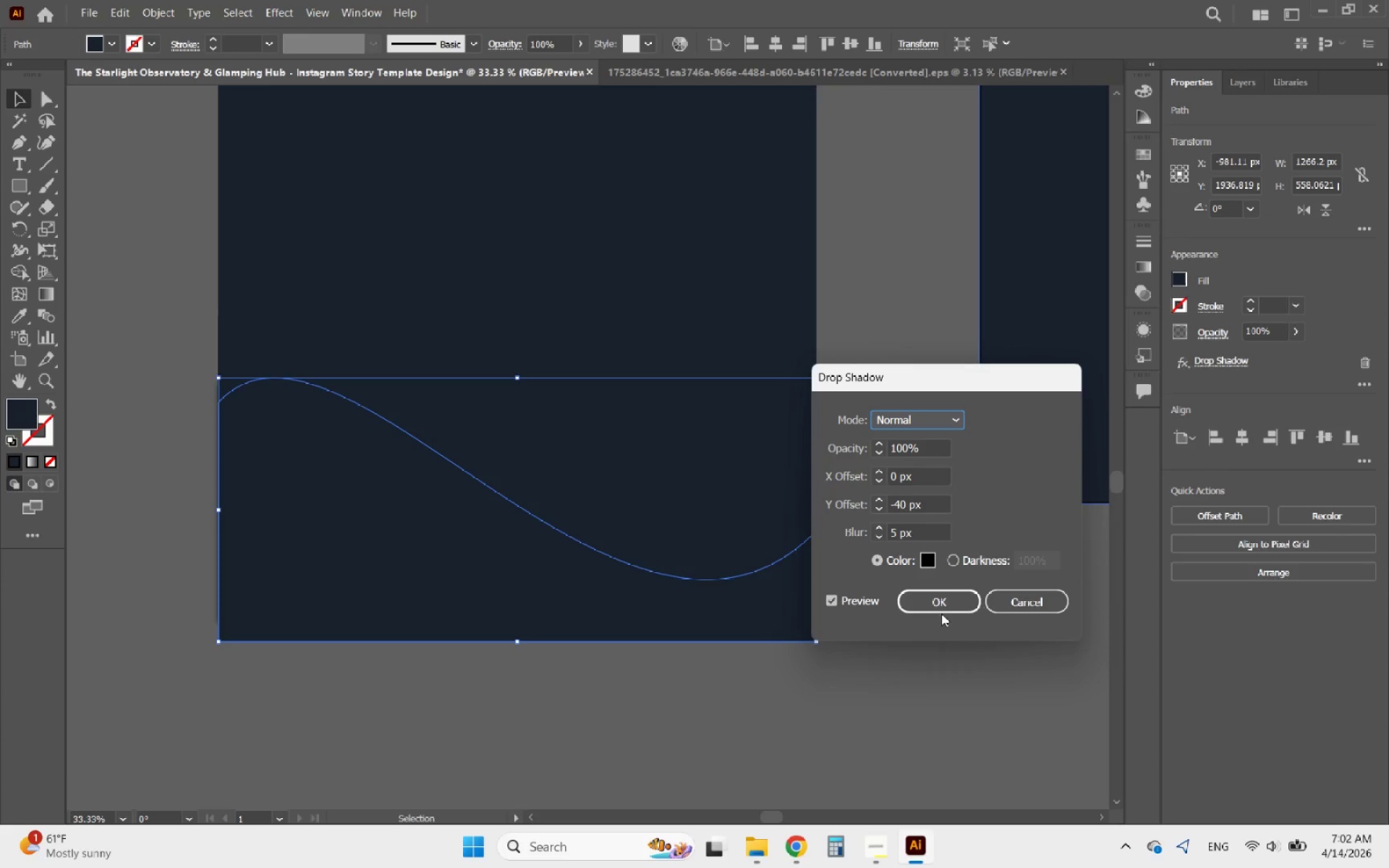 
left_click([946, 607])
 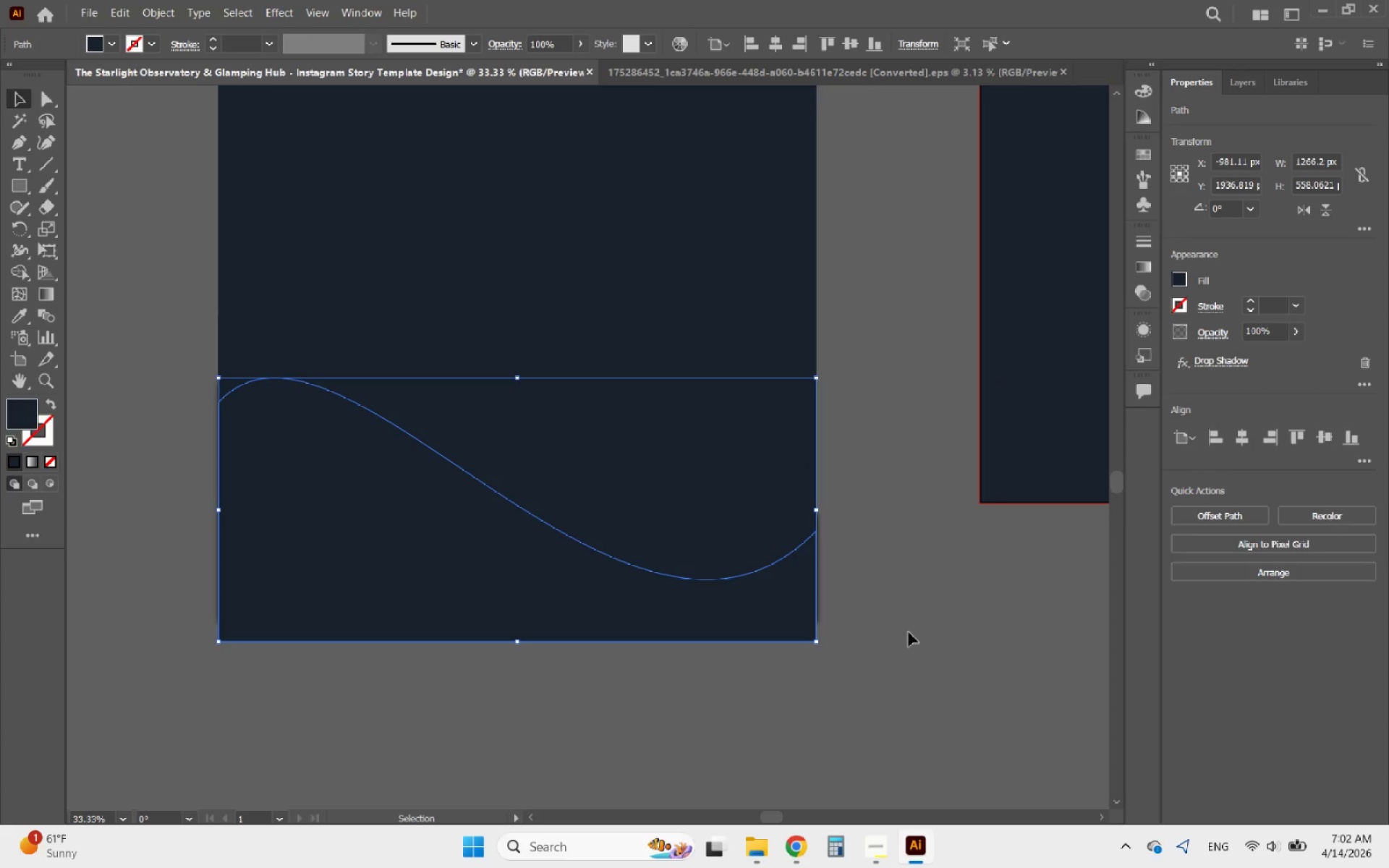 
left_click([896, 650])
 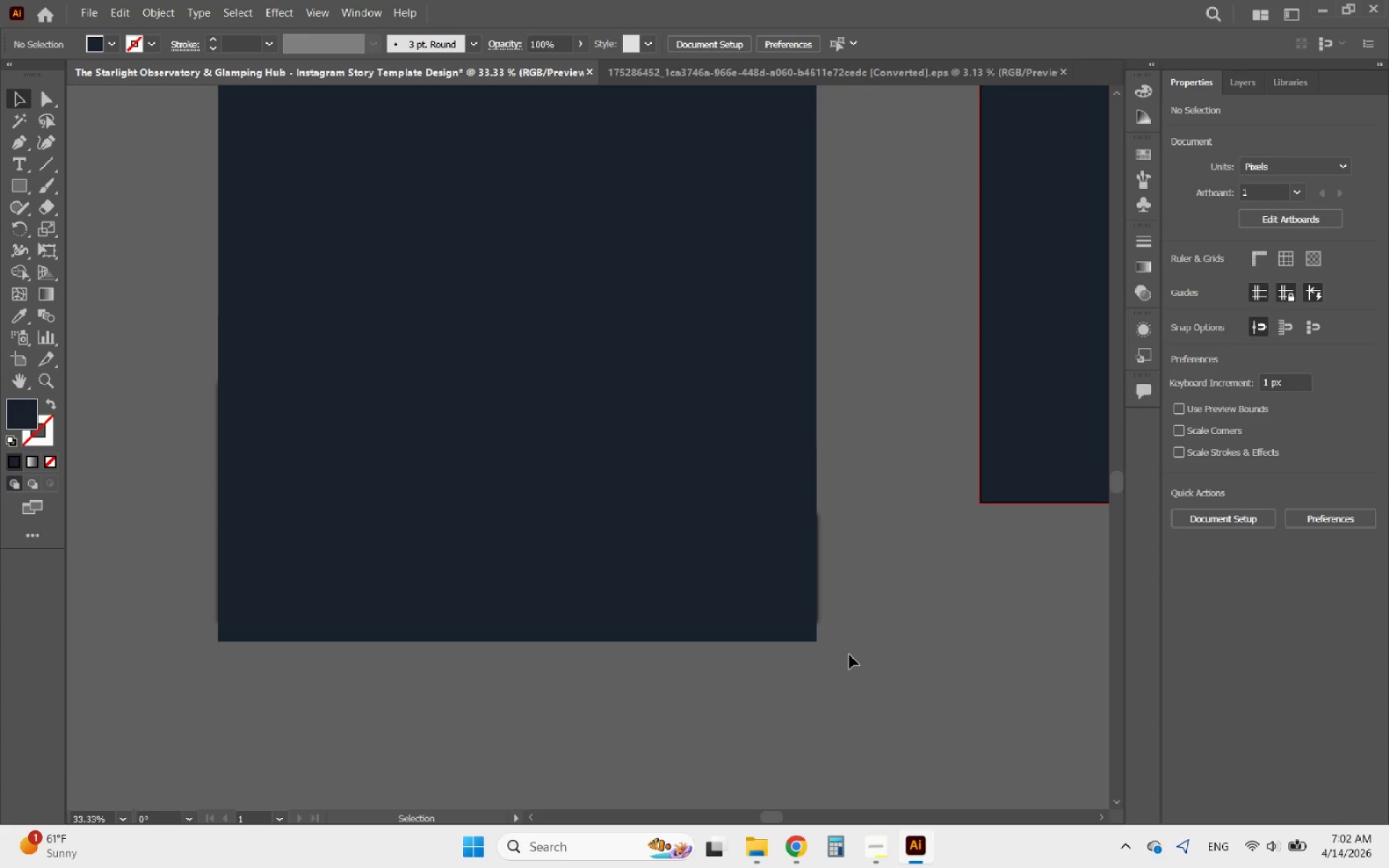 
left_click([778, 605])
 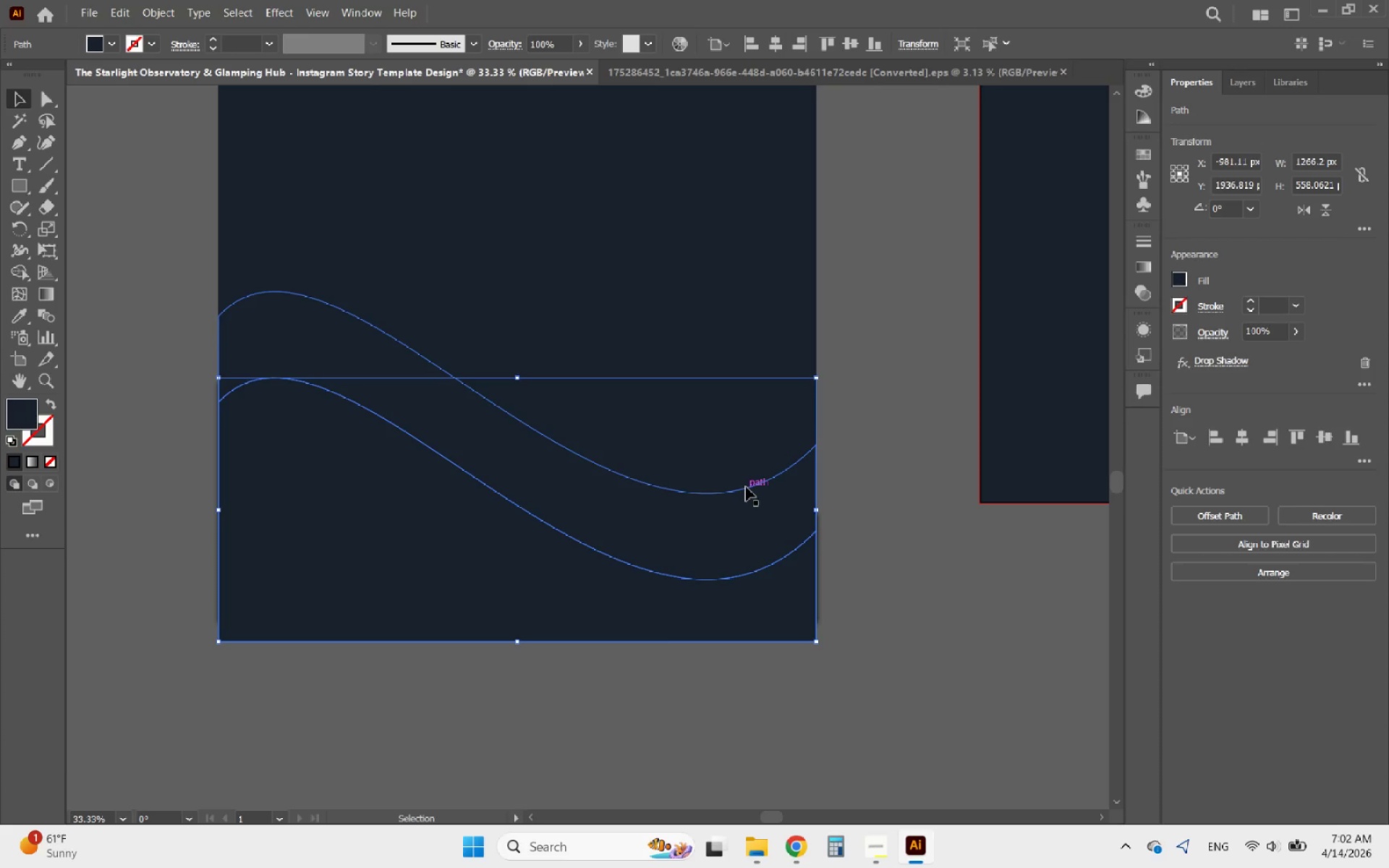 
wait(5.41)
 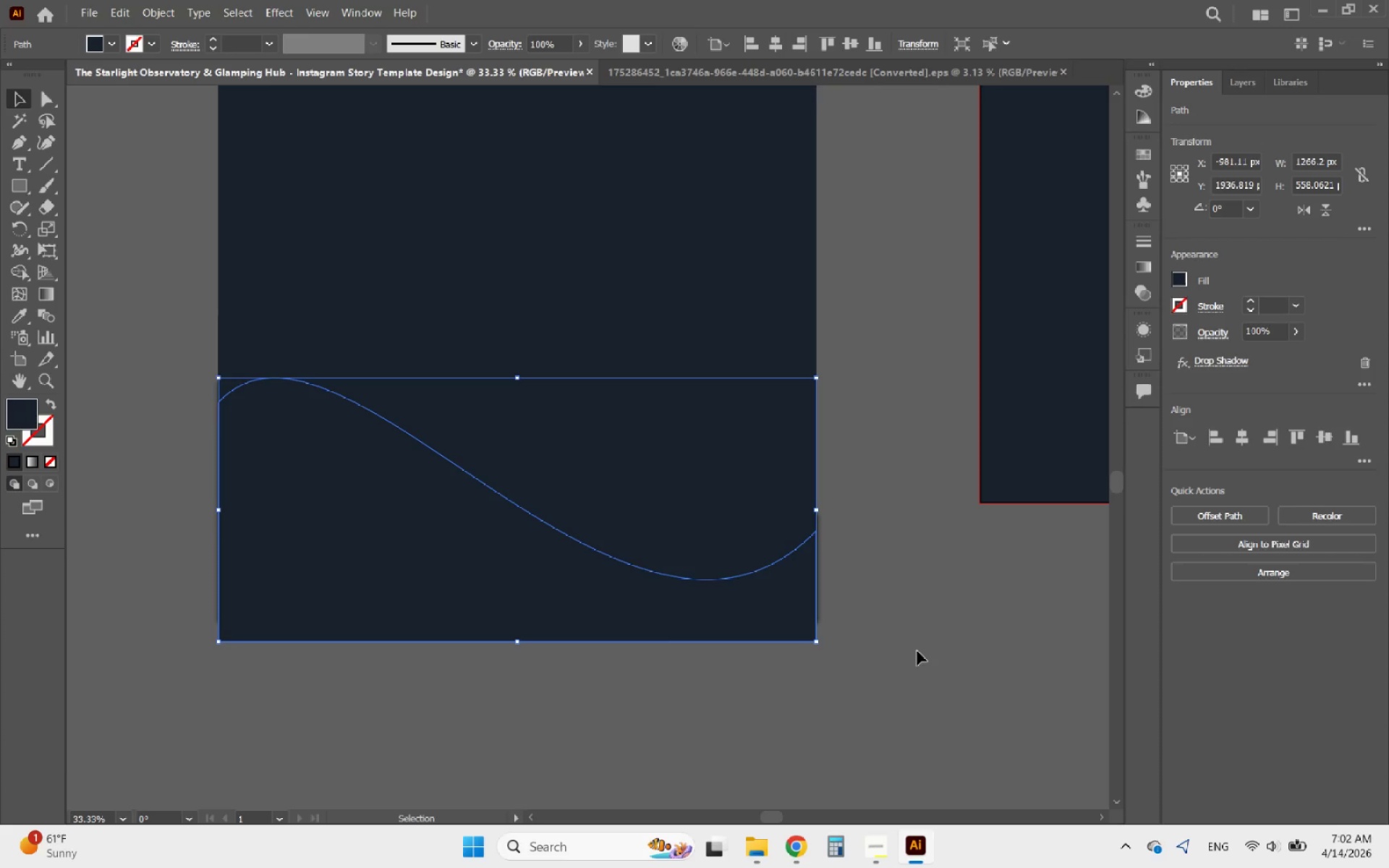 
left_click([1210, 367])
 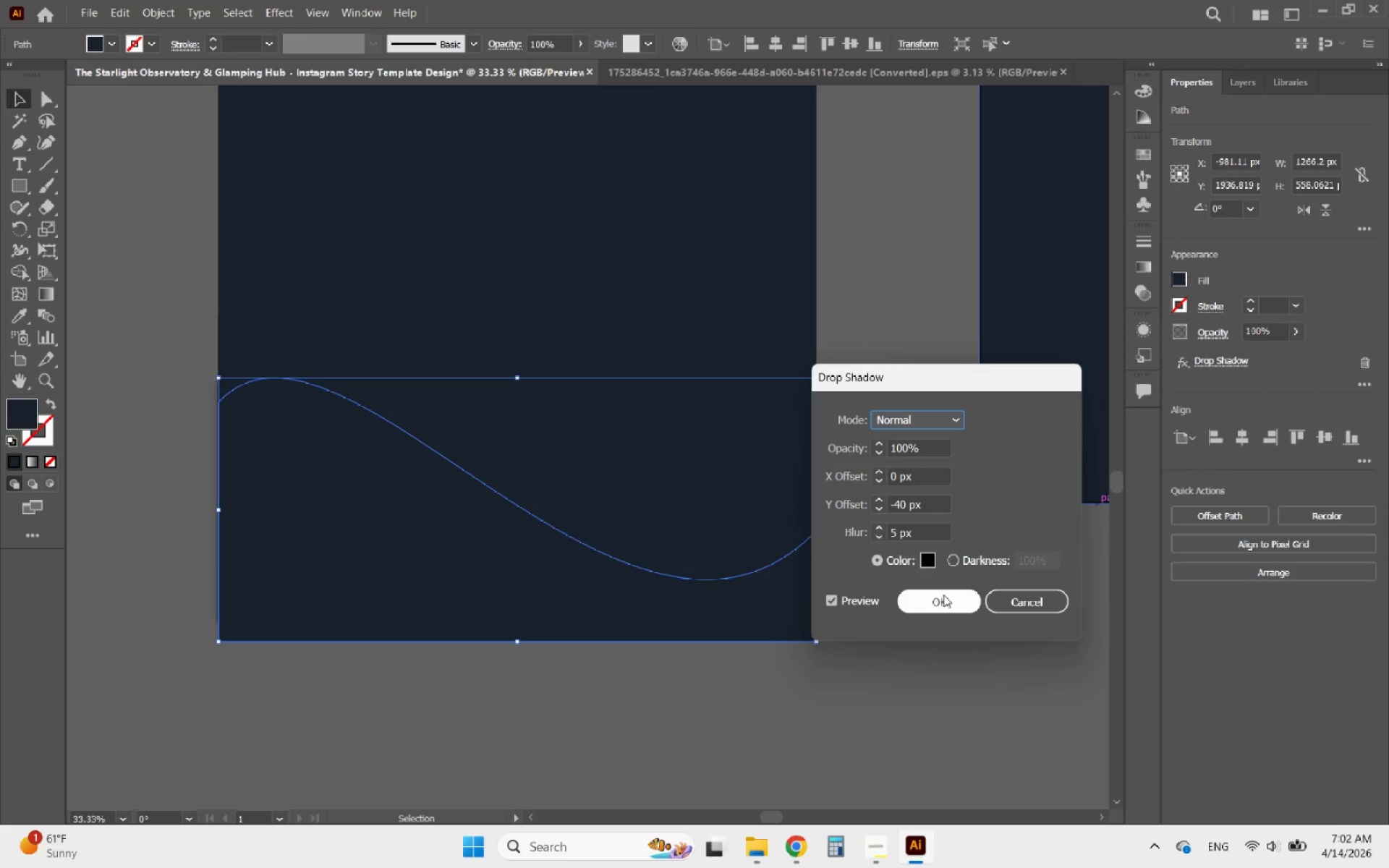 
wait(6.86)
 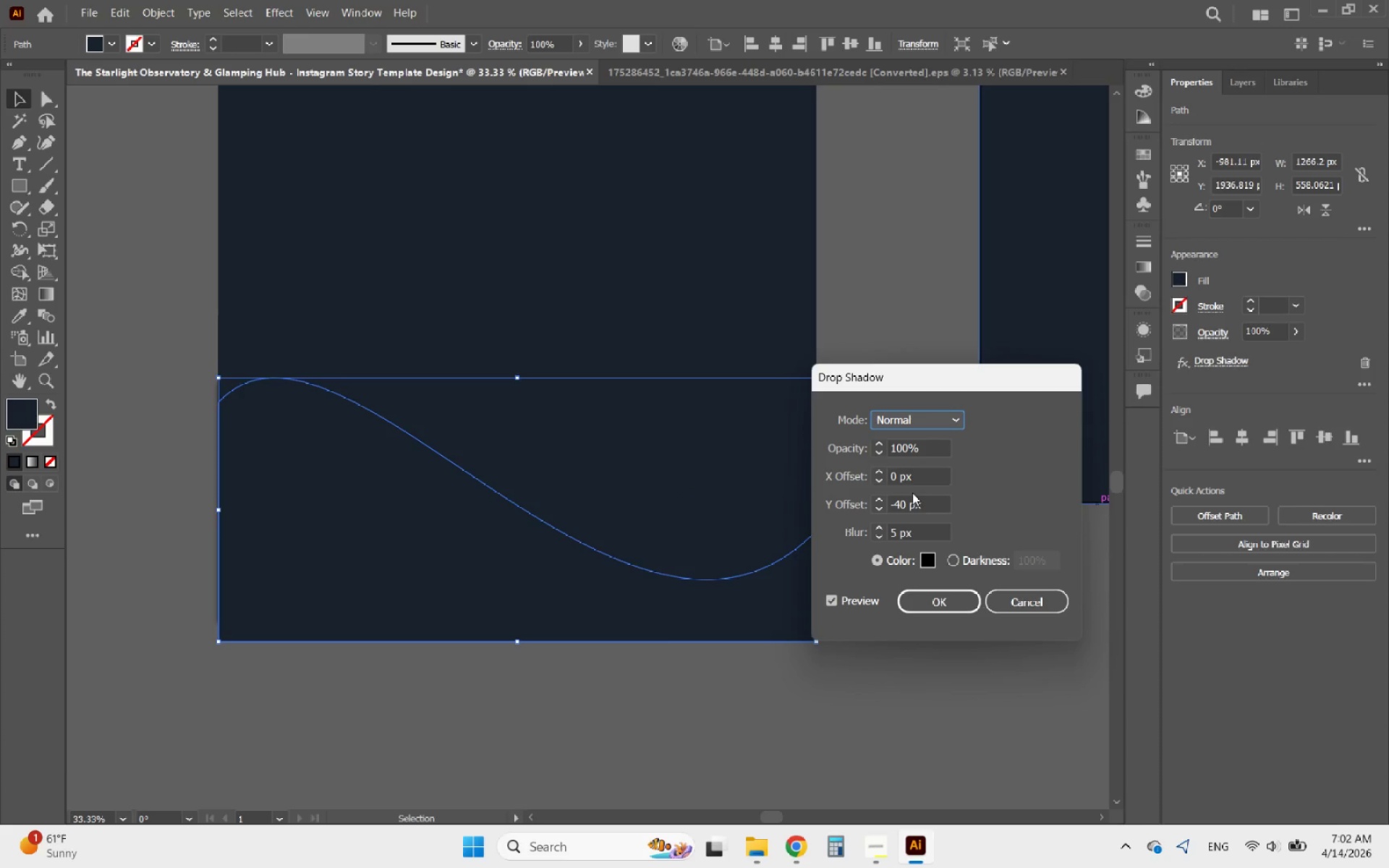 
left_click([585, 346])
 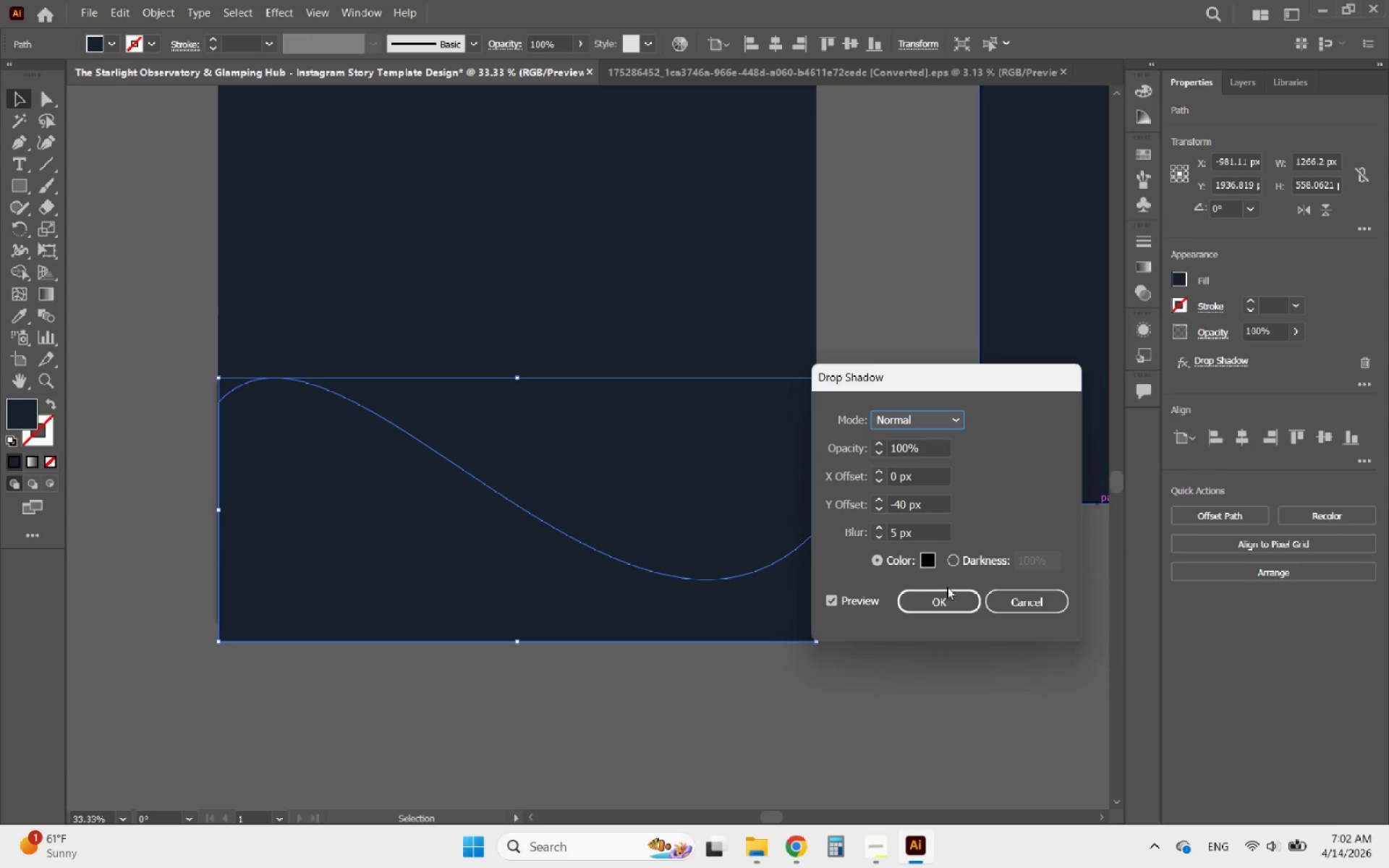 
left_click([941, 595])
 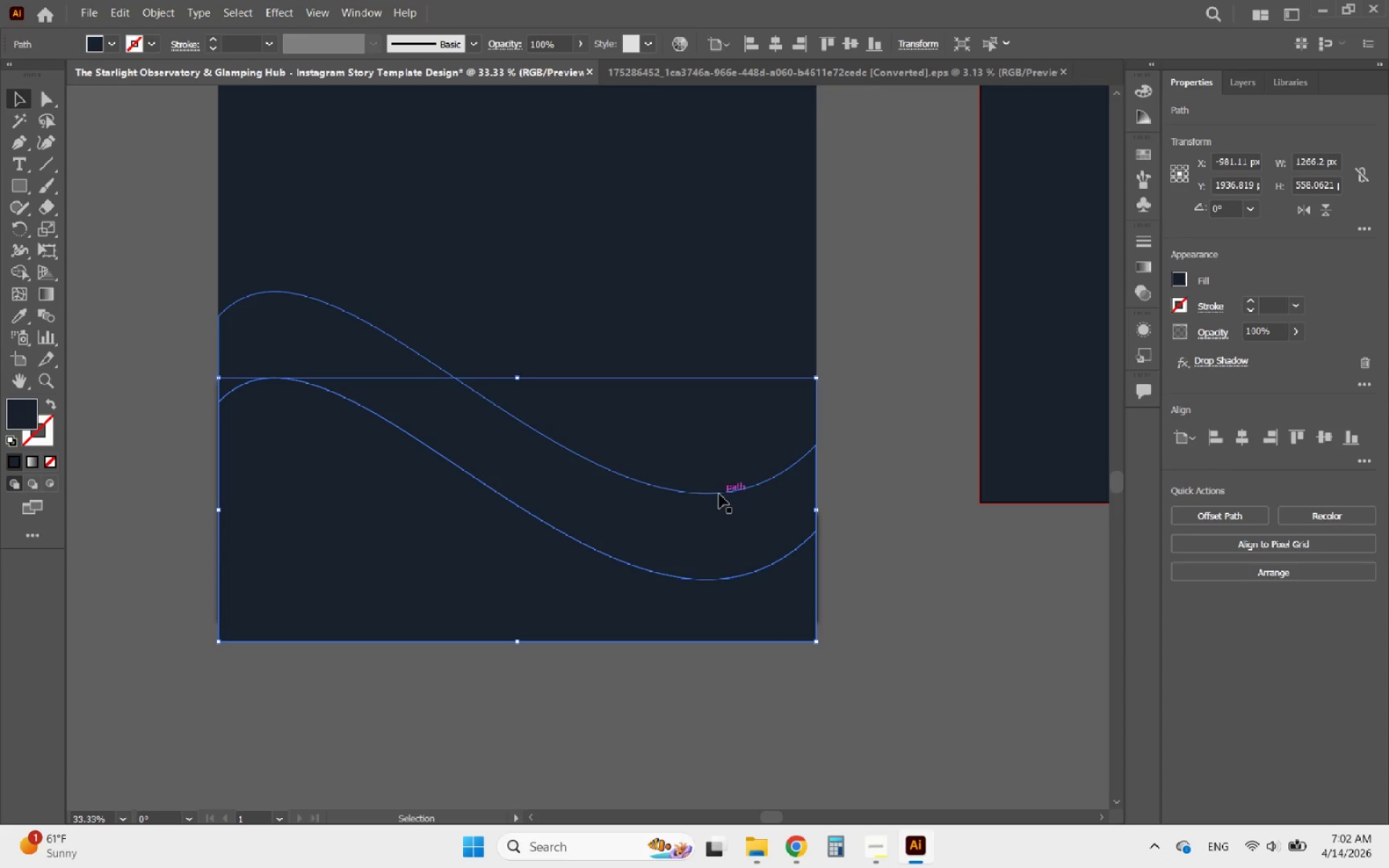 
left_click([710, 501])
 